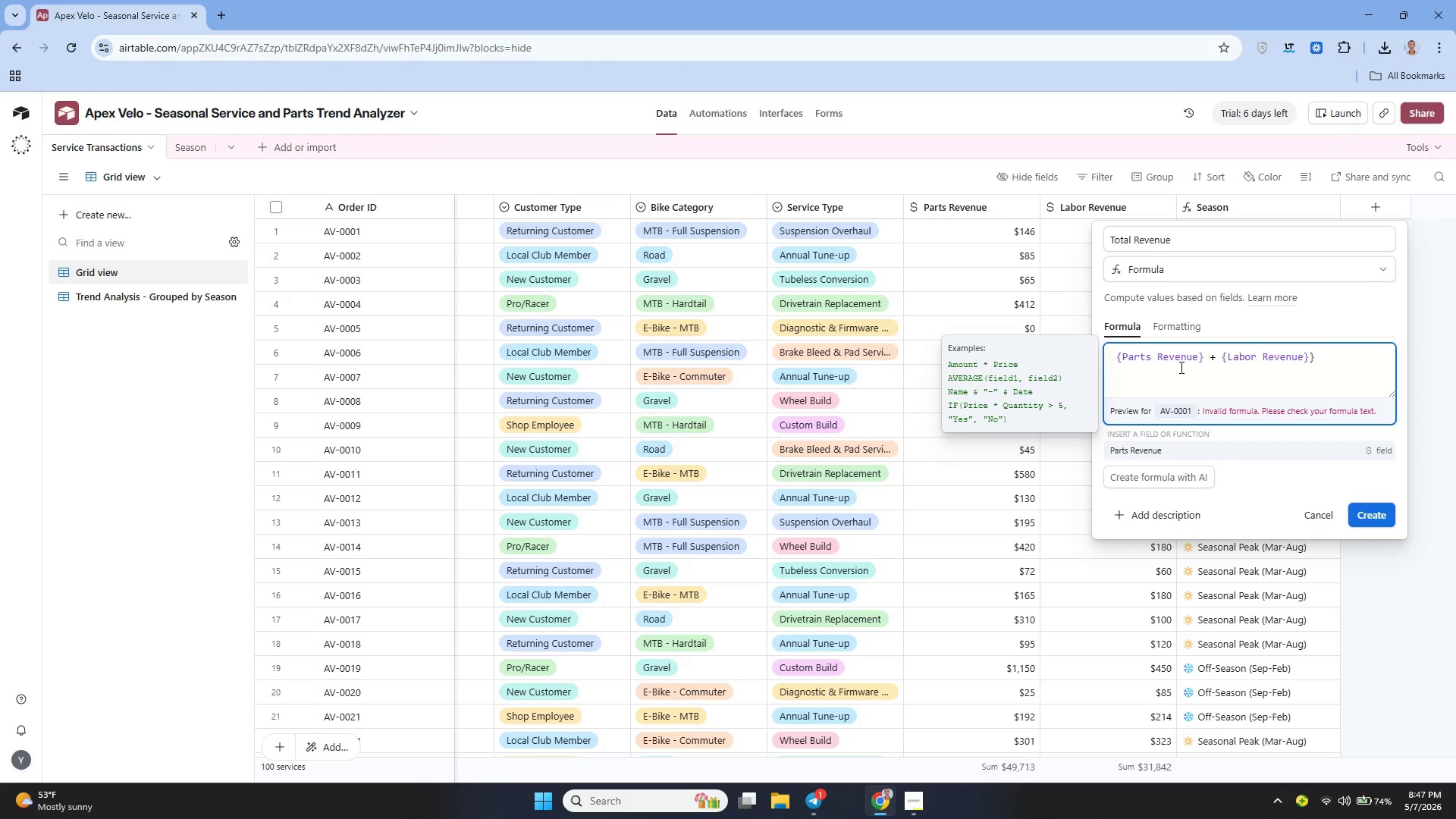 
hold_key(key=ArrowRight, duration=1.06)
 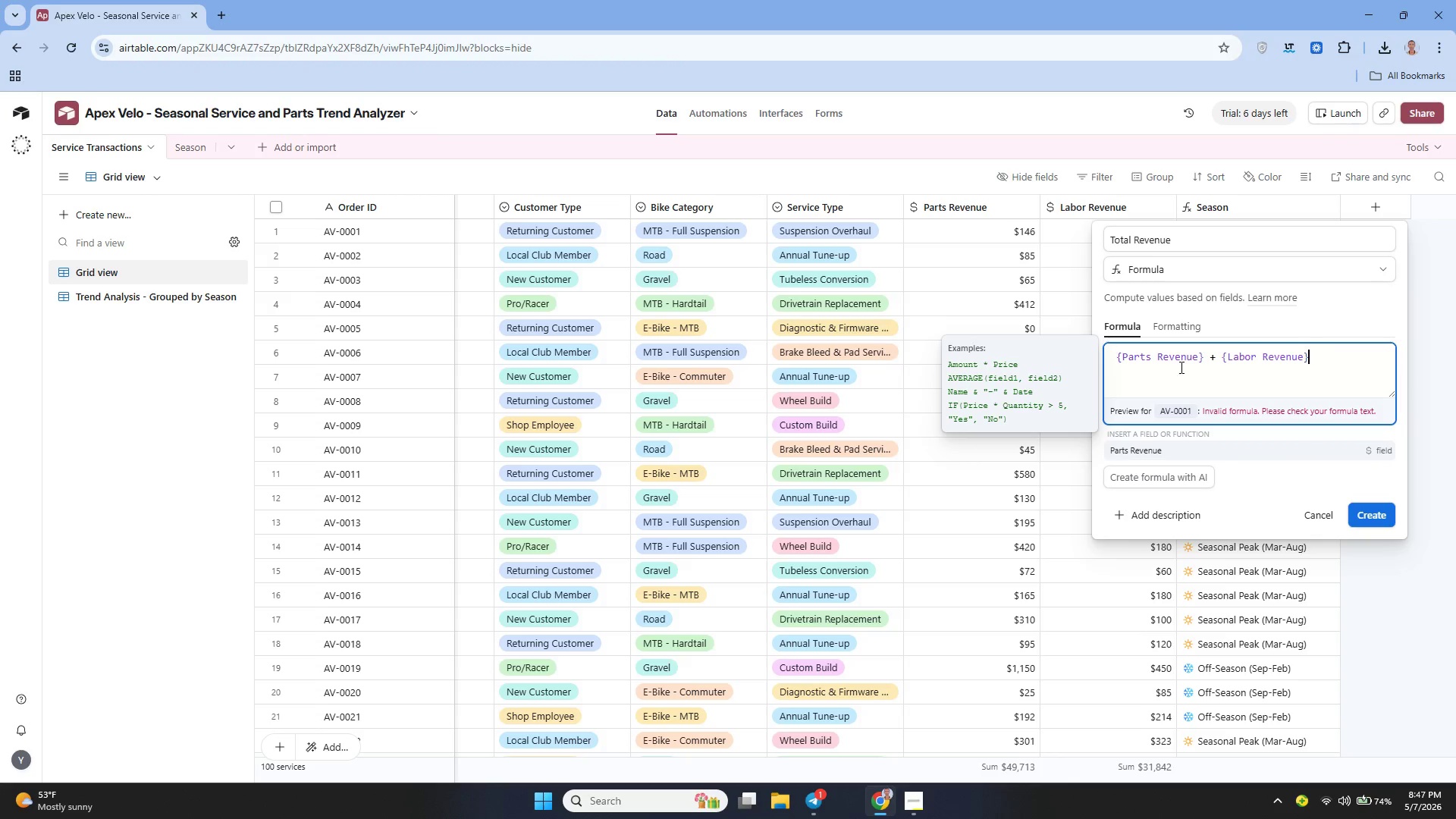 
key(Backspace)
 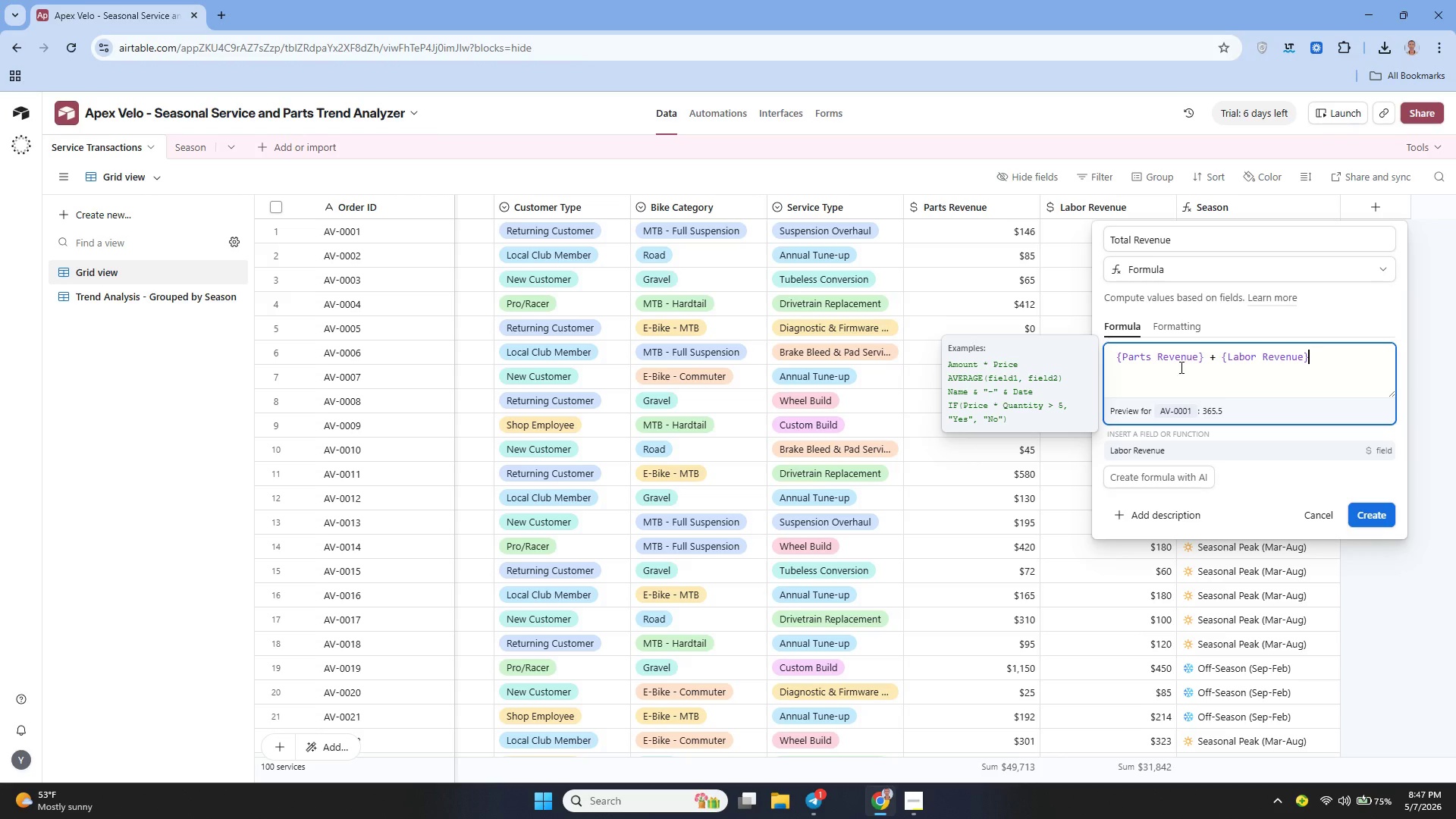 
wait(12.33)
 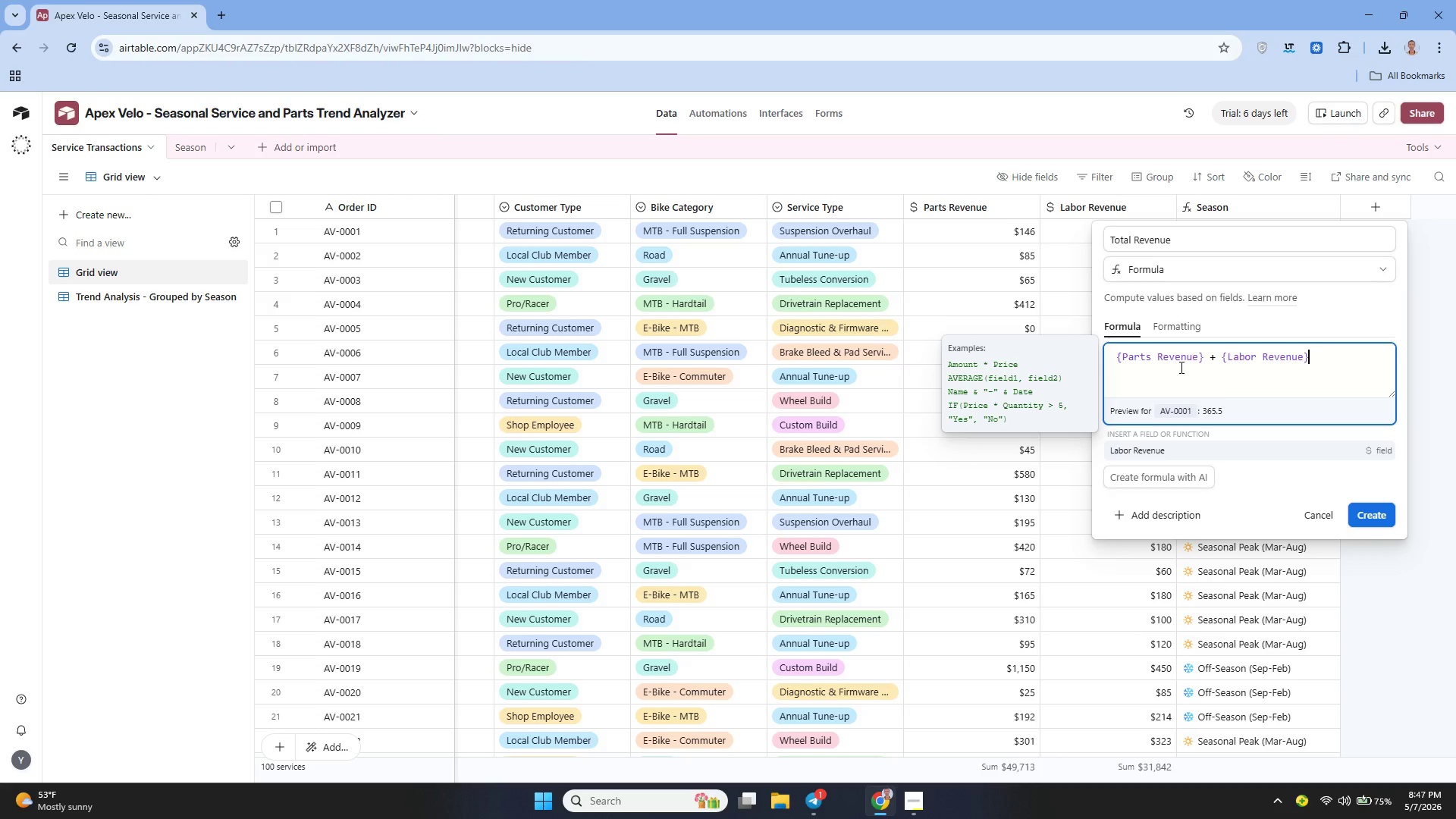 
left_click([1370, 522])
 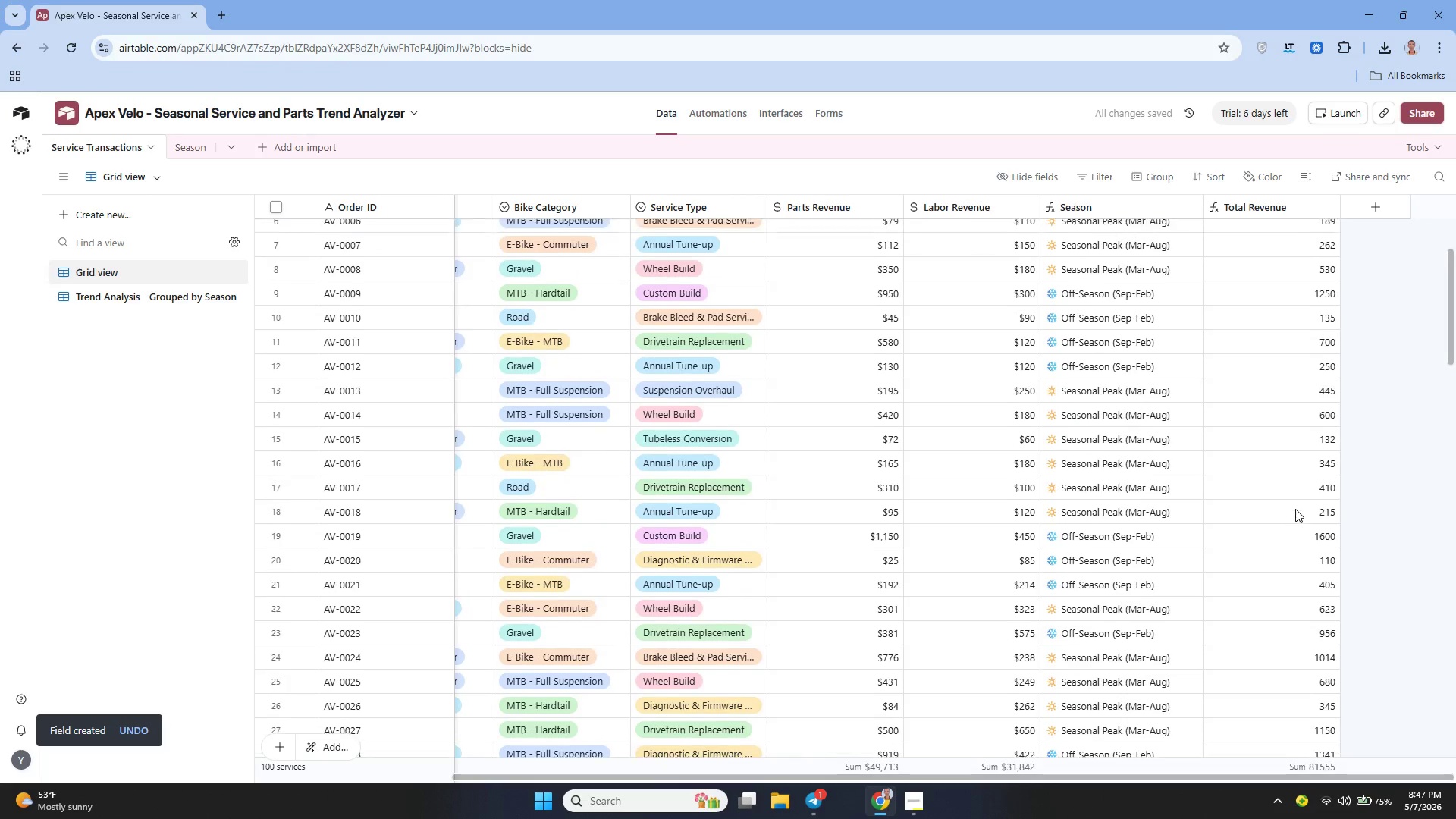 
wait(11.22)
 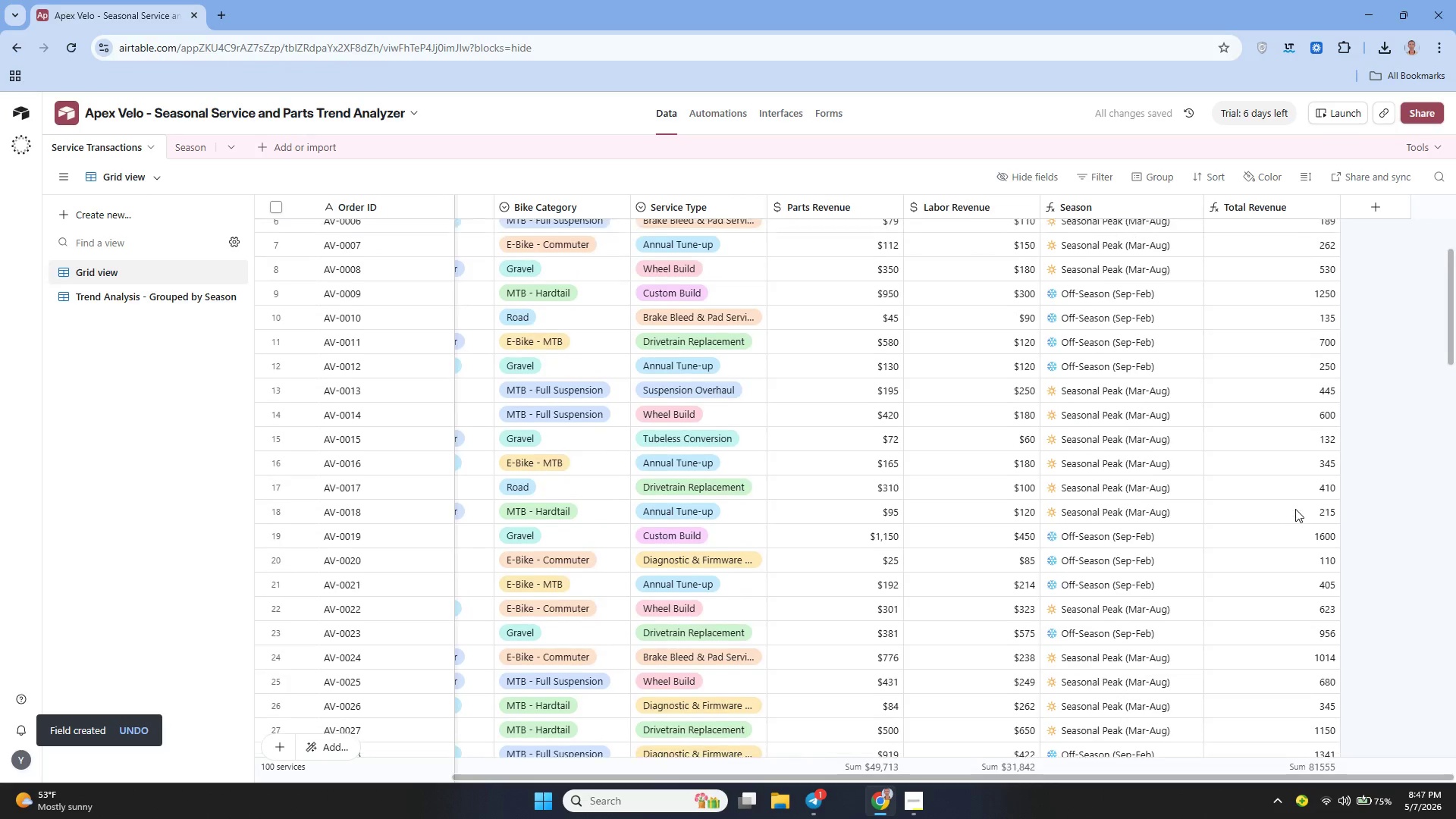 
left_click([1363, 206])
 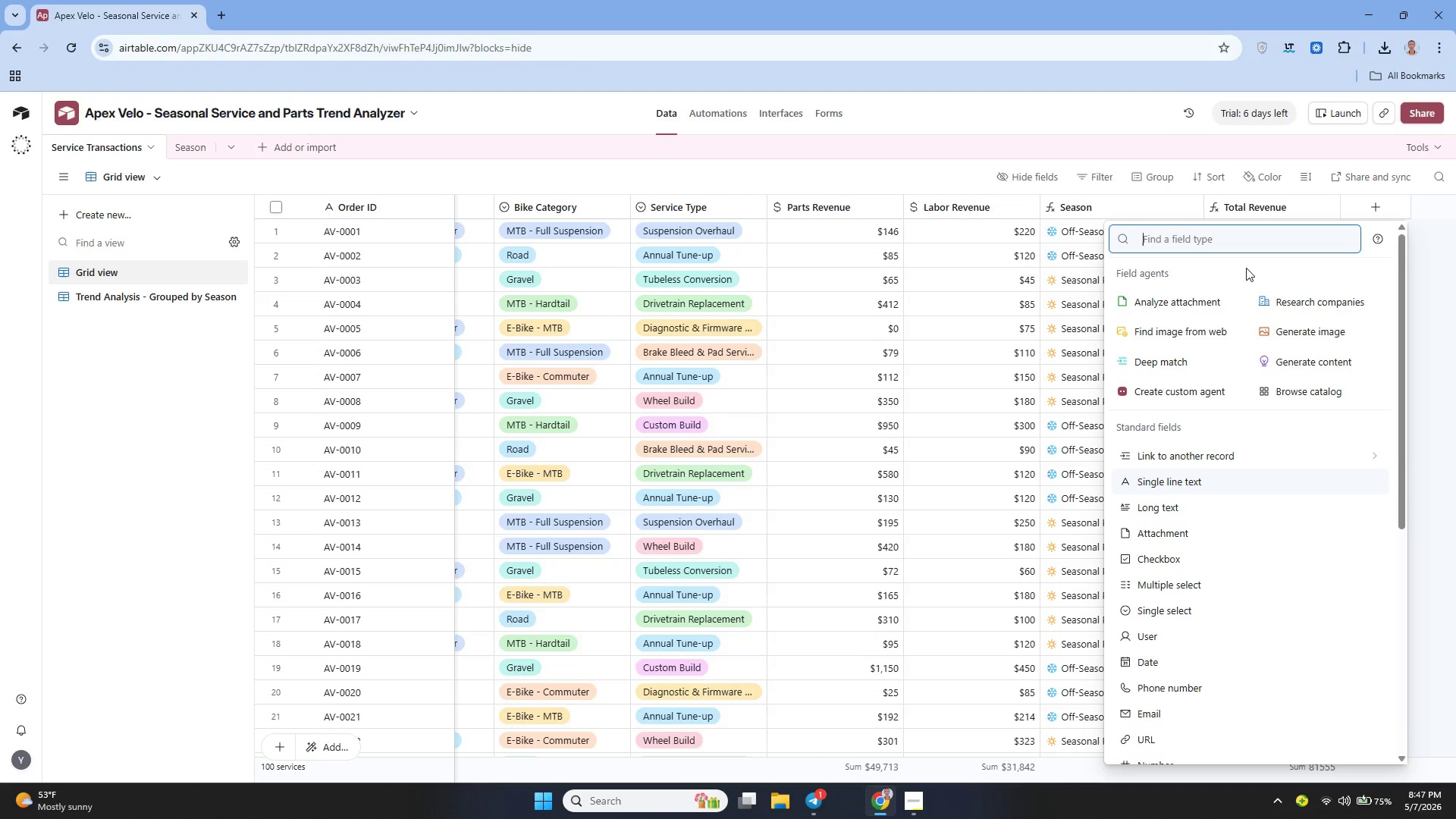 
mouse_move([1265, 521])
 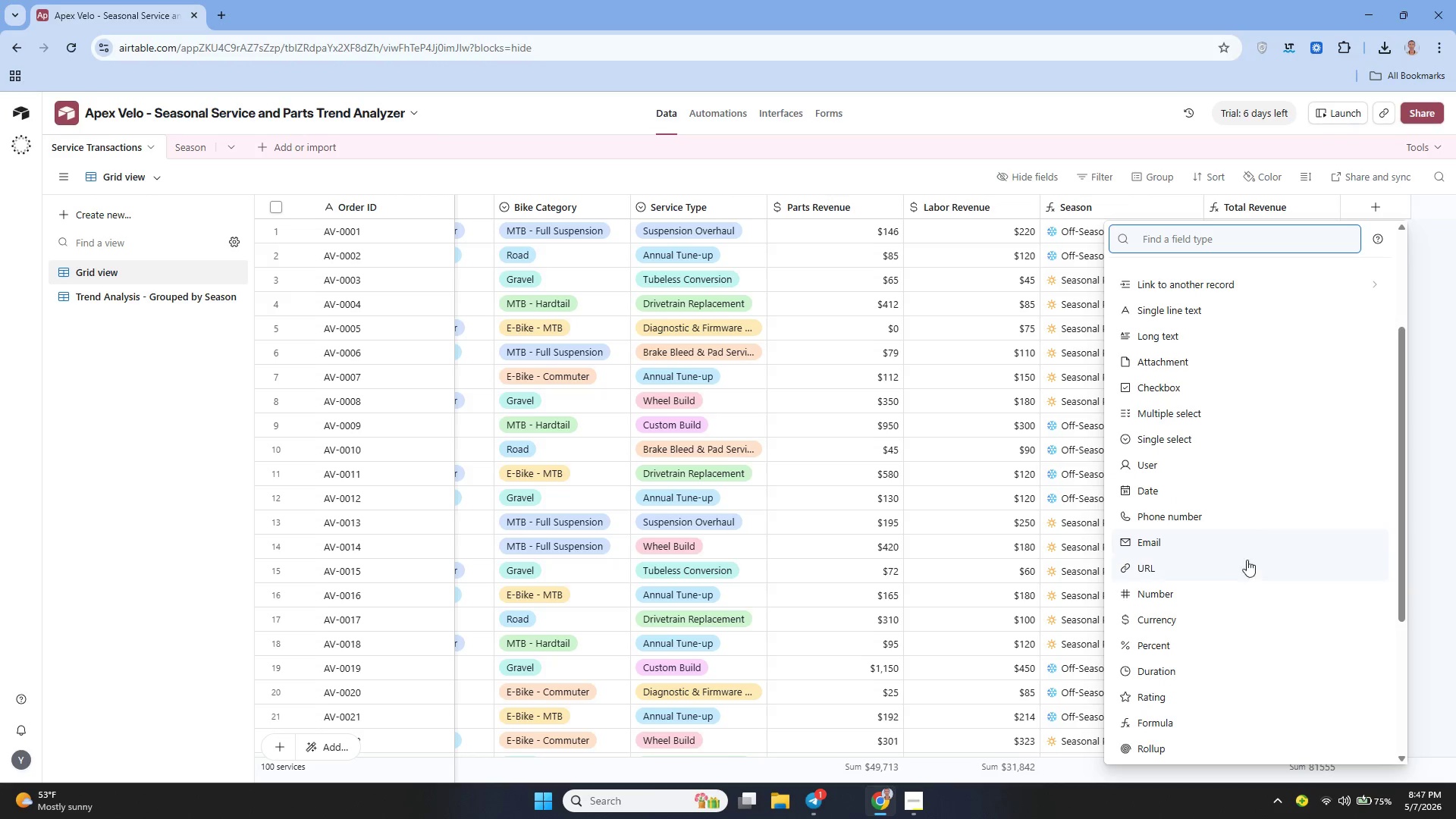 
mouse_move([1186, 576])
 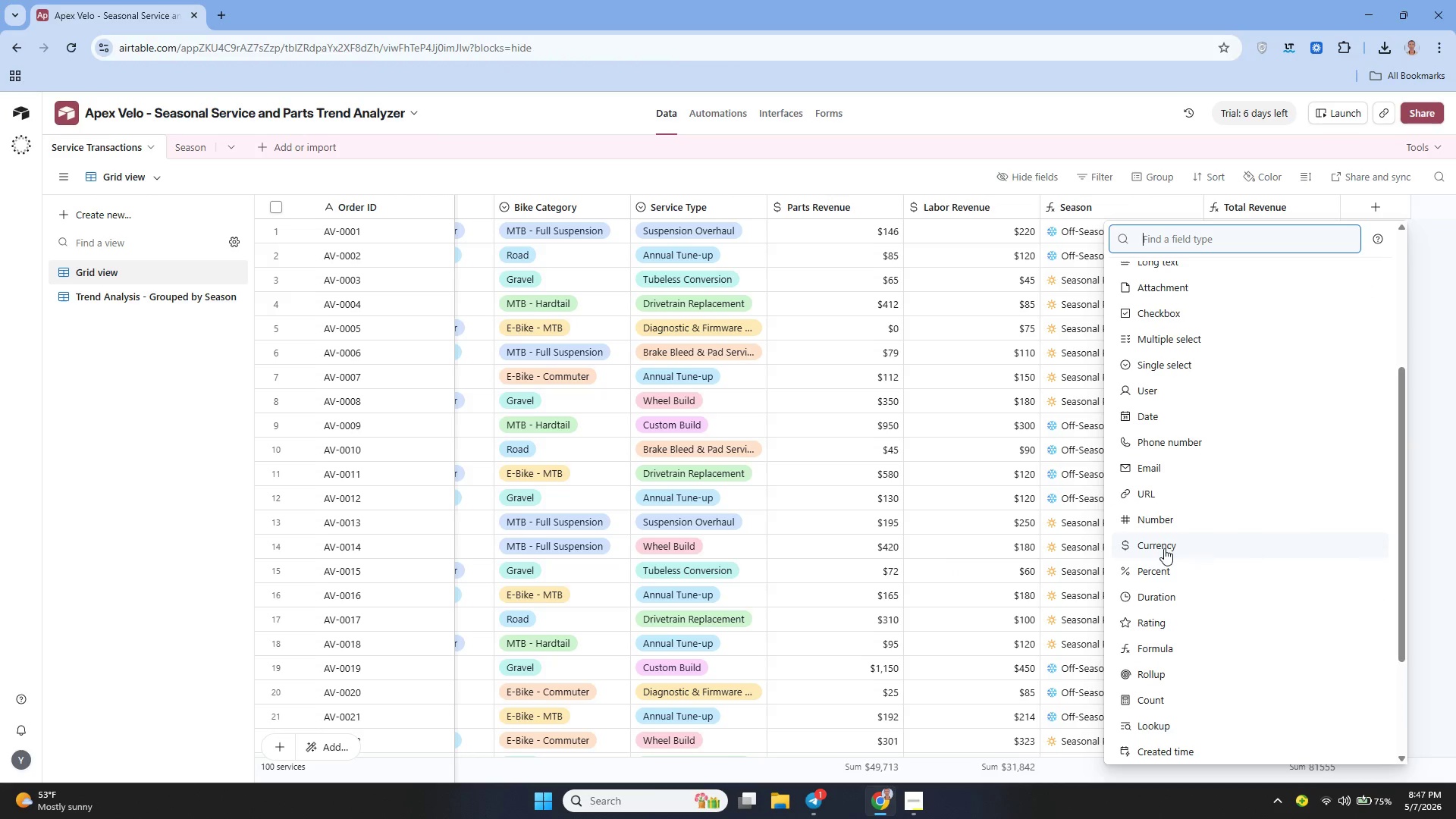 
left_click([1155, 641])
 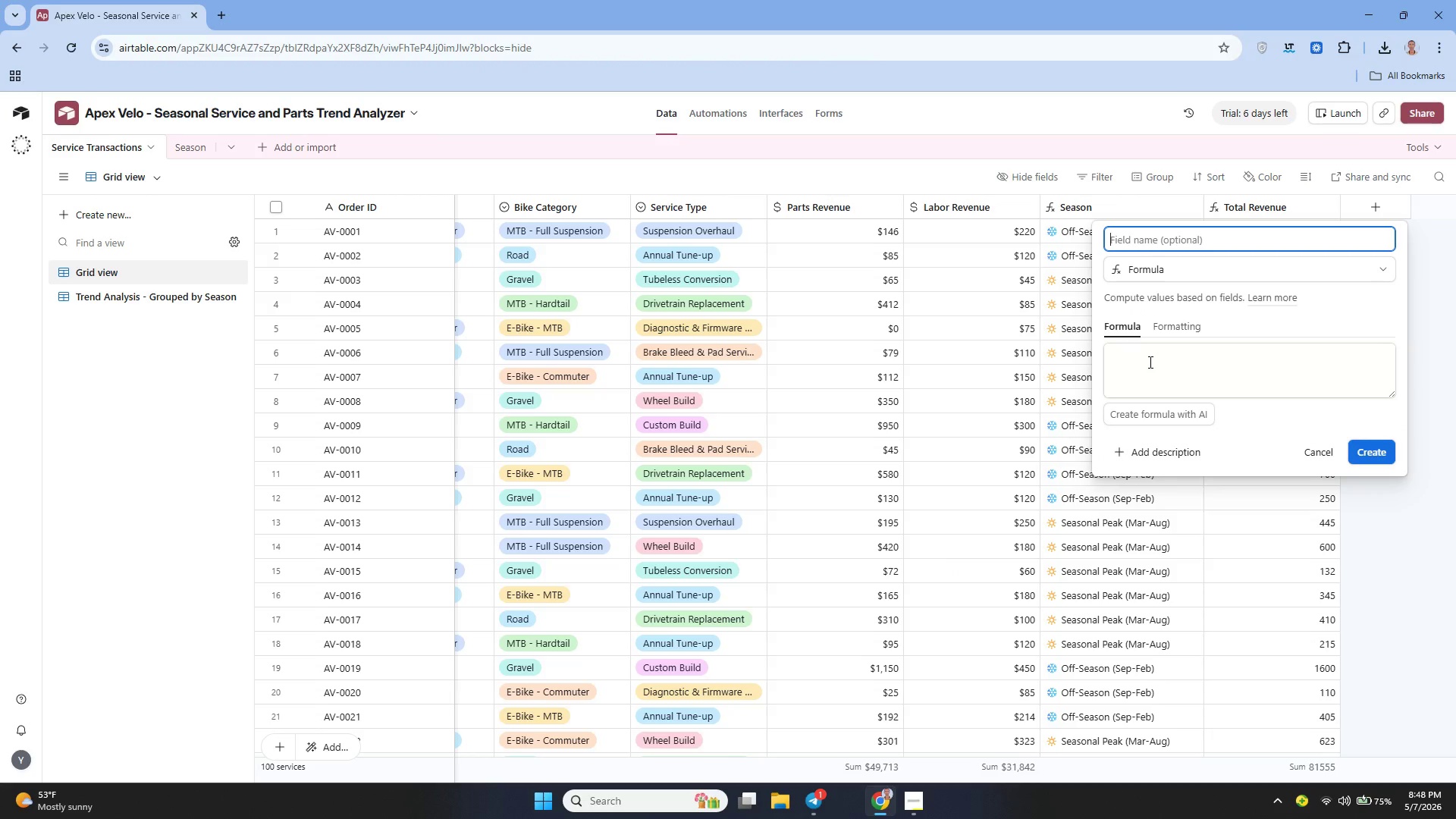 
type(Labor-to-Parts_)
key(Backspace)
type(-Ratin)
key(Backspace)
type(o)
 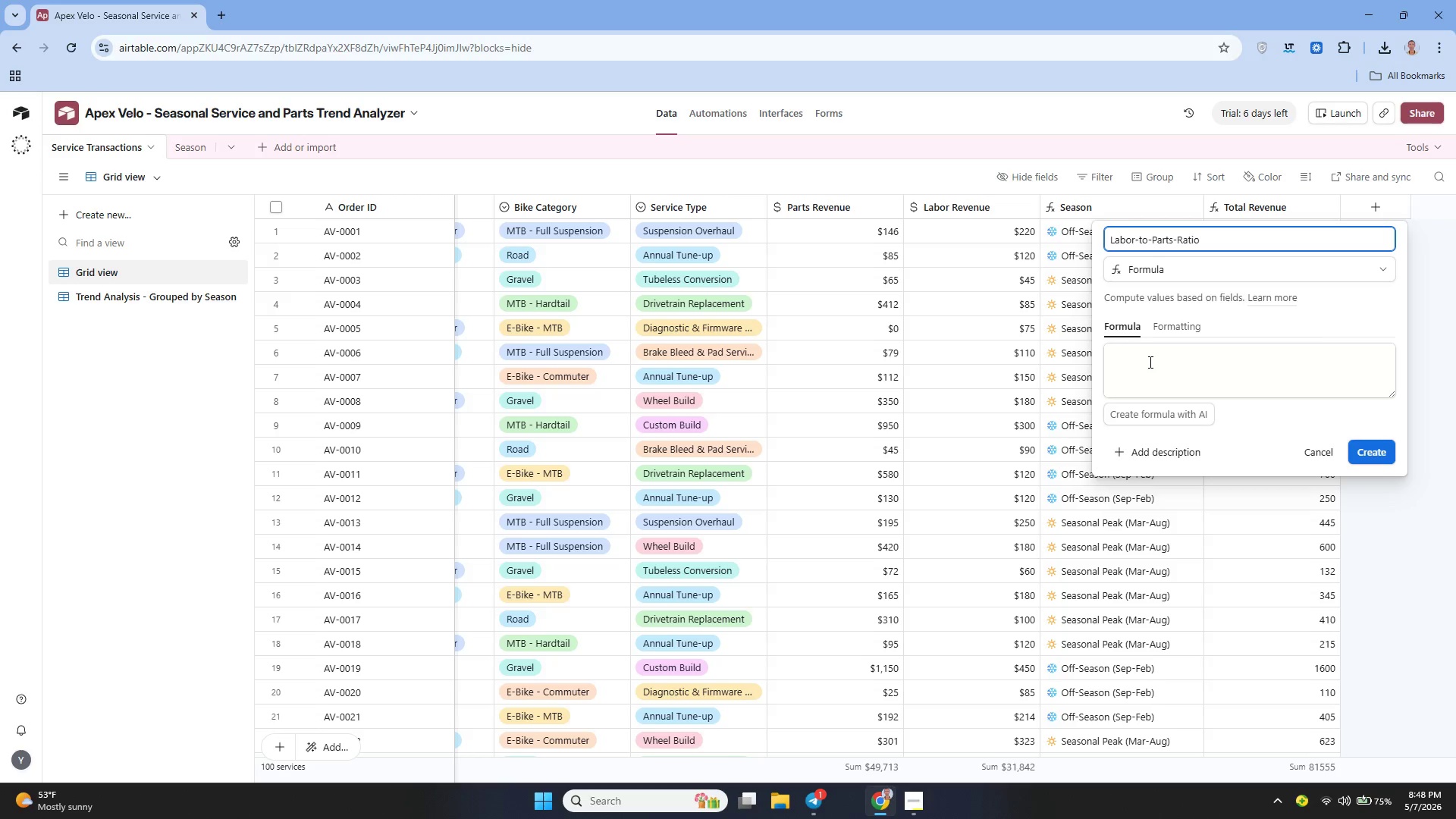 
wait(5.16)
 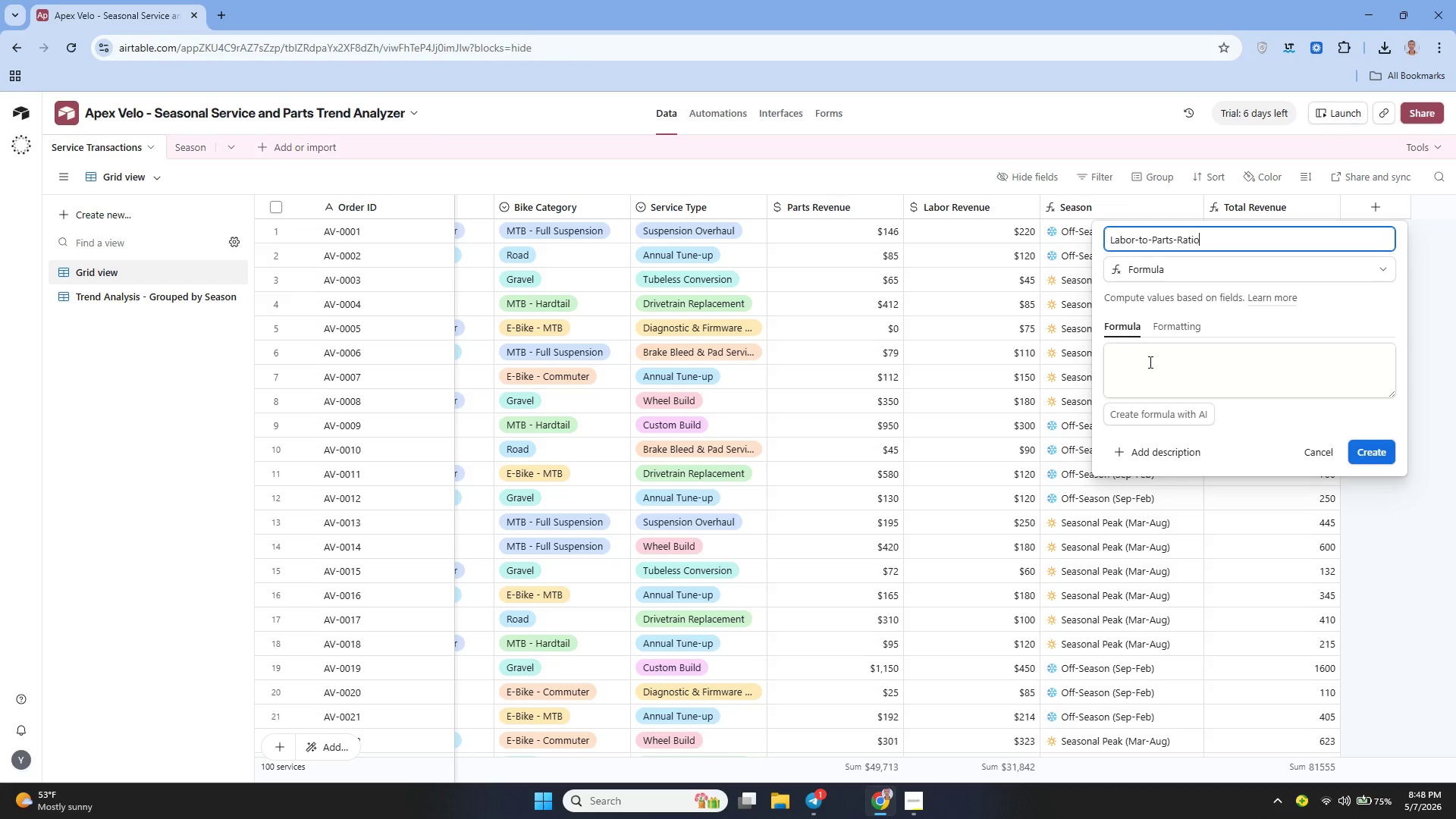 
left_click([1209, 356])
 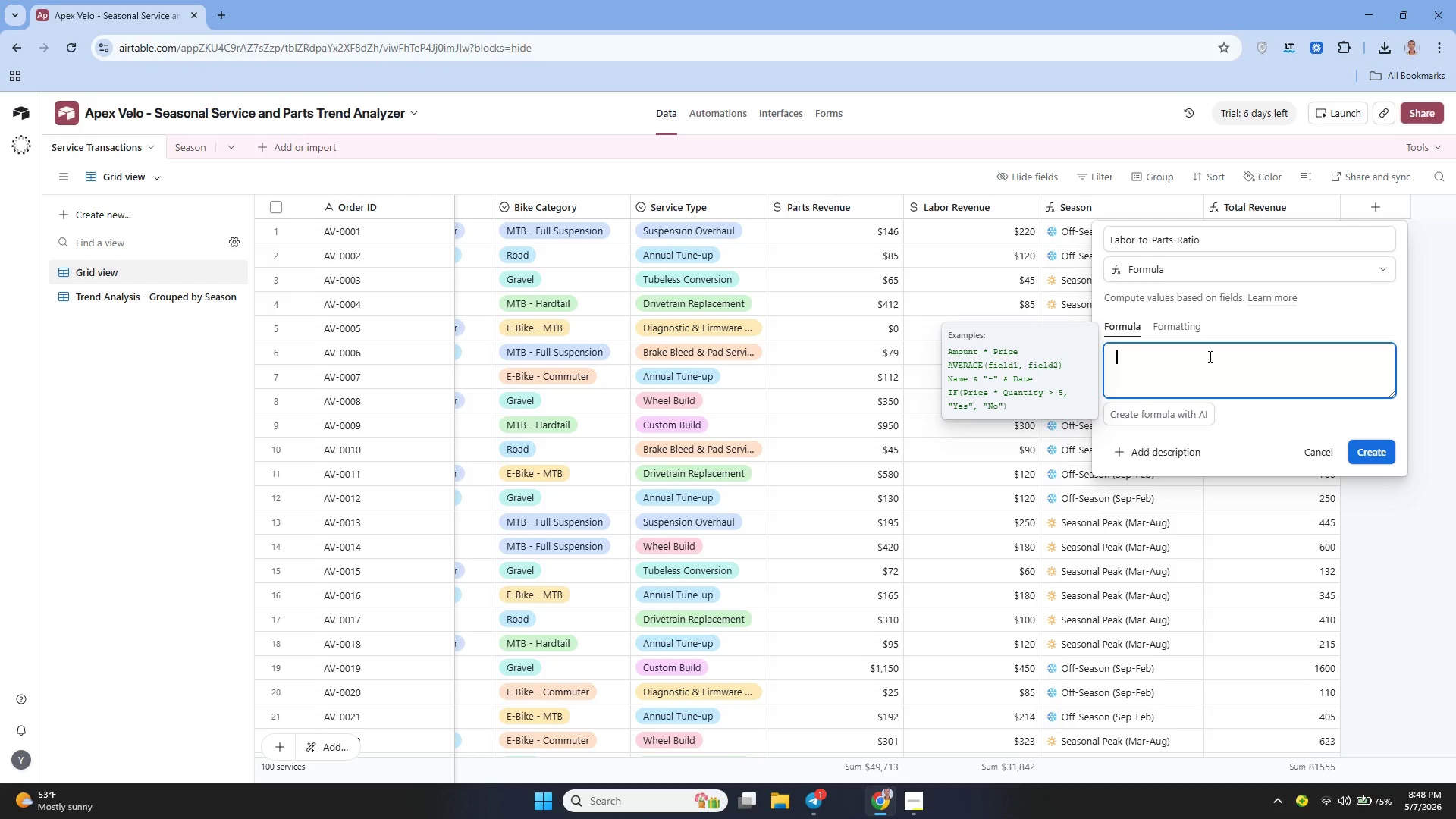 
type(IF)
 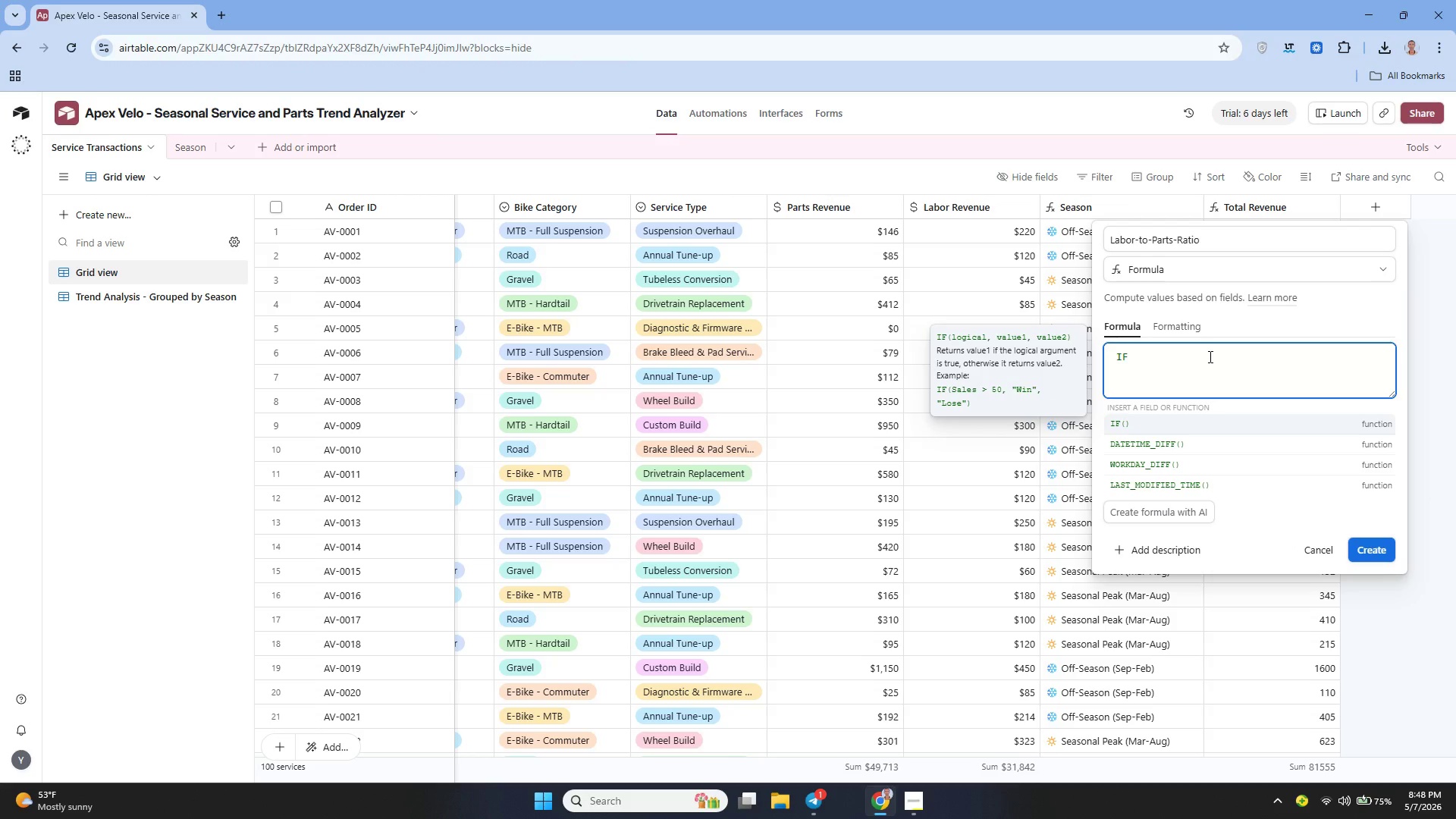 
key(Shift+9)
 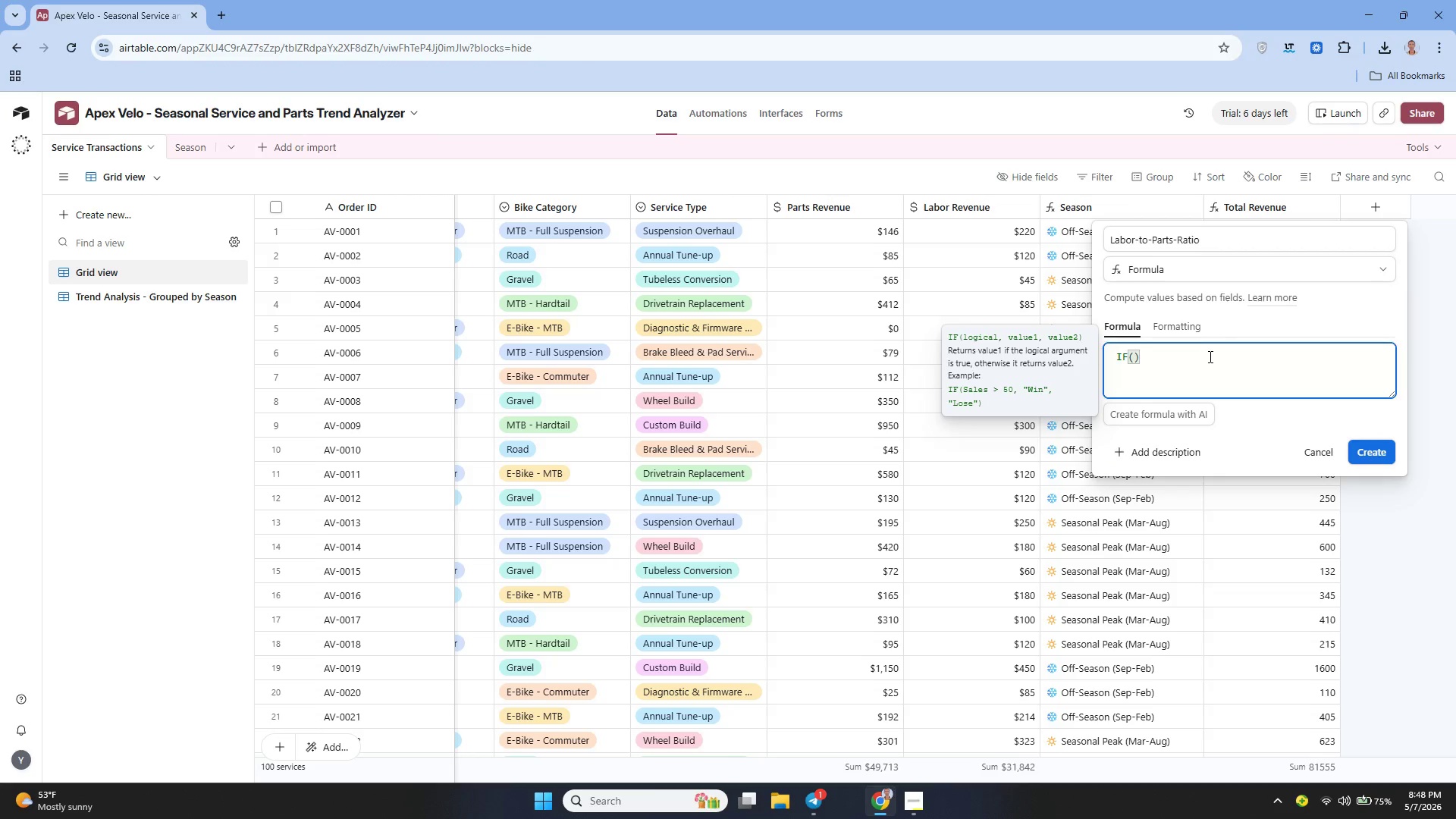 
key(Shift+Enter)
 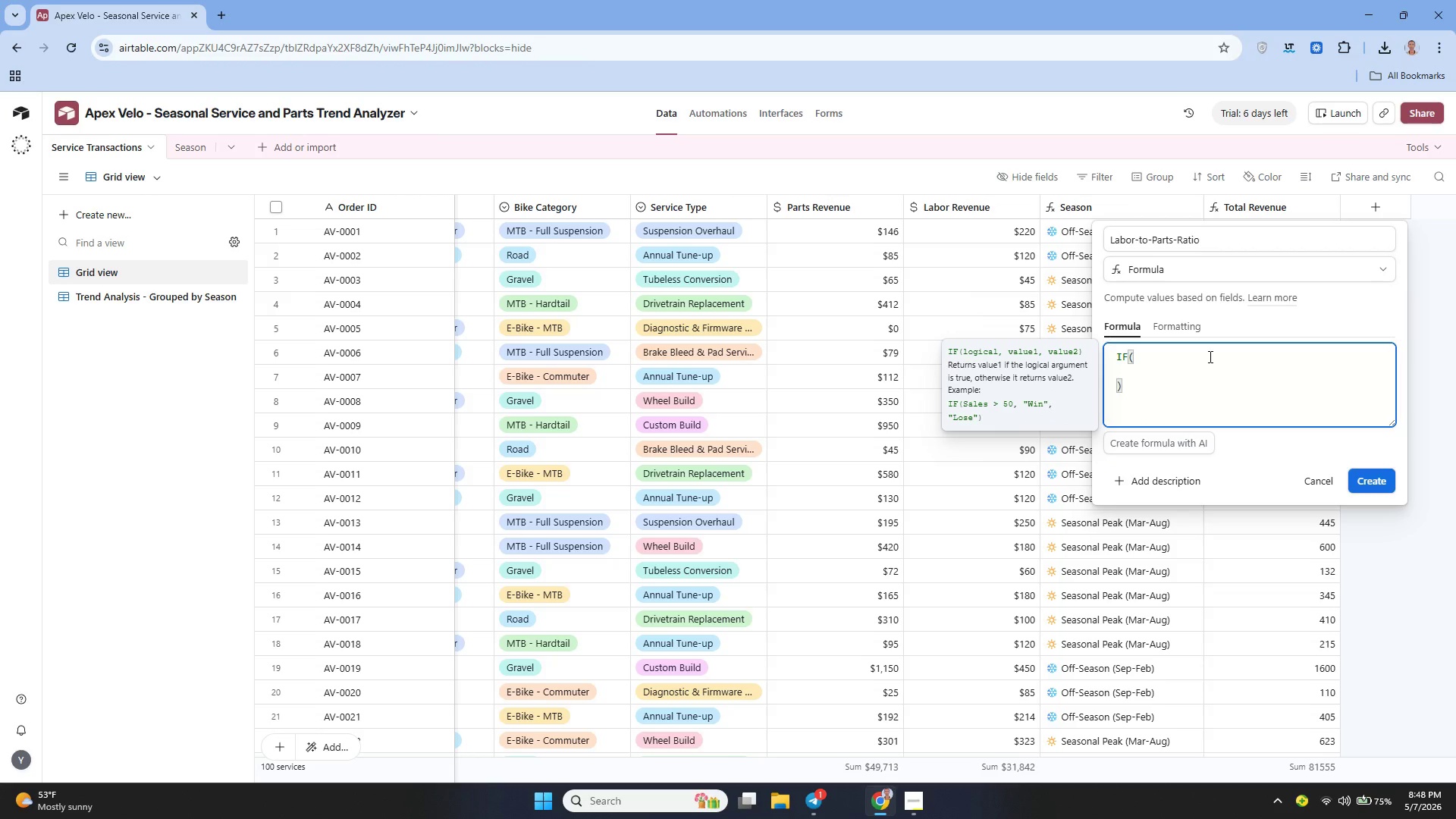 
type({Parts Revenue)
 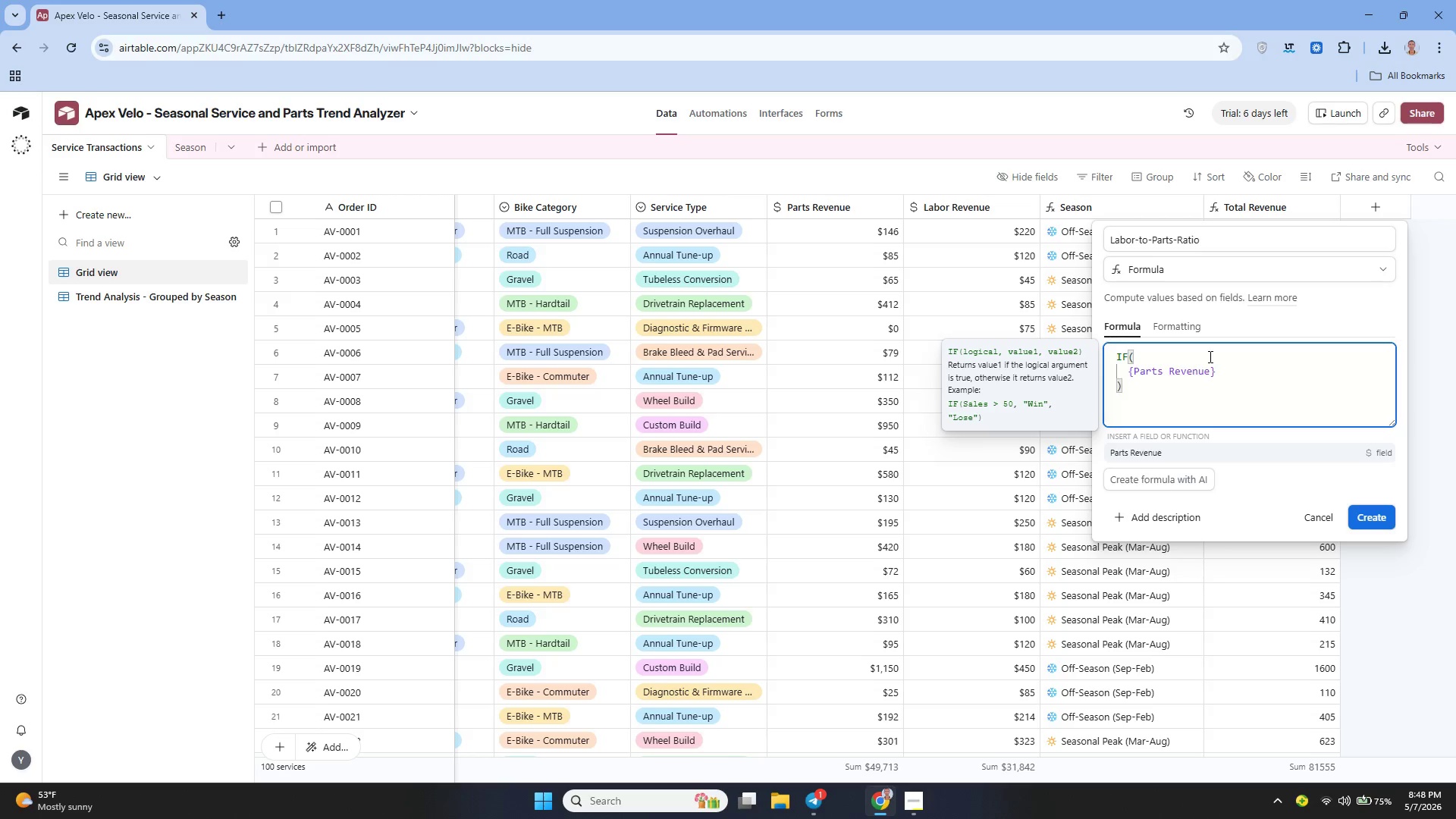 
key(ArrowRight)
 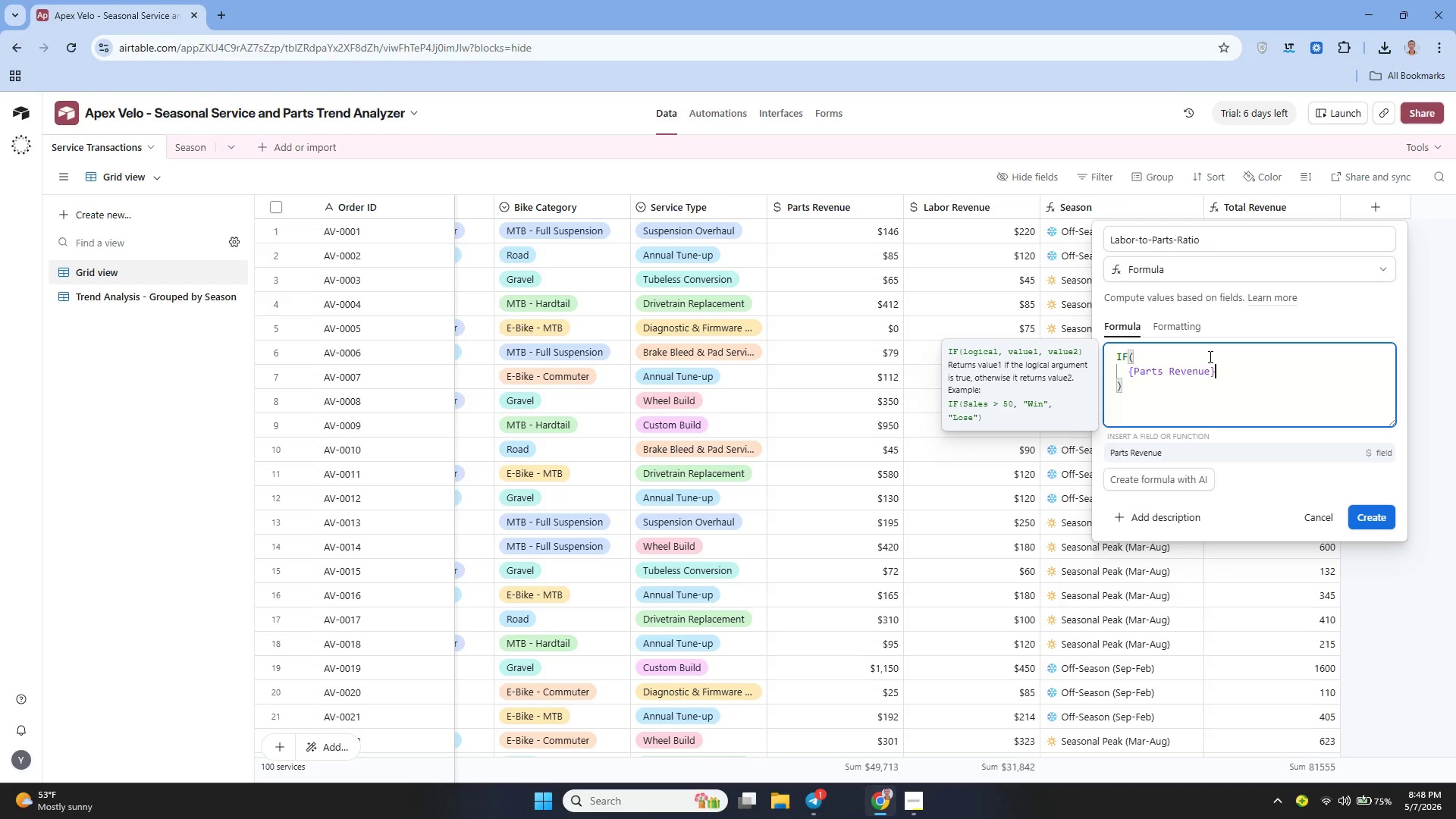 
key(Space)
 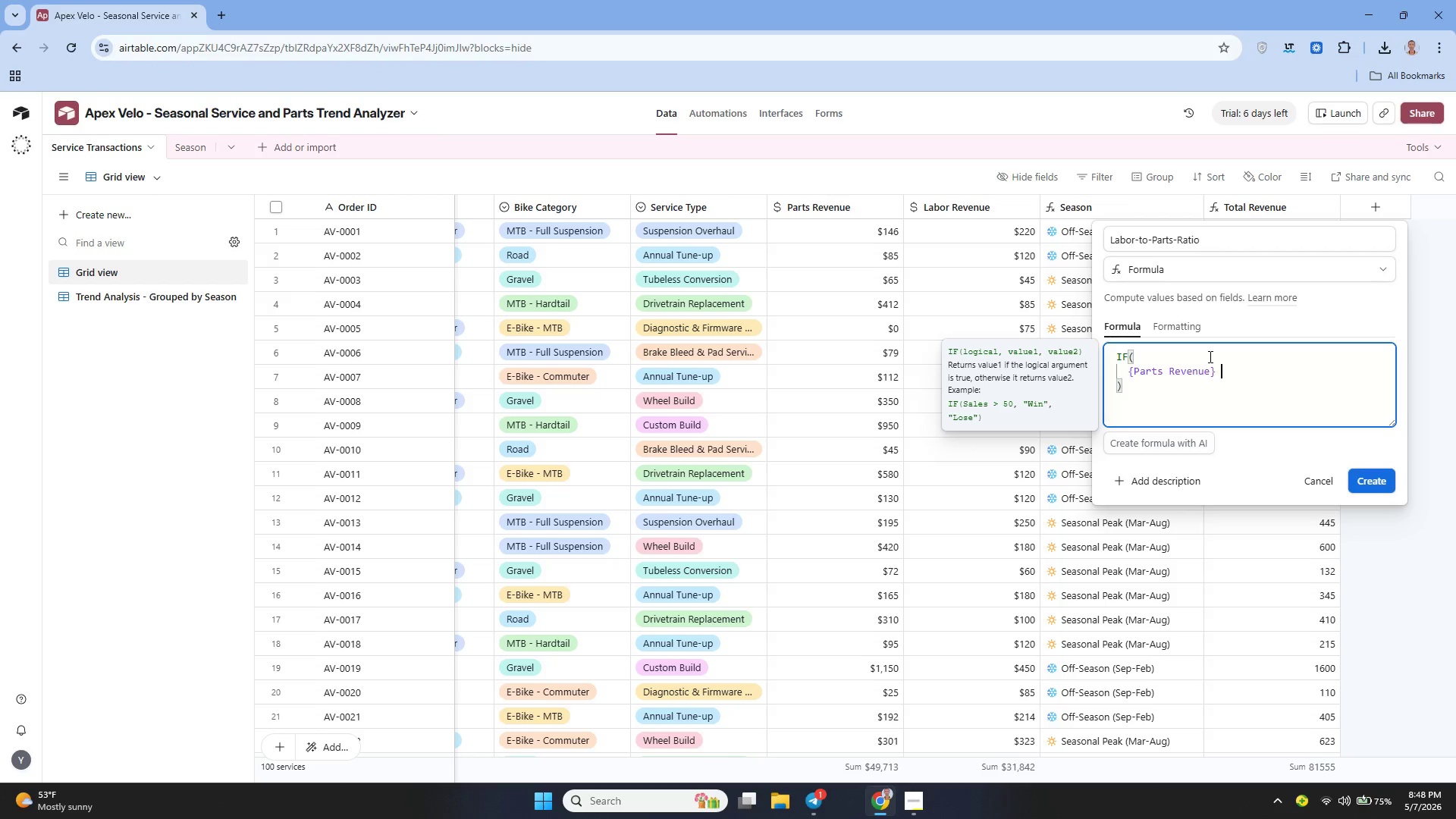 
key(Shift+ShiftLeft)
 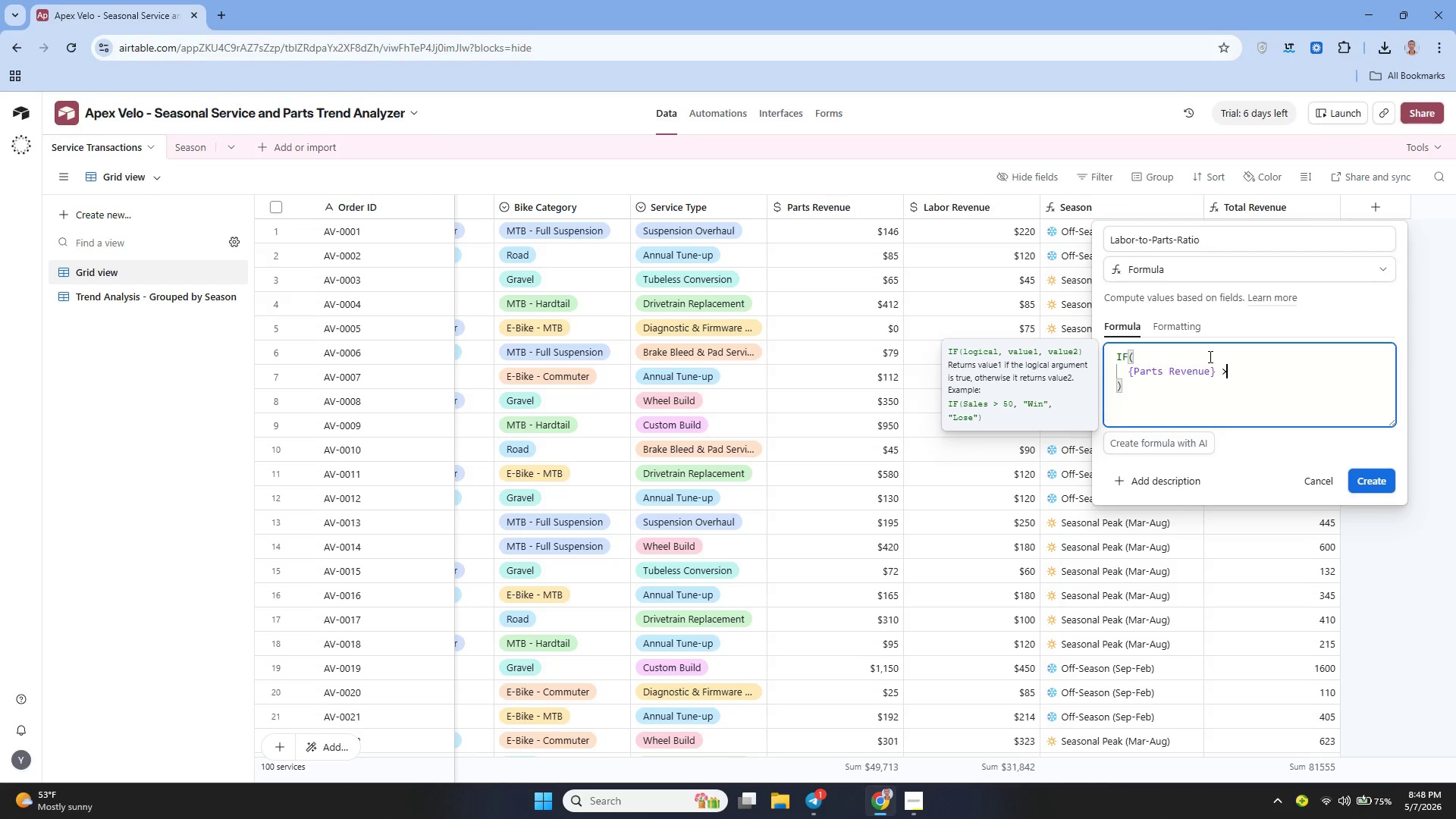 
key(Shift+Period)
 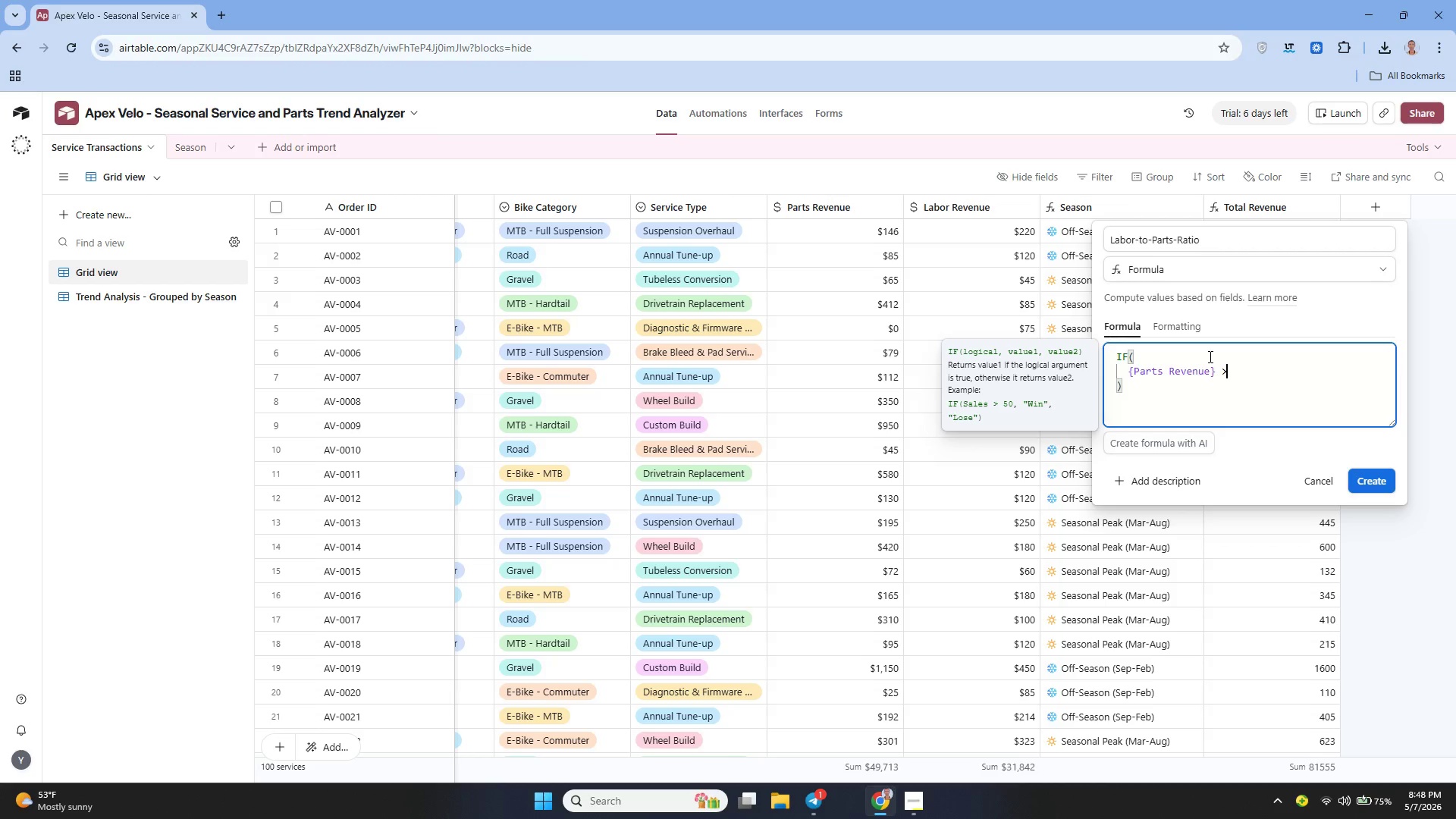 
key(Space)
 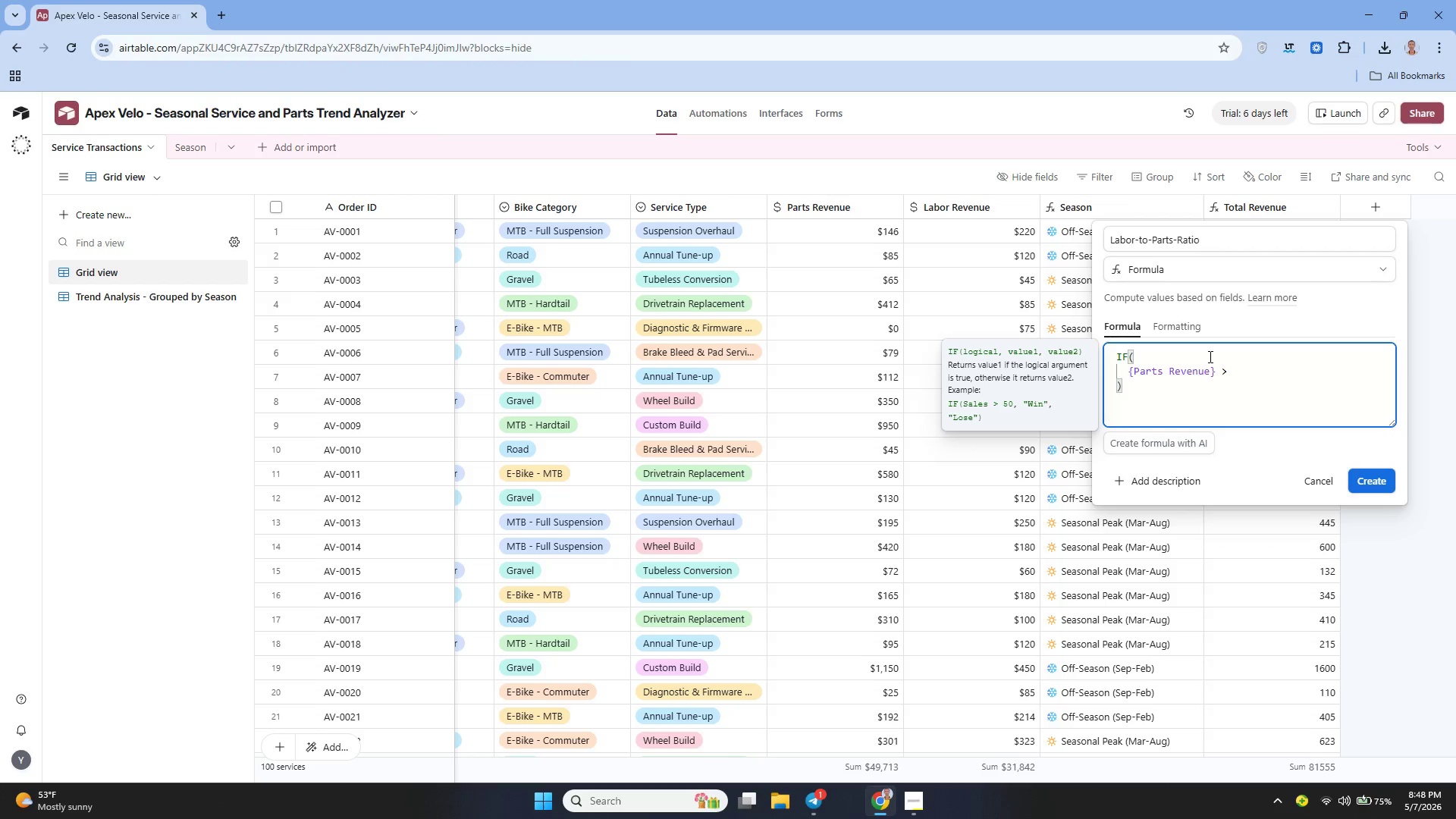 
key(0)
 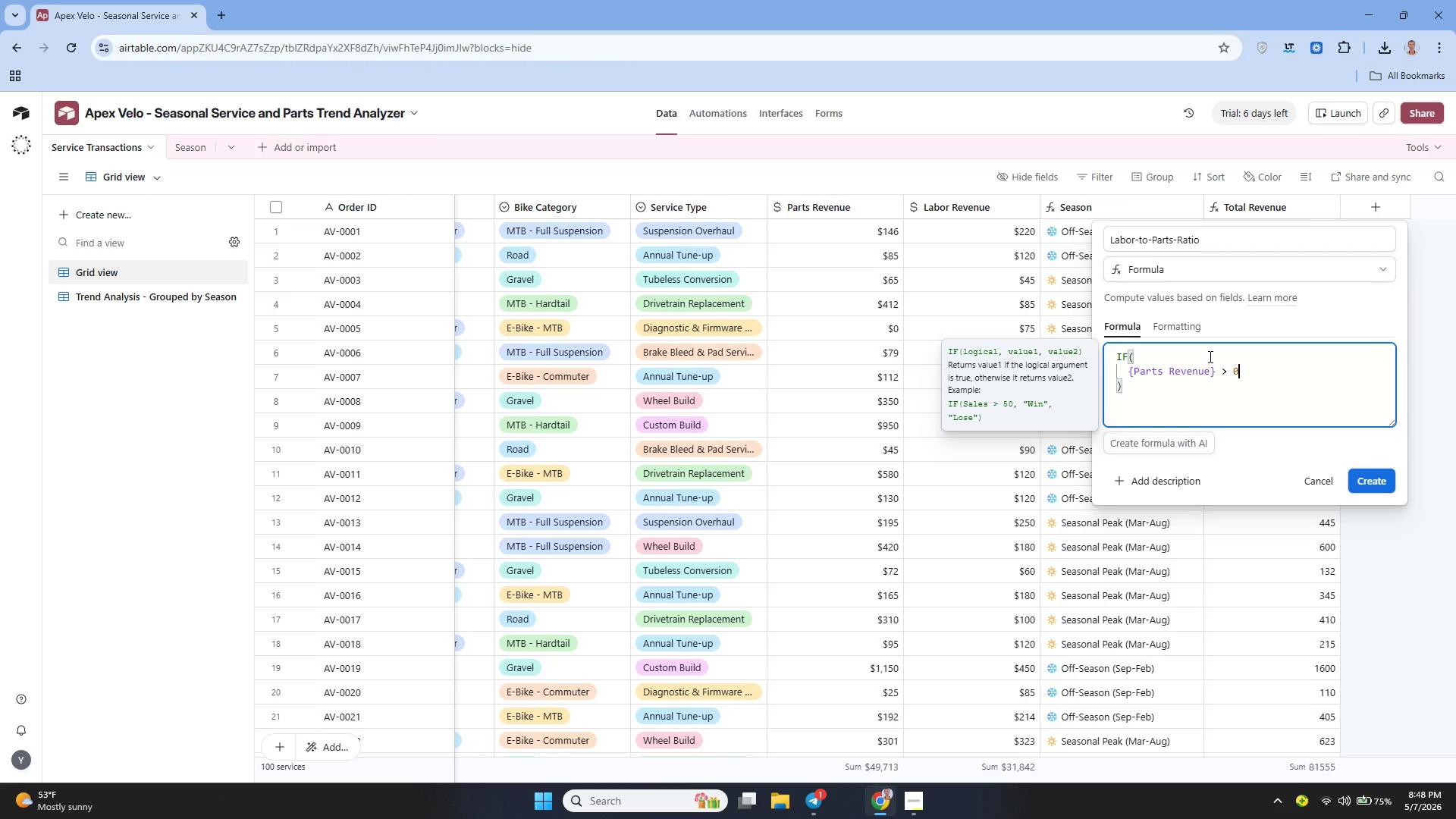 
key(Comma)
 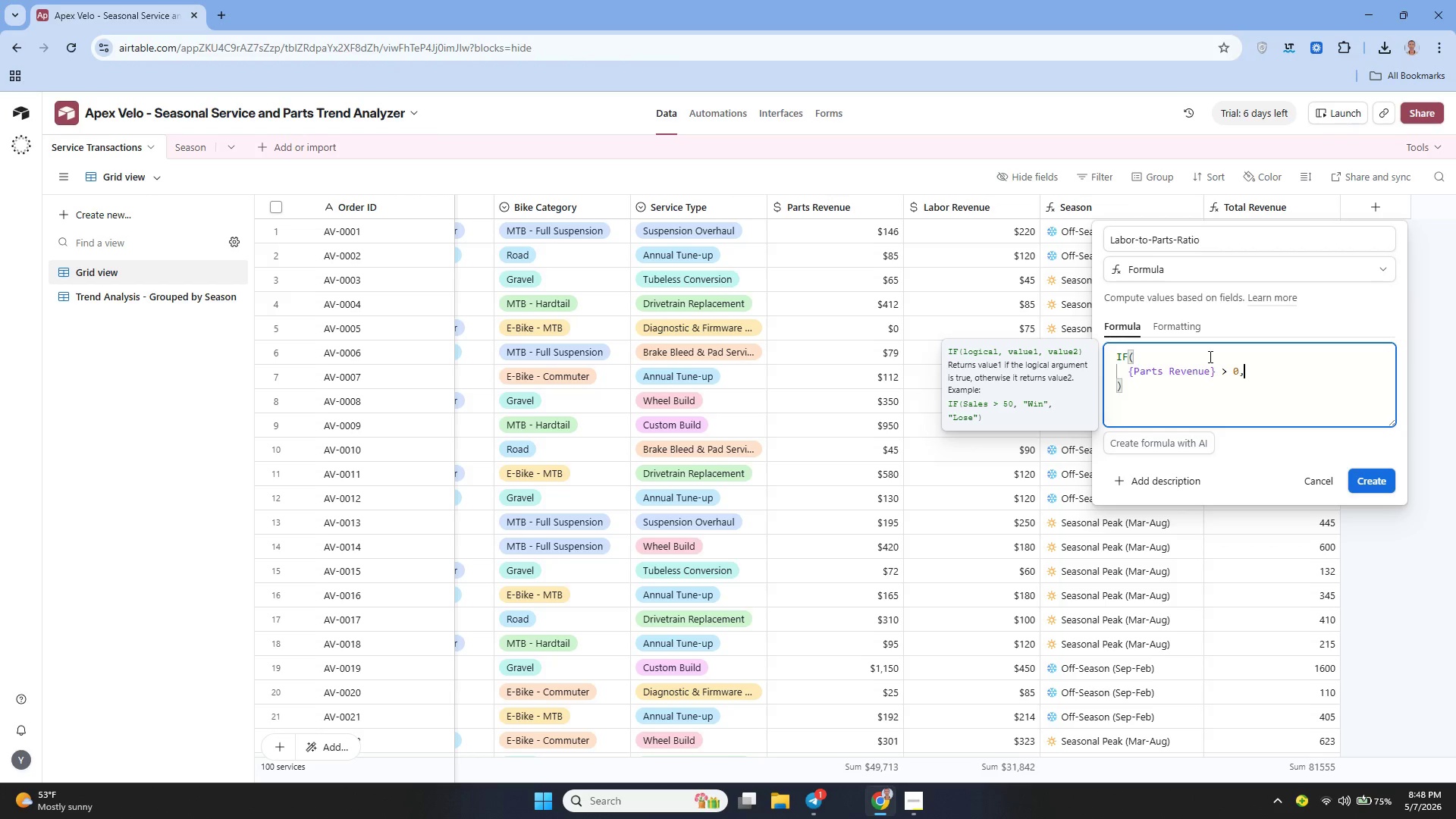 
key(Space)
 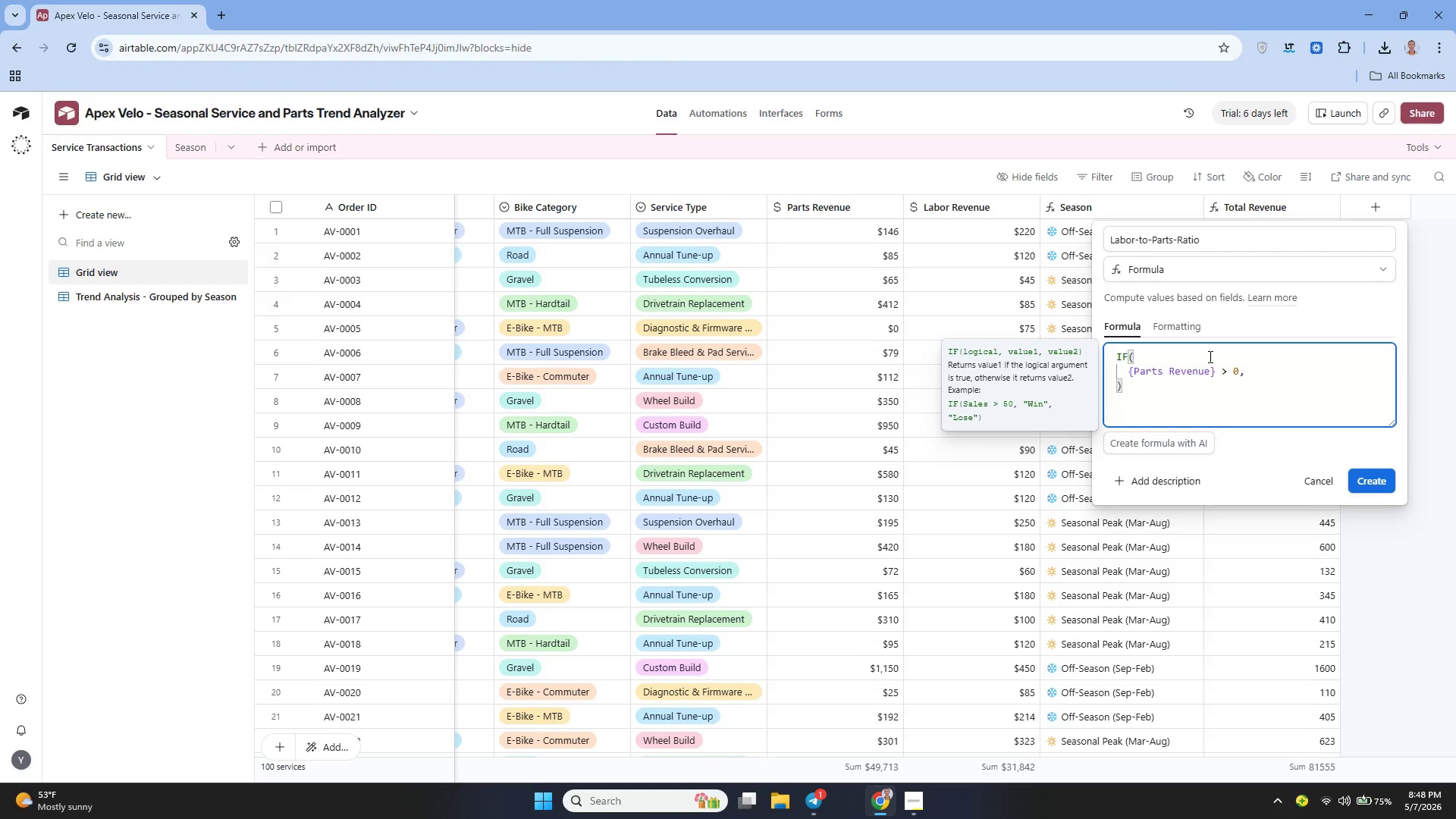 
key(Backspace)
 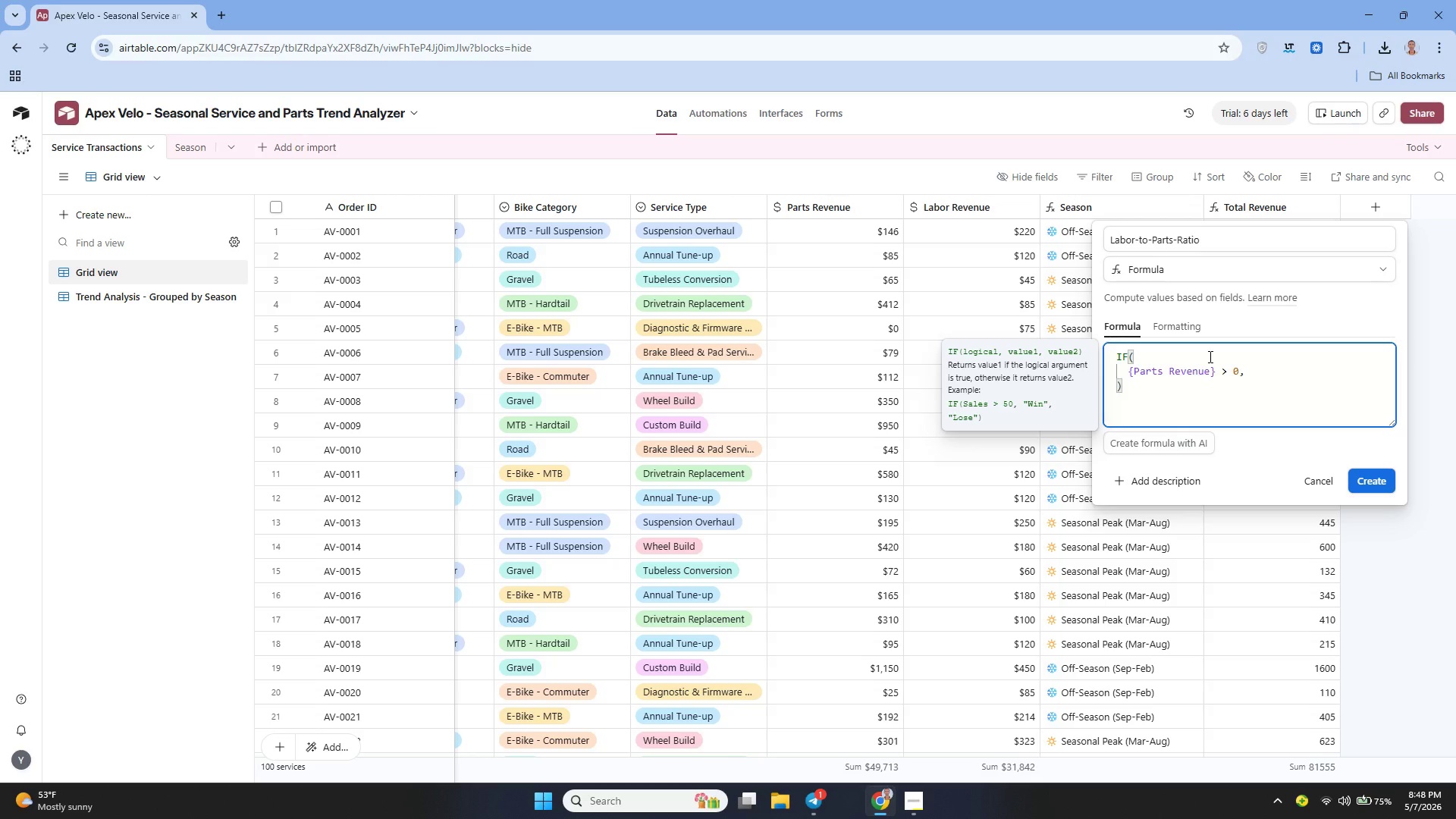 
key(Shift+Enter)
 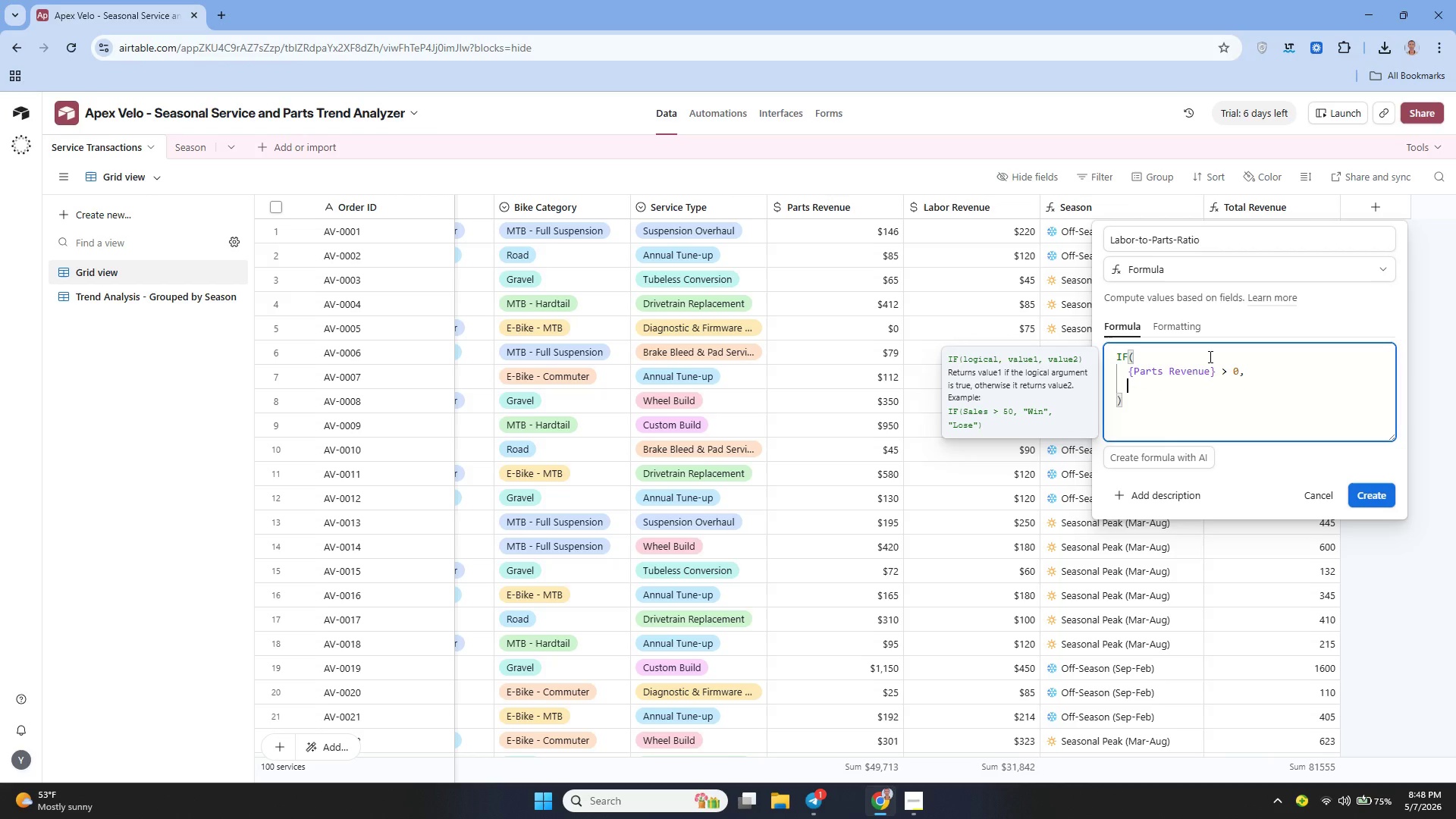 
type({Labor Revenue)
 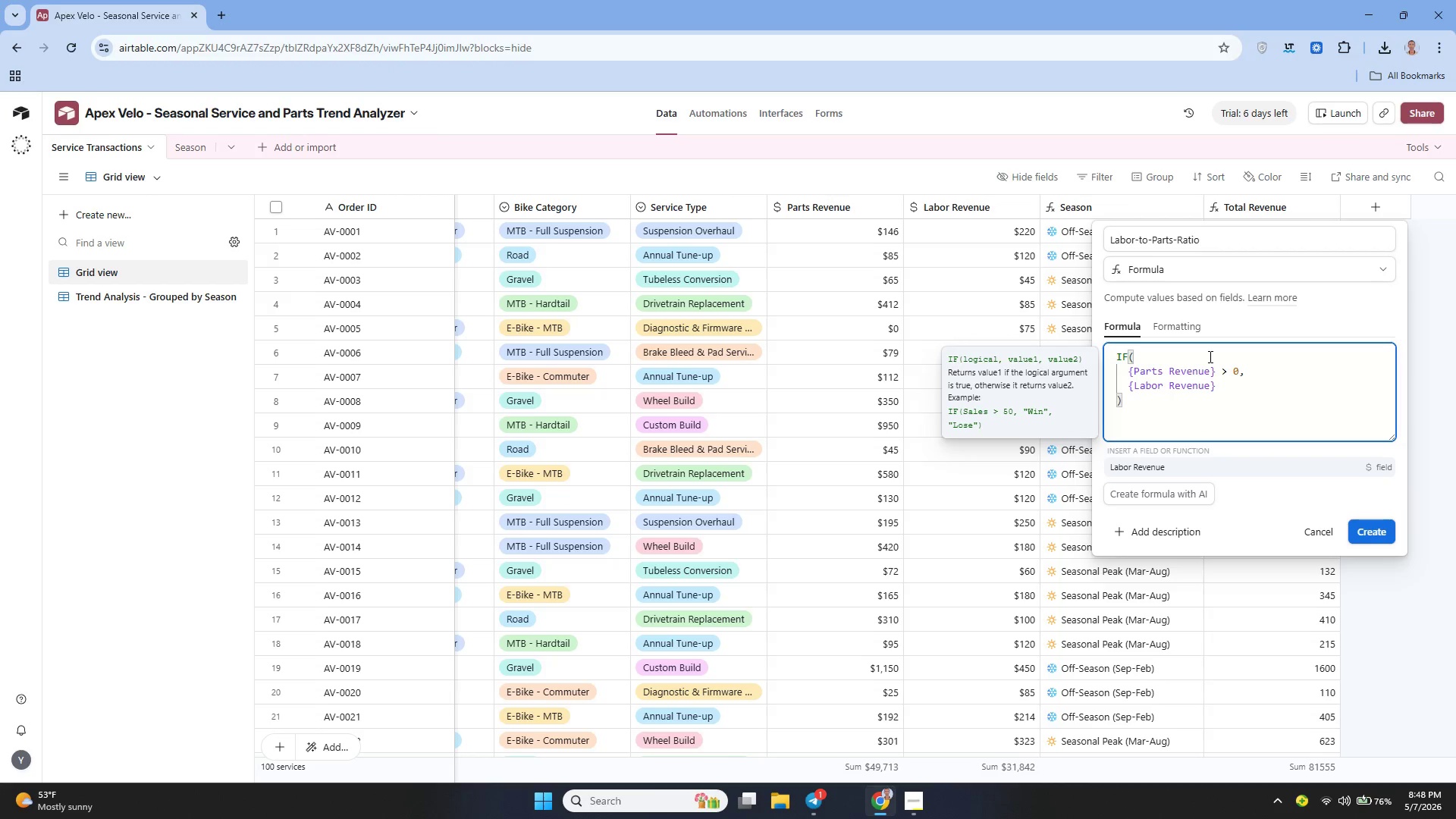 
key(ArrowRight)
 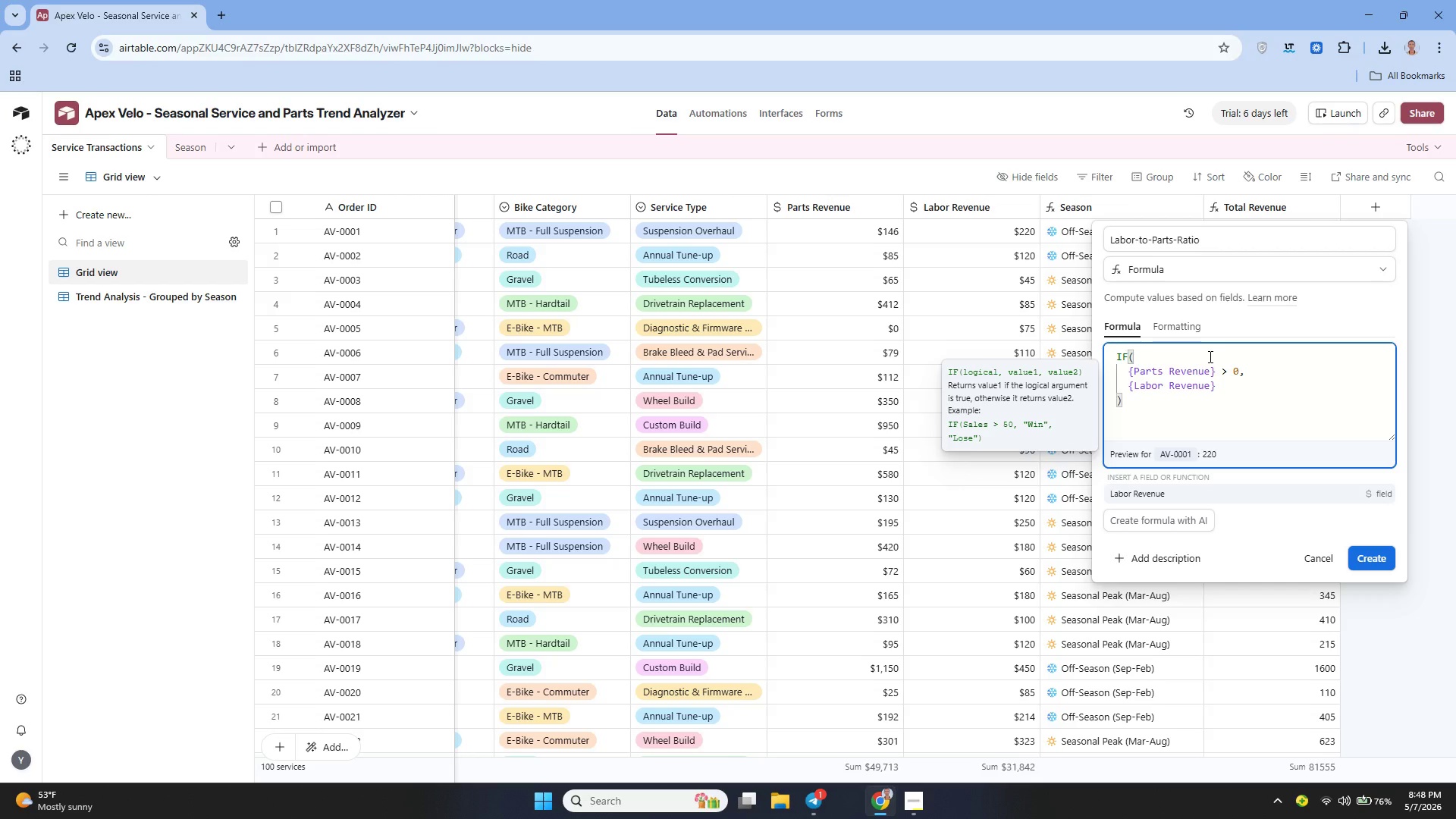 
type( / {Parts Revenue)
 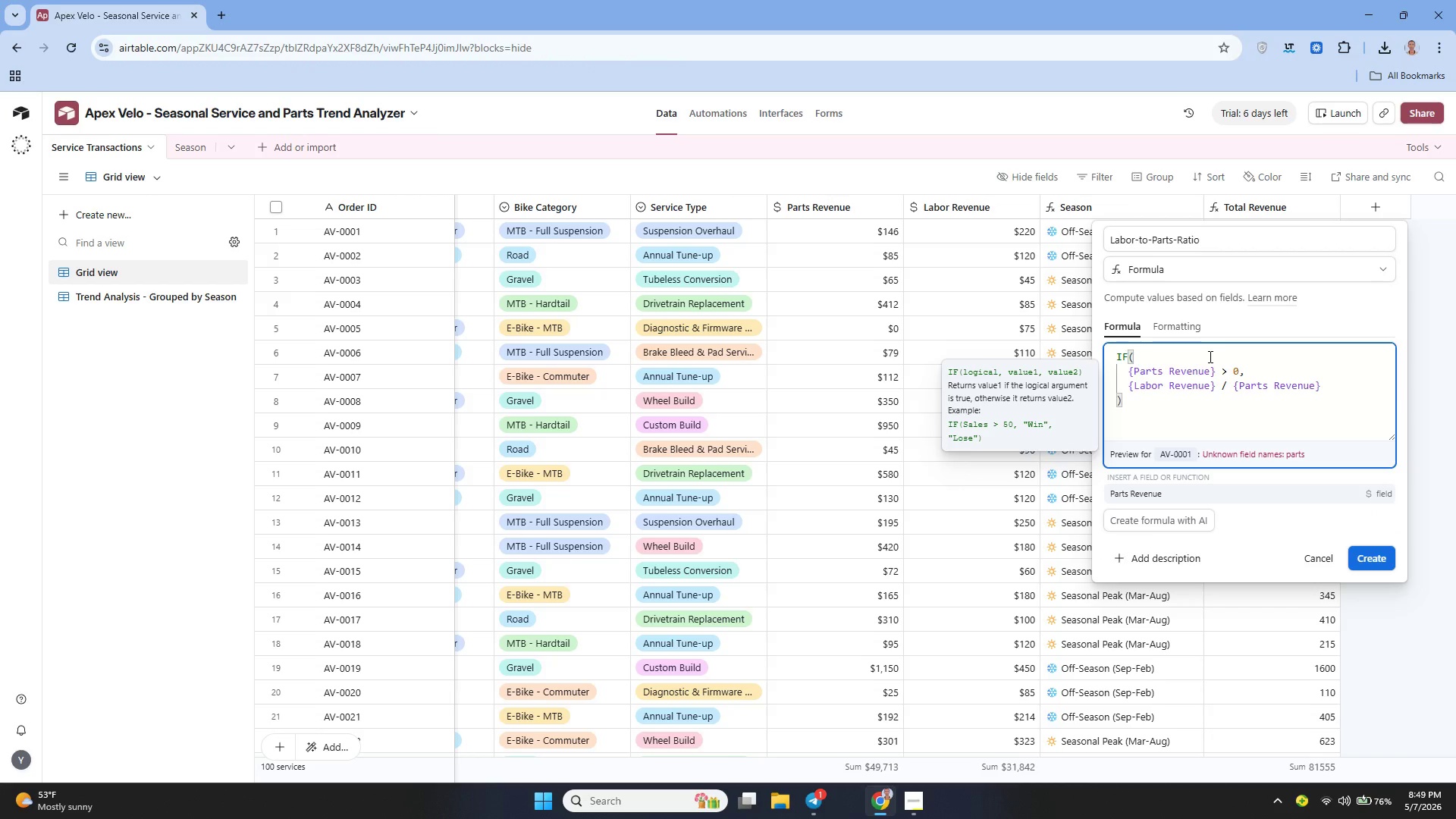 
key(ArrowRight)
 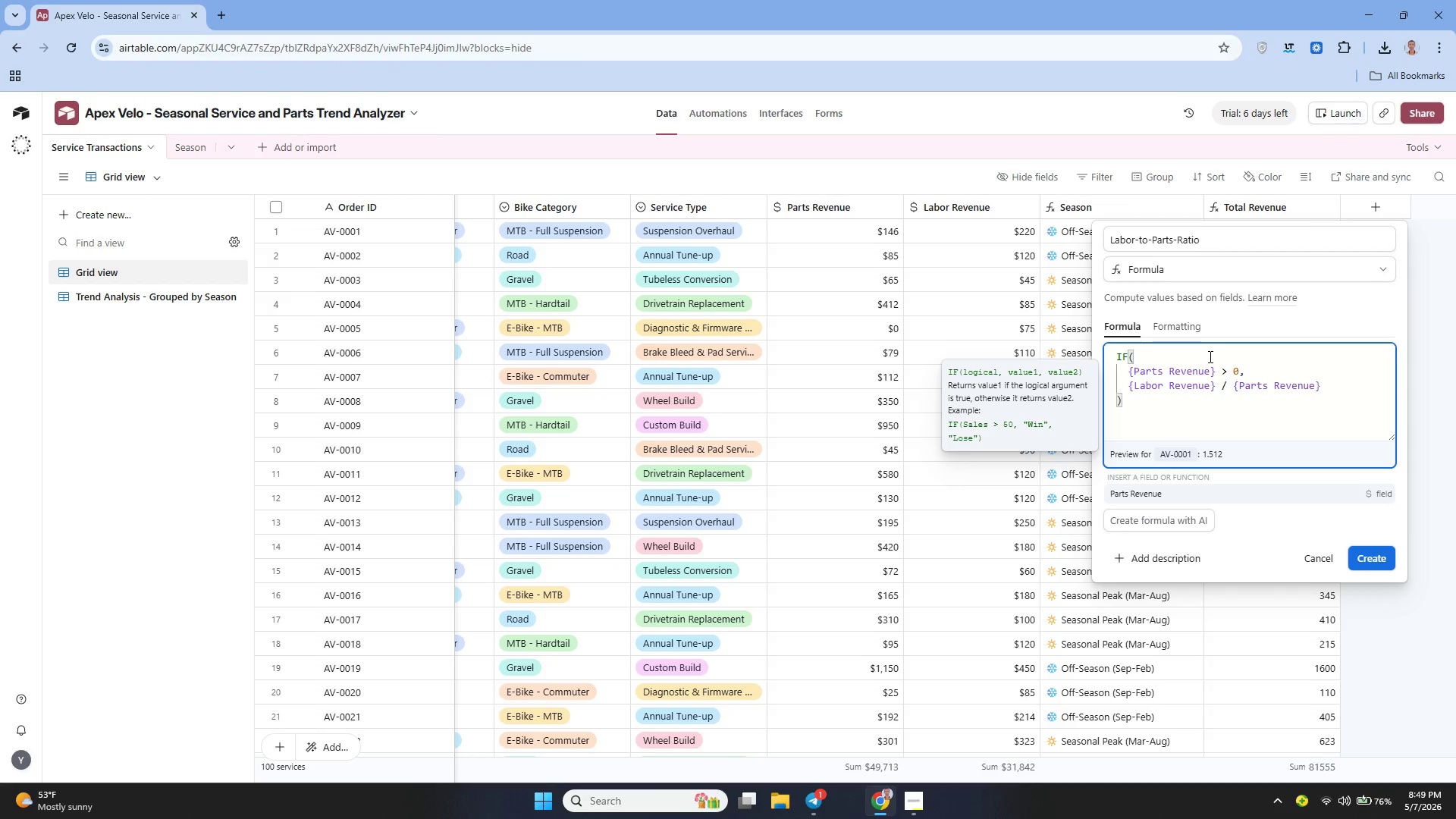 
key(Comma)
 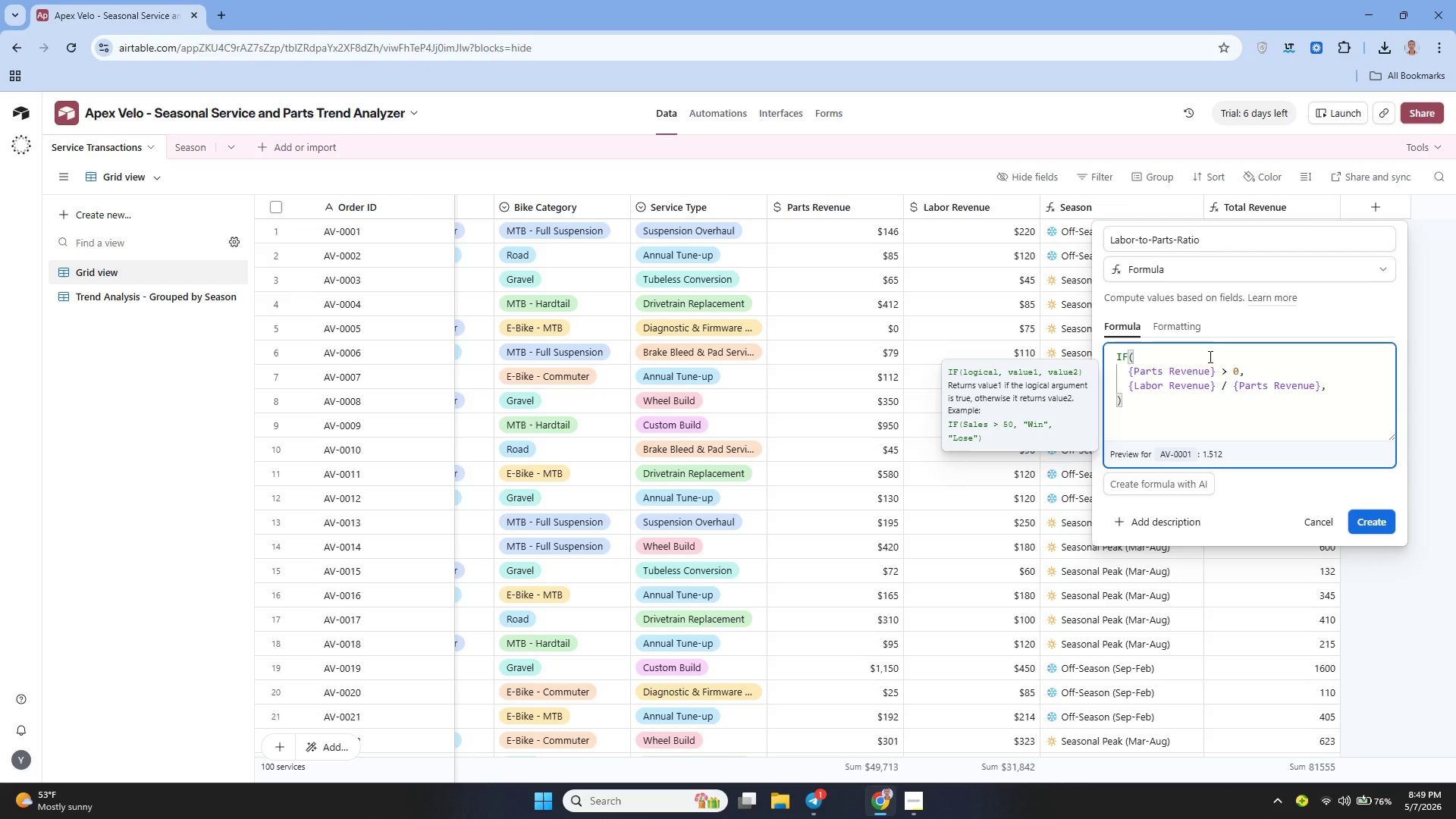 
key(Shift+ShiftRight)
 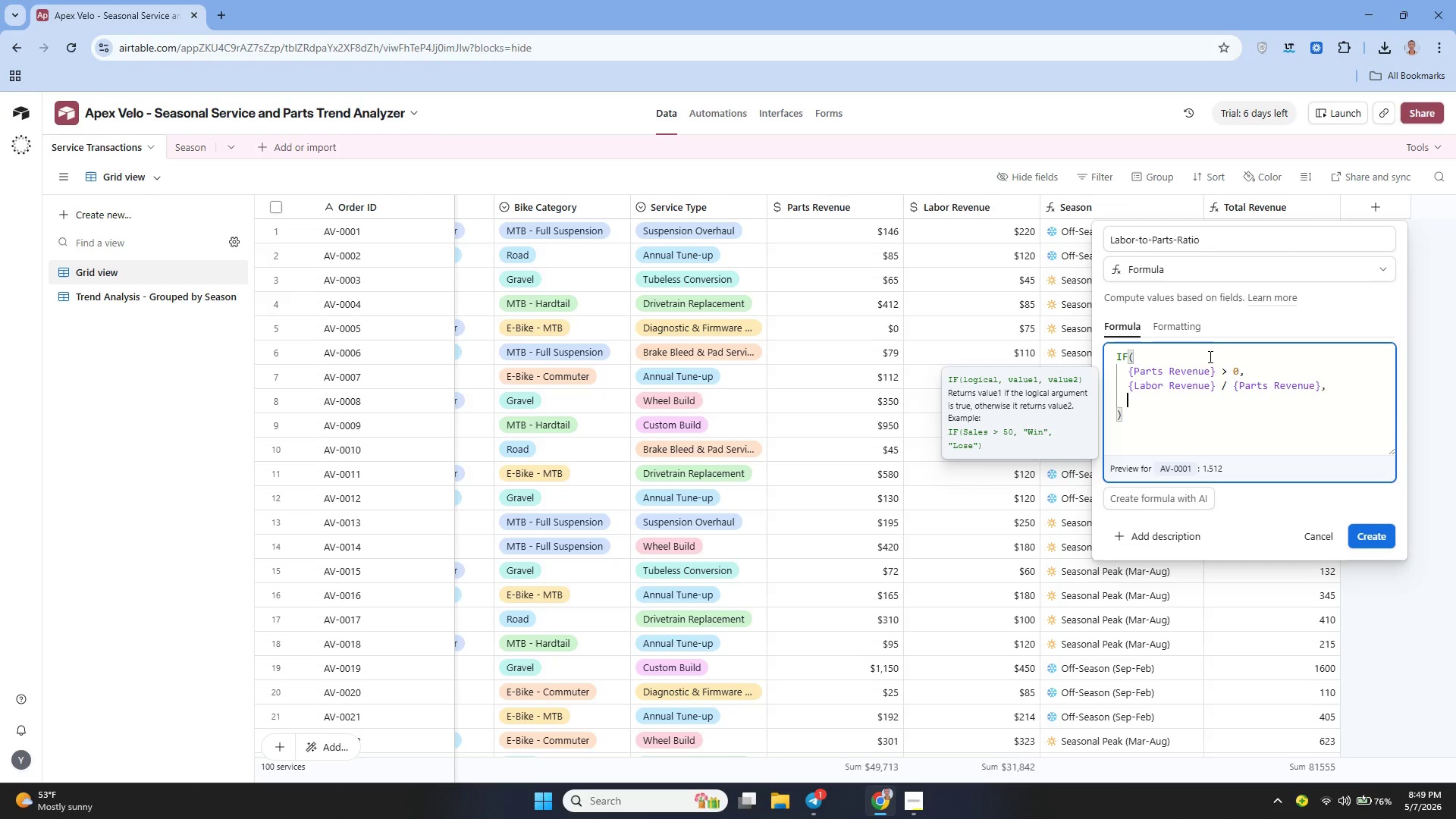 
key(Shift+Enter)
 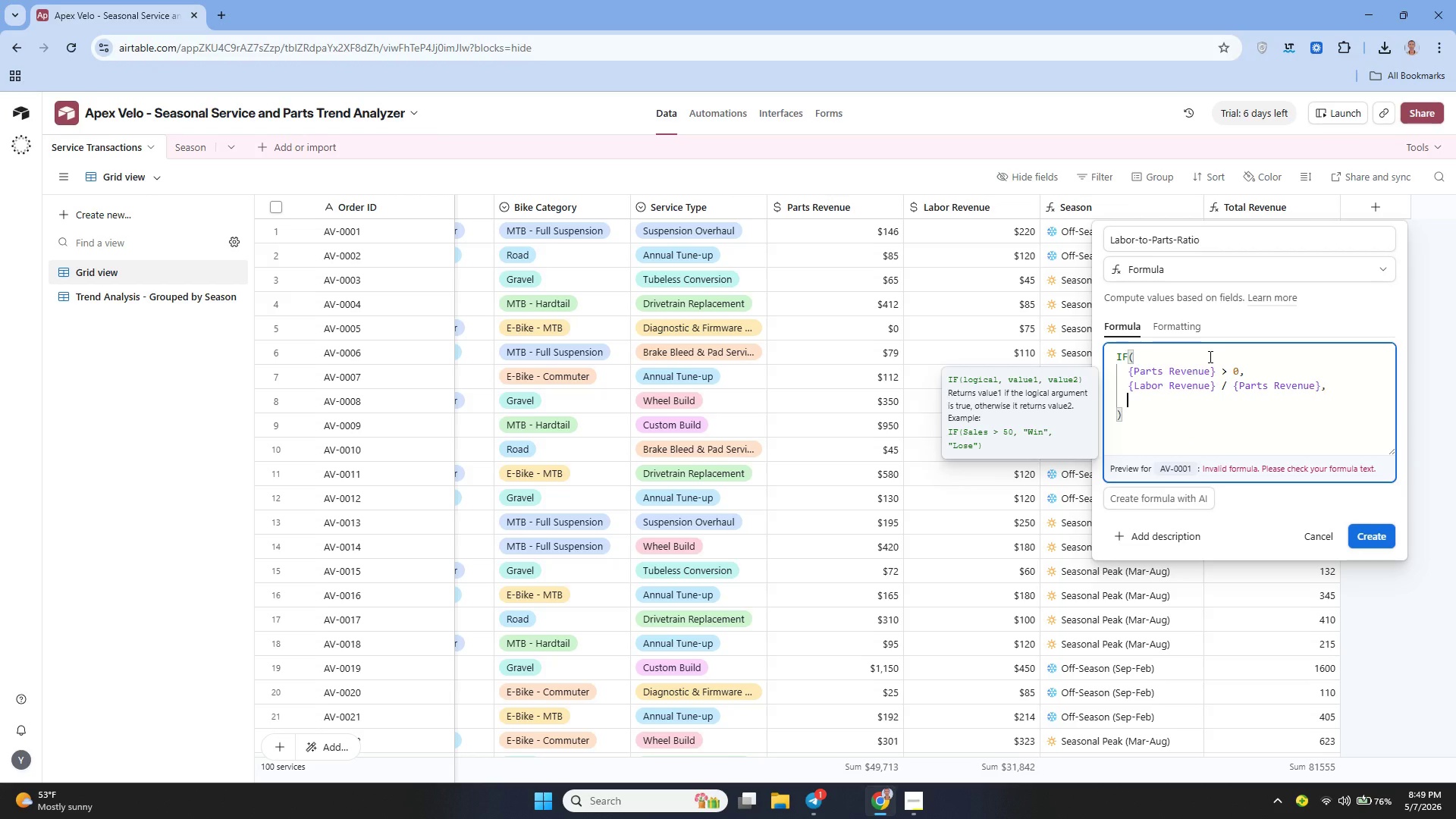 
key(0)
 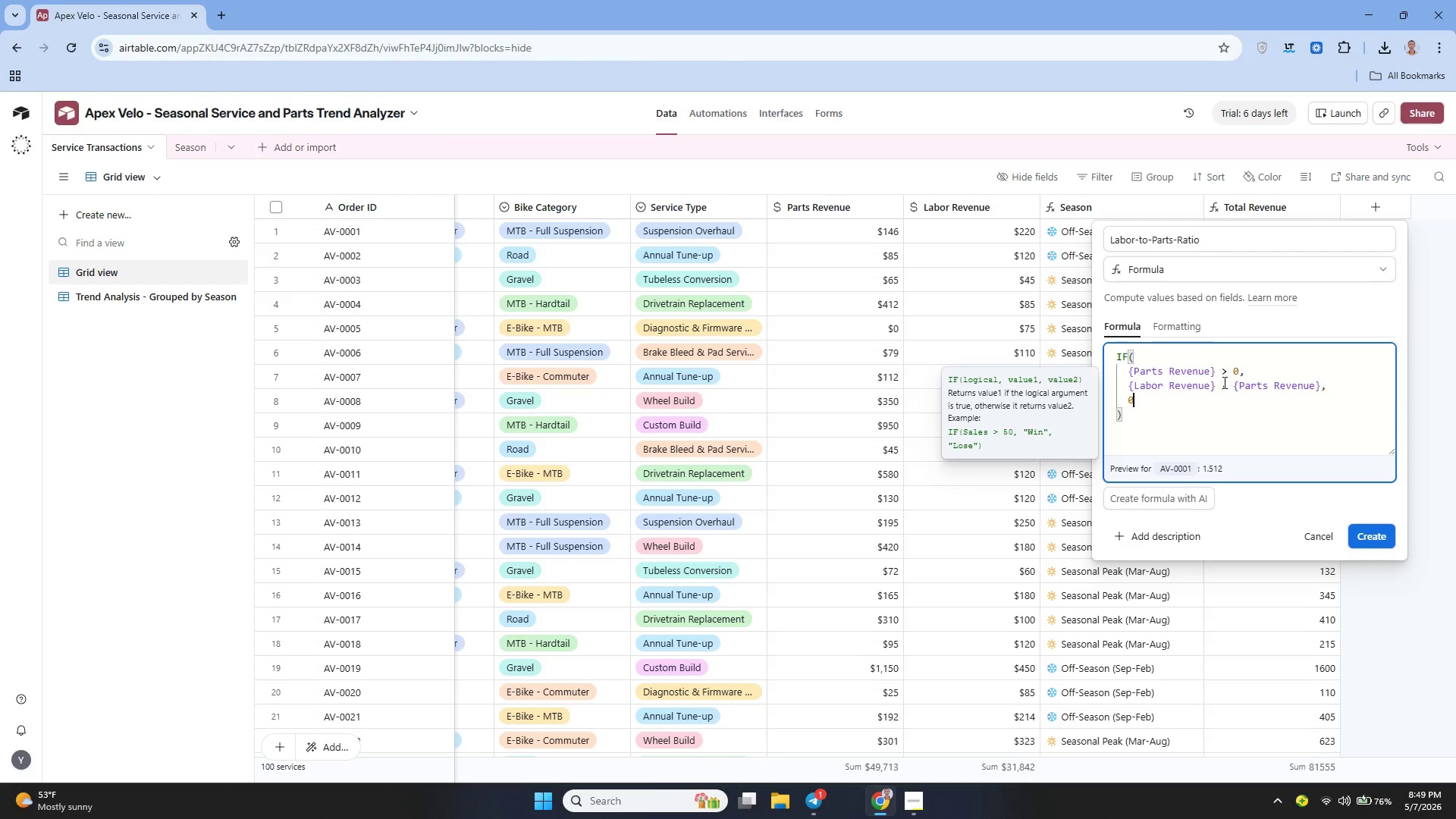 
left_click([1367, 532])
 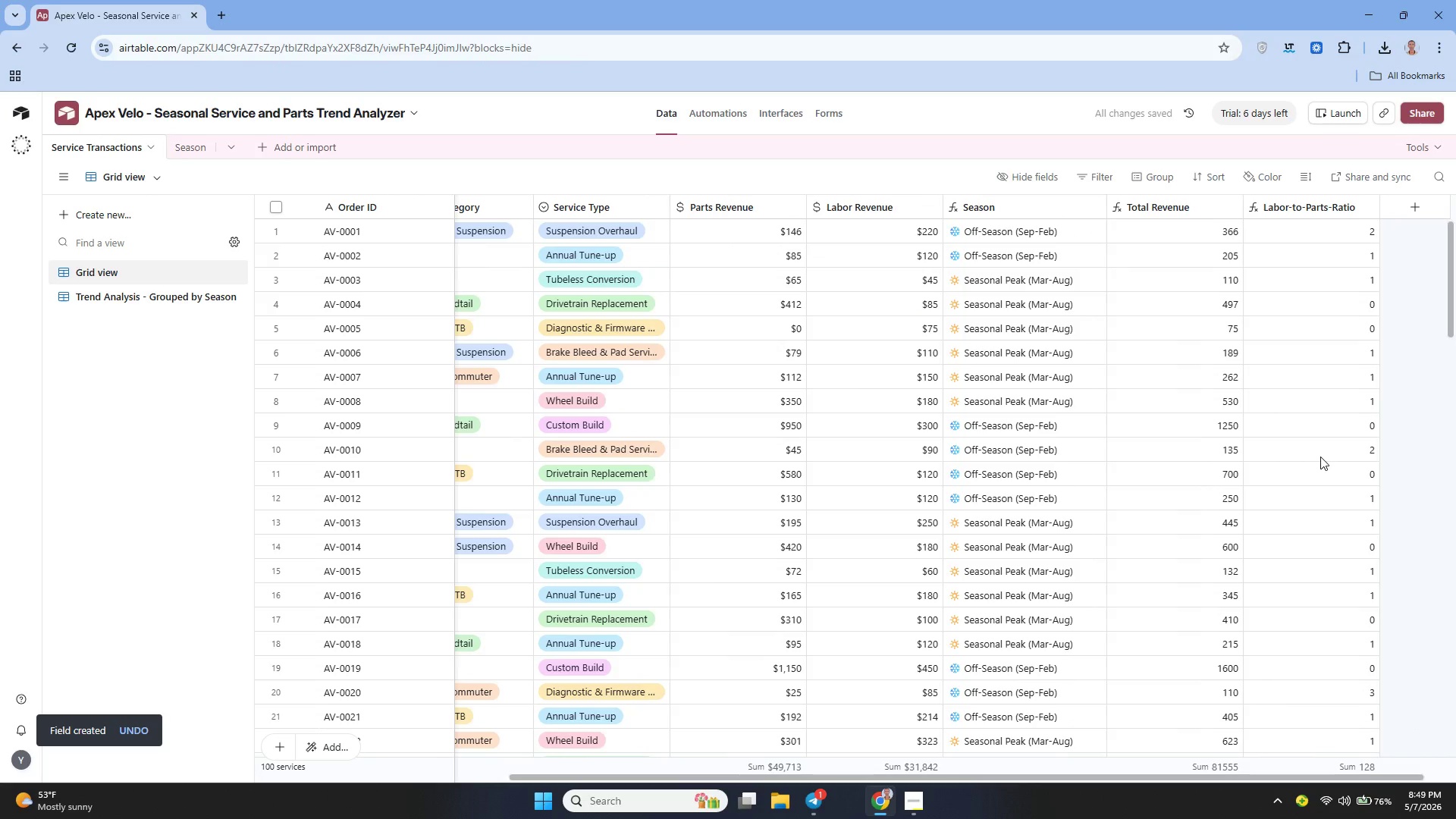 
wait(7.72)
 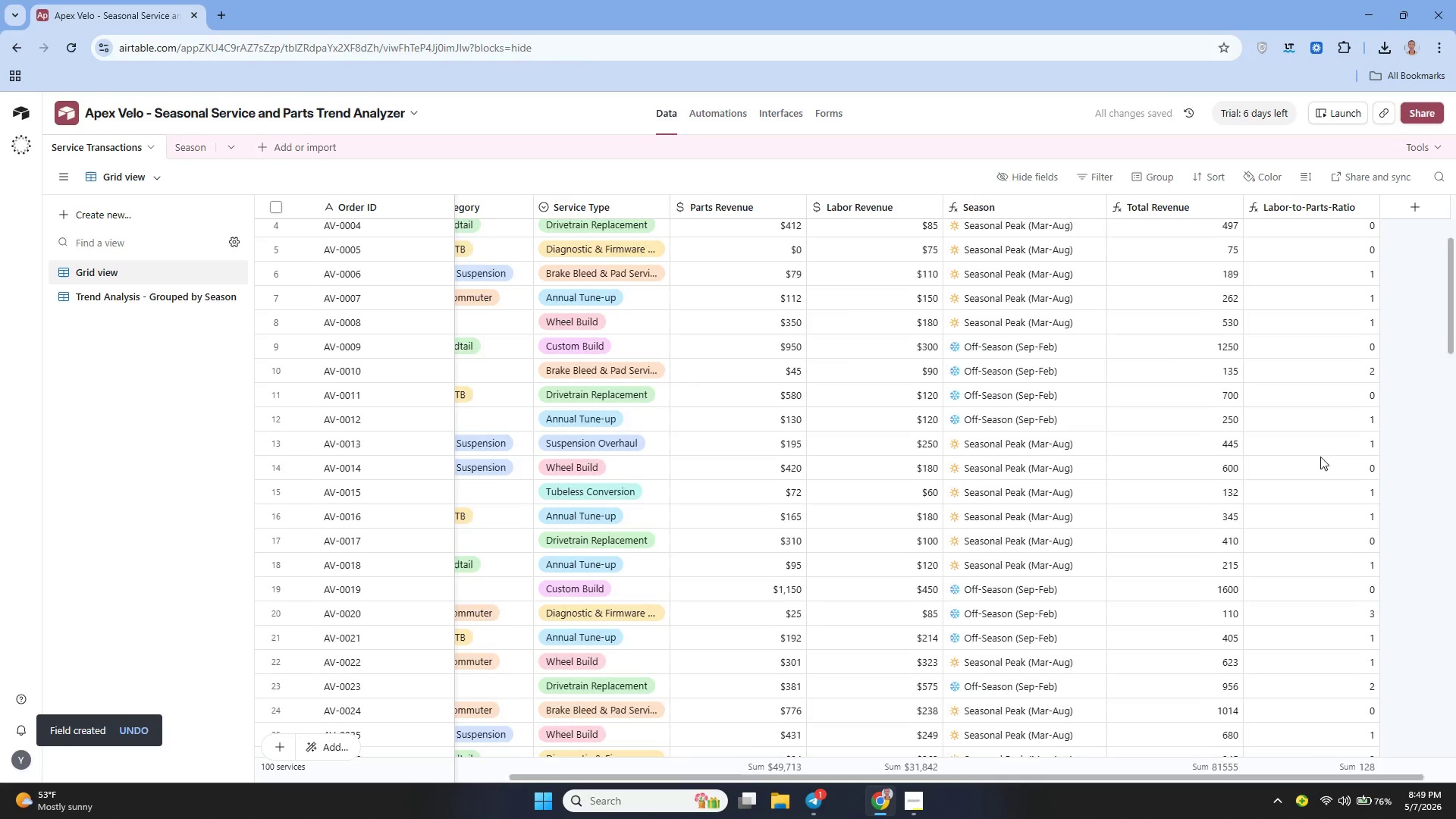 
left_click([1382, 201])
 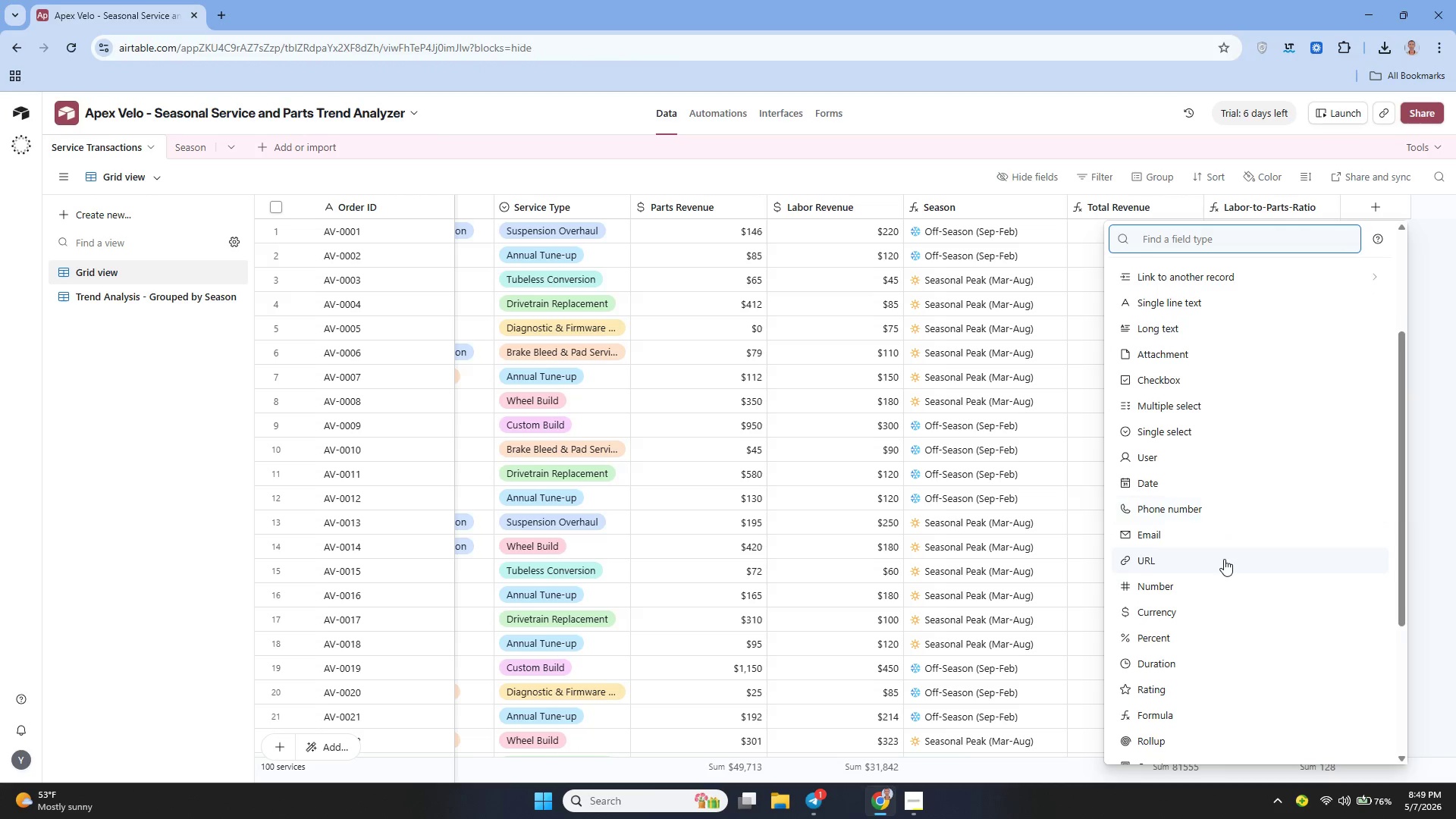 
wait(13.3)
 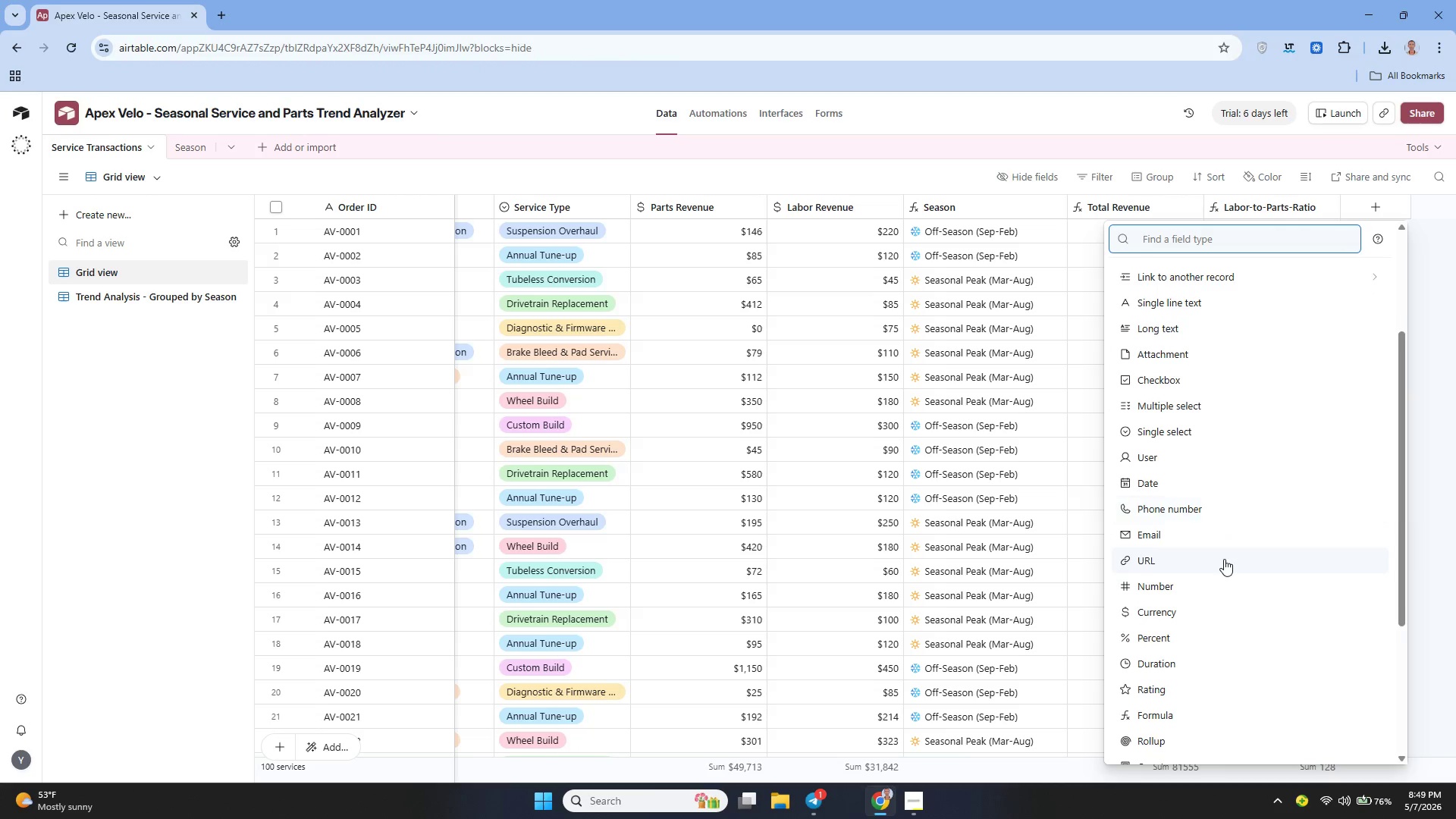 
left_click([1147, 694])
 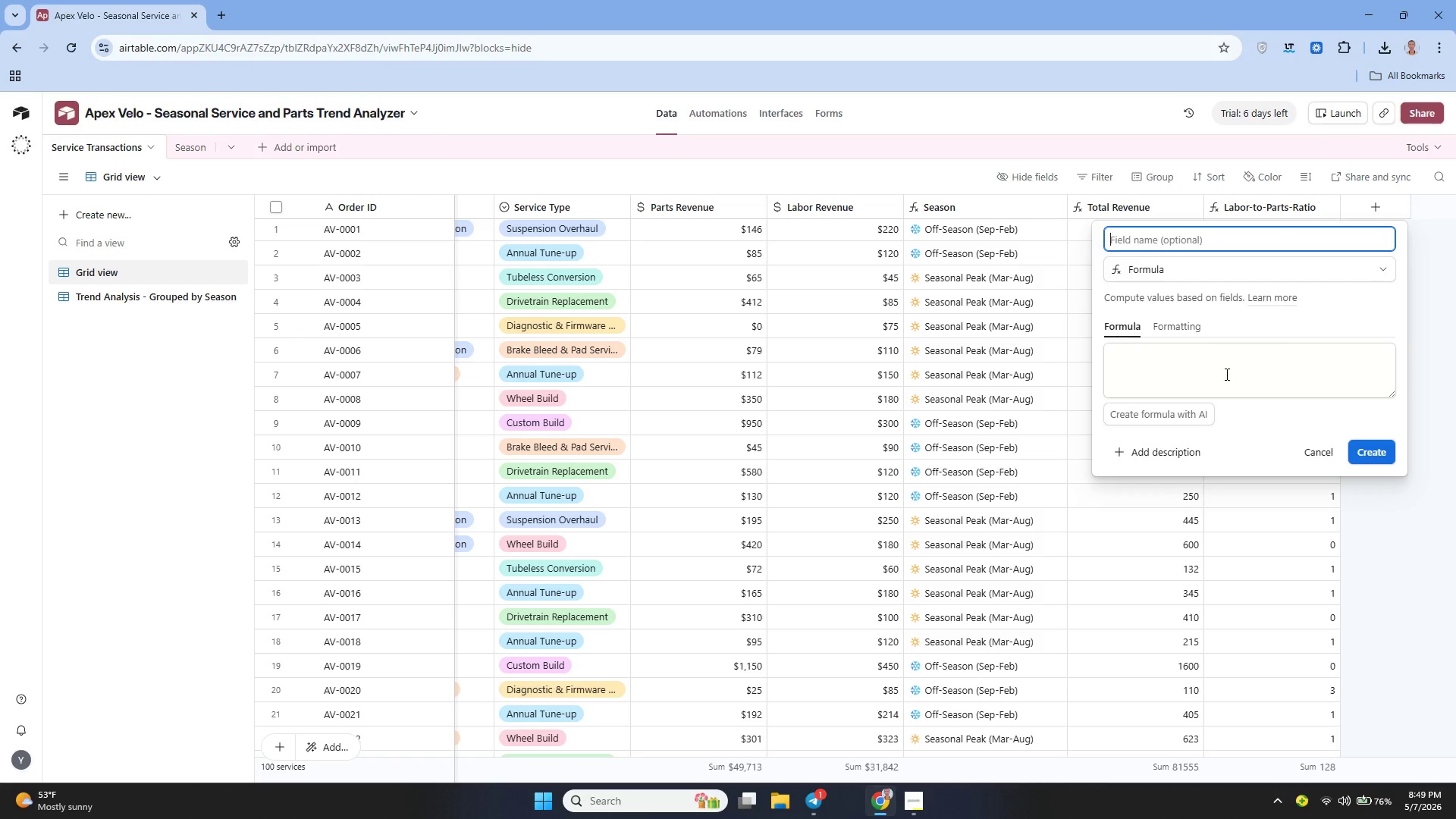 
left_click([1321, 441])
 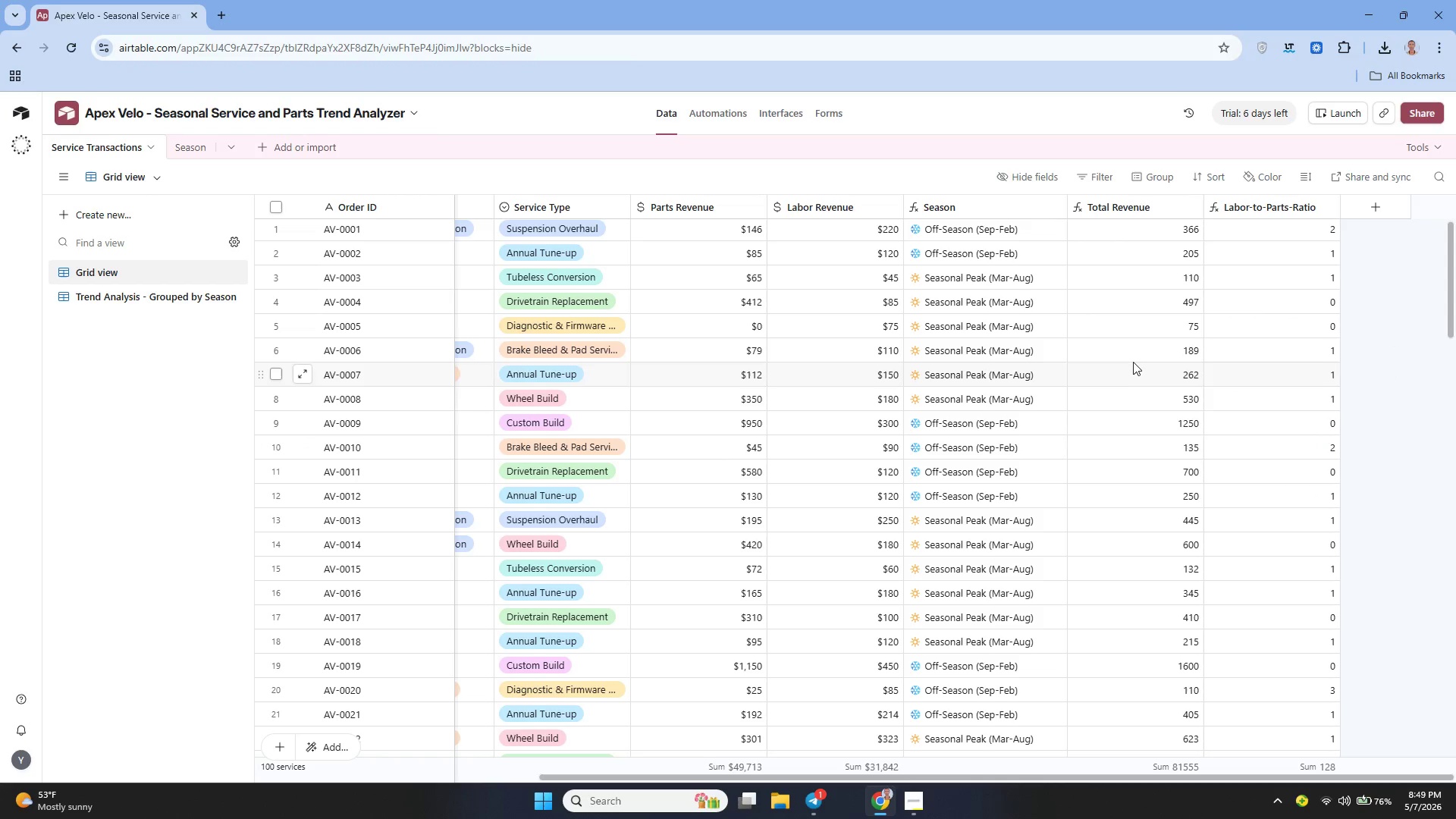 
wait(5.78)
 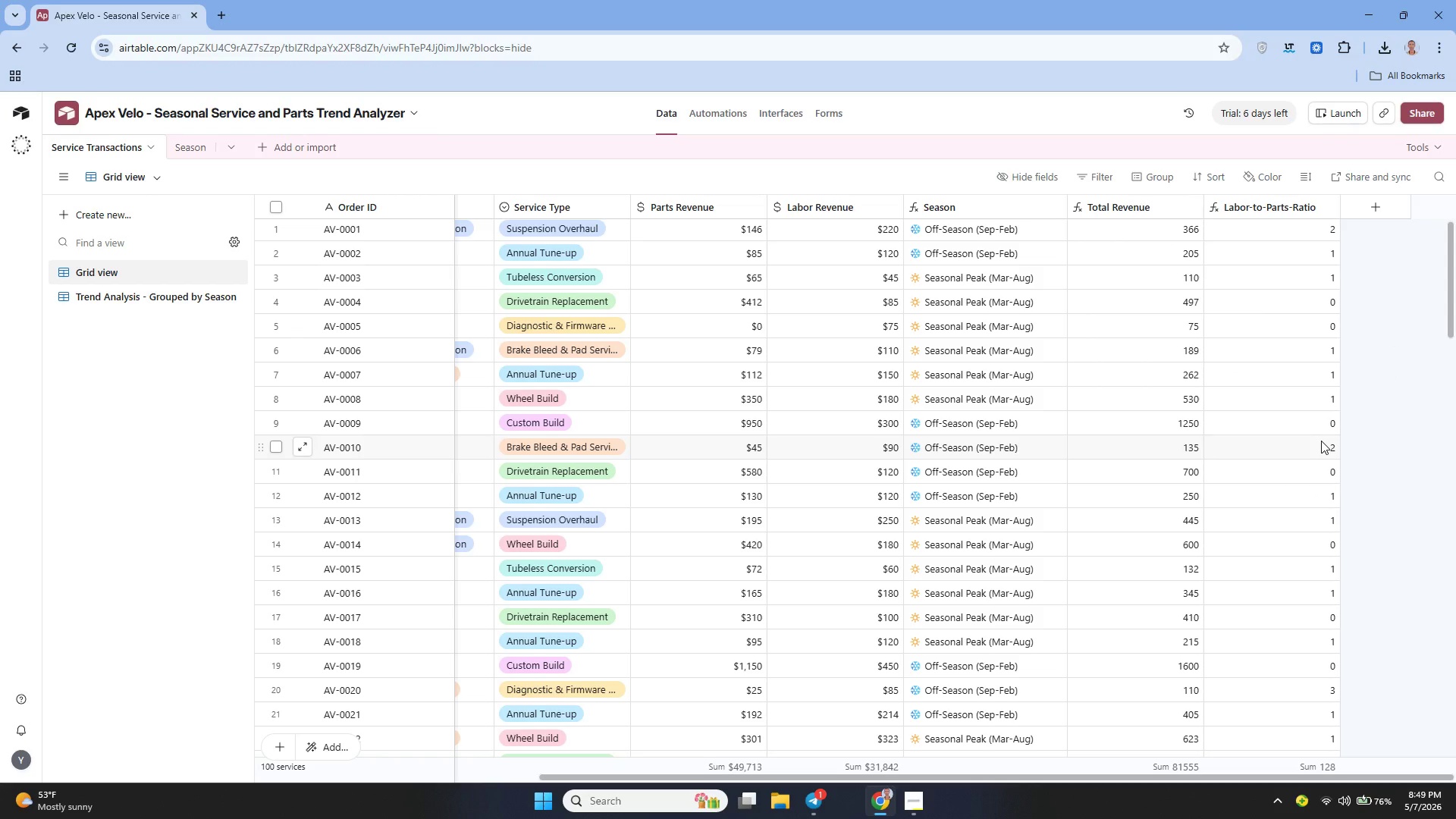 
left_click([1196, 204])
 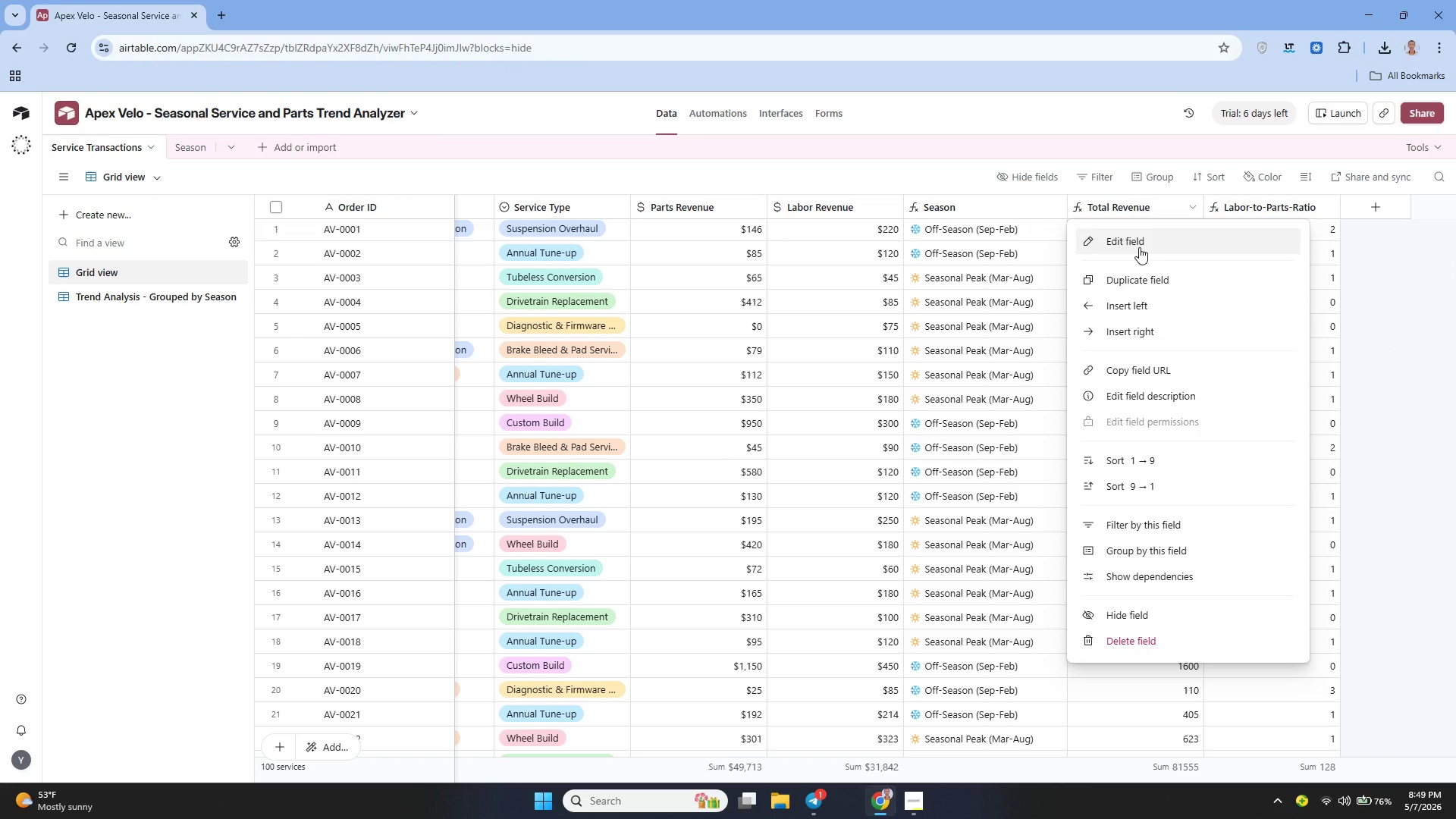 
left_click([1139, 247])
 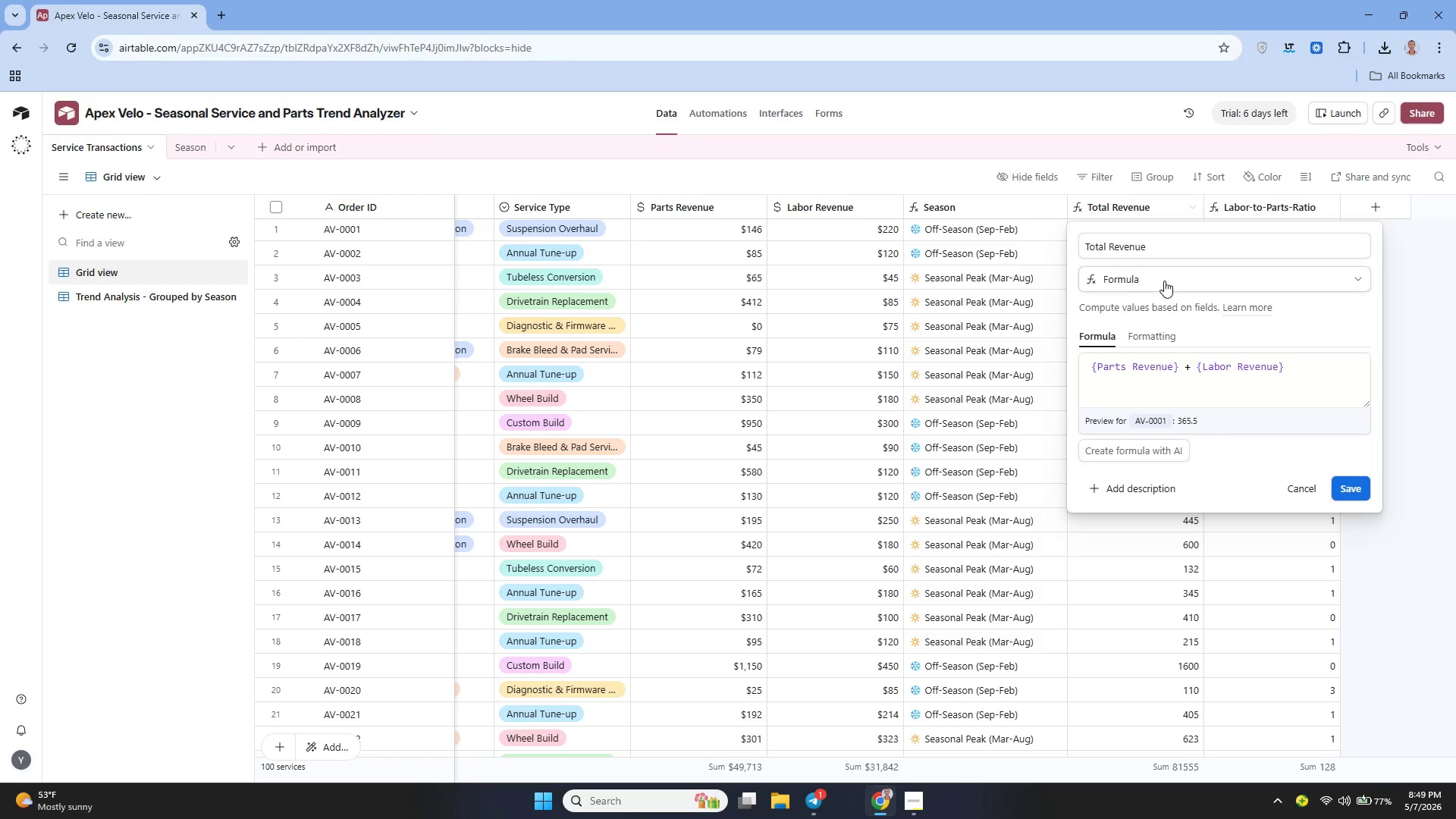 
left_click([1142, 339])
 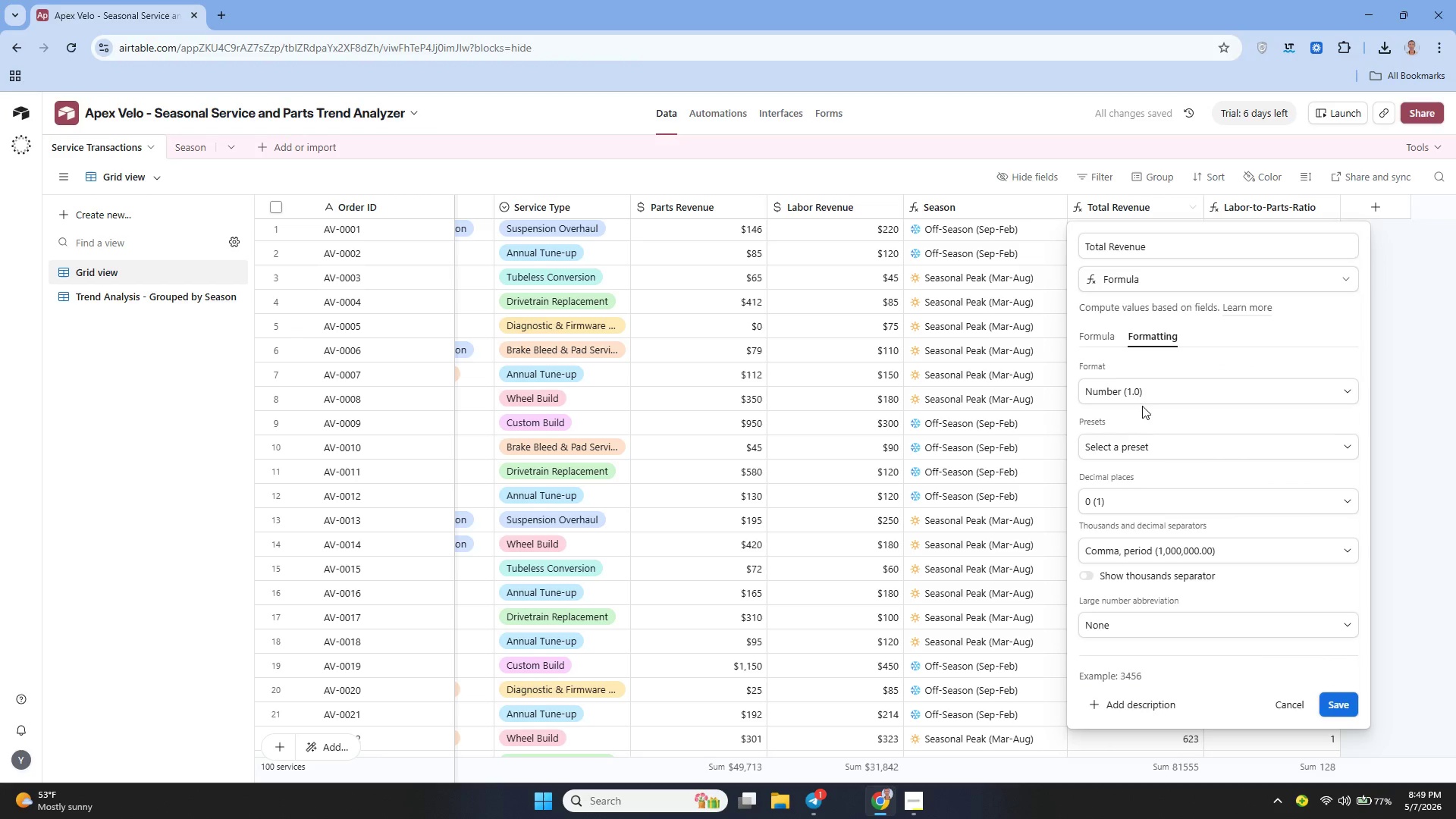 
left_click([1133, 398])
 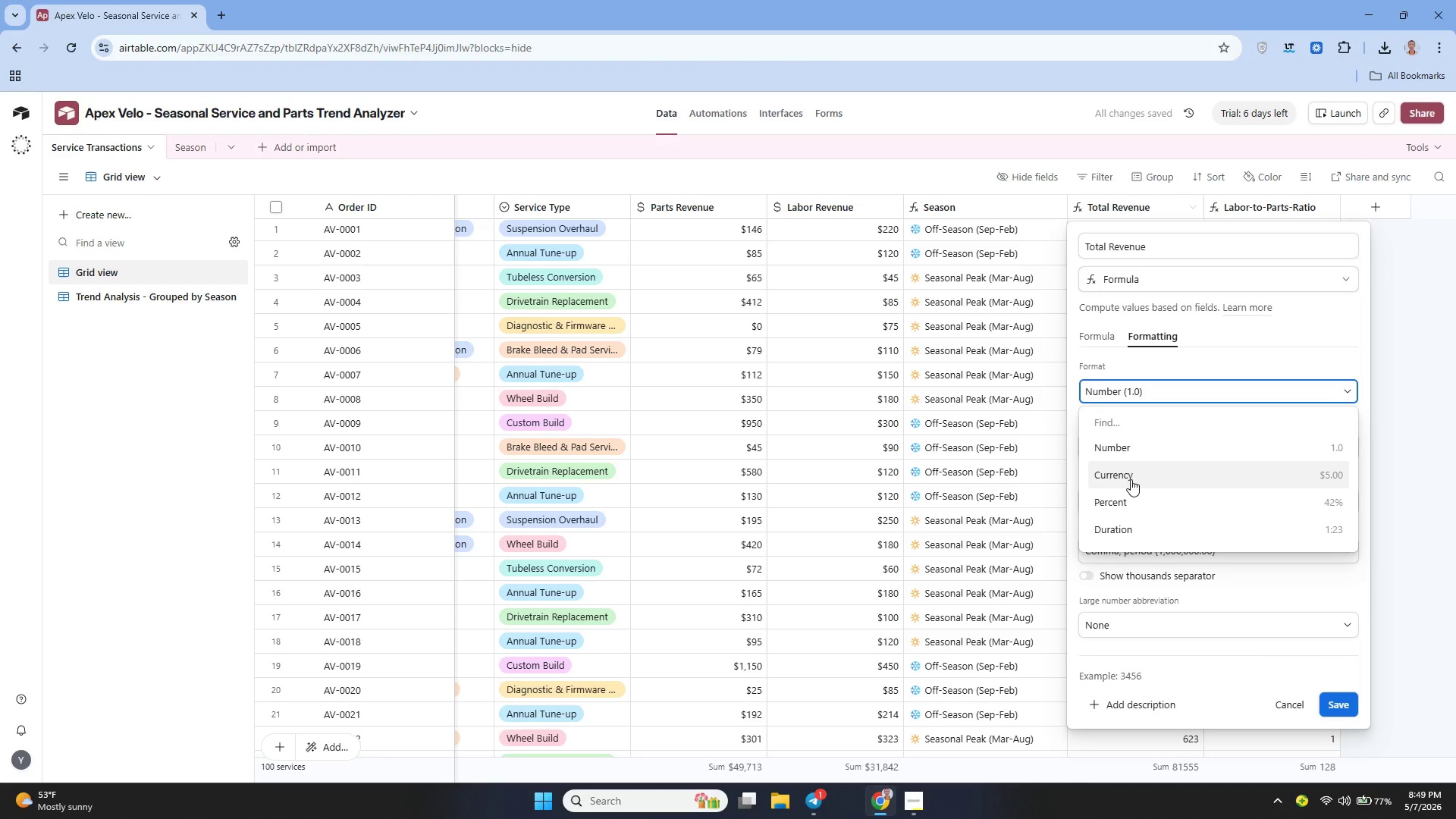 
left_click([1131, 479])
 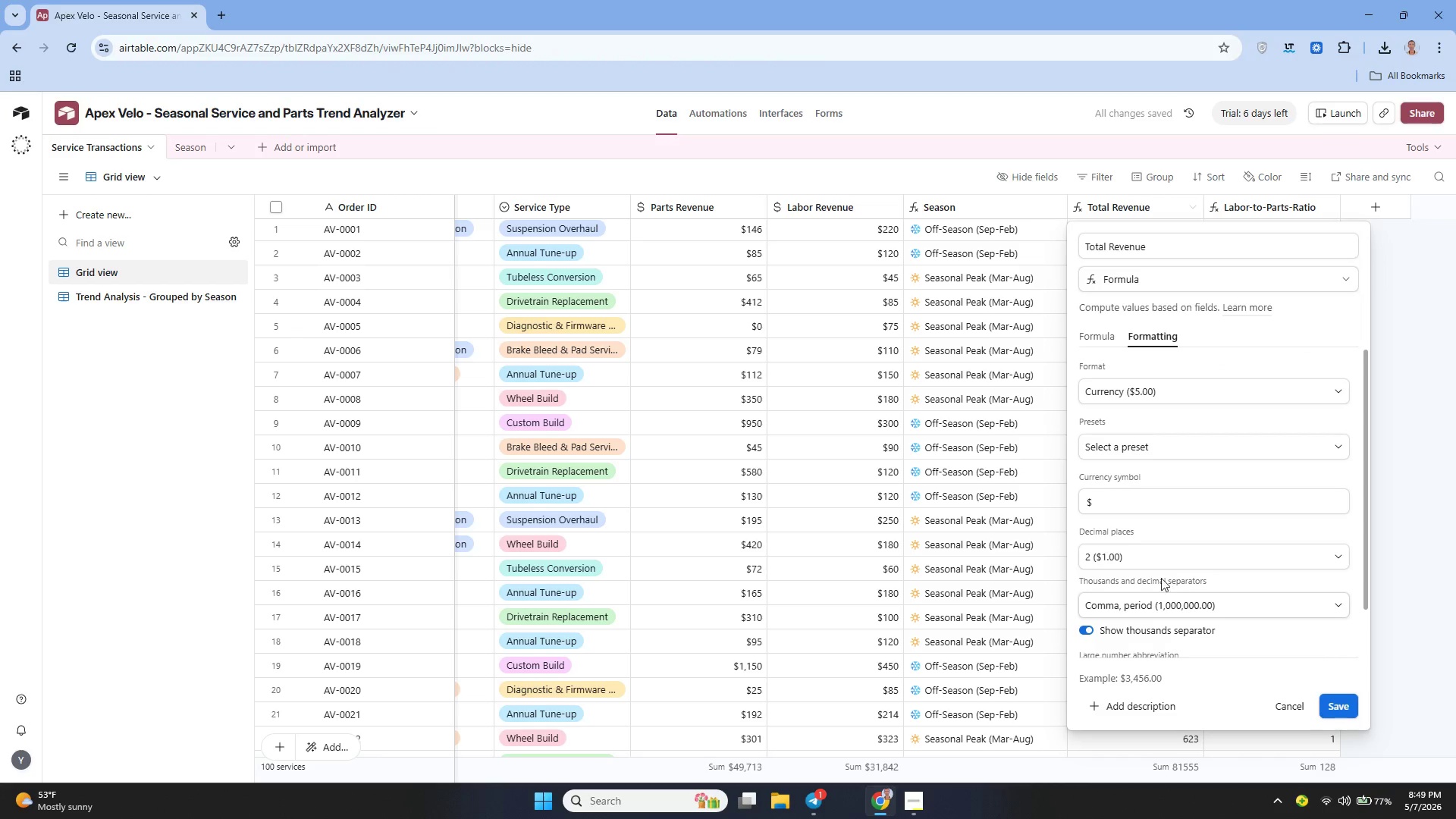 
left_click_drag(start_coordinate=[1143, 557], to_coordinate=[1125, 560])
 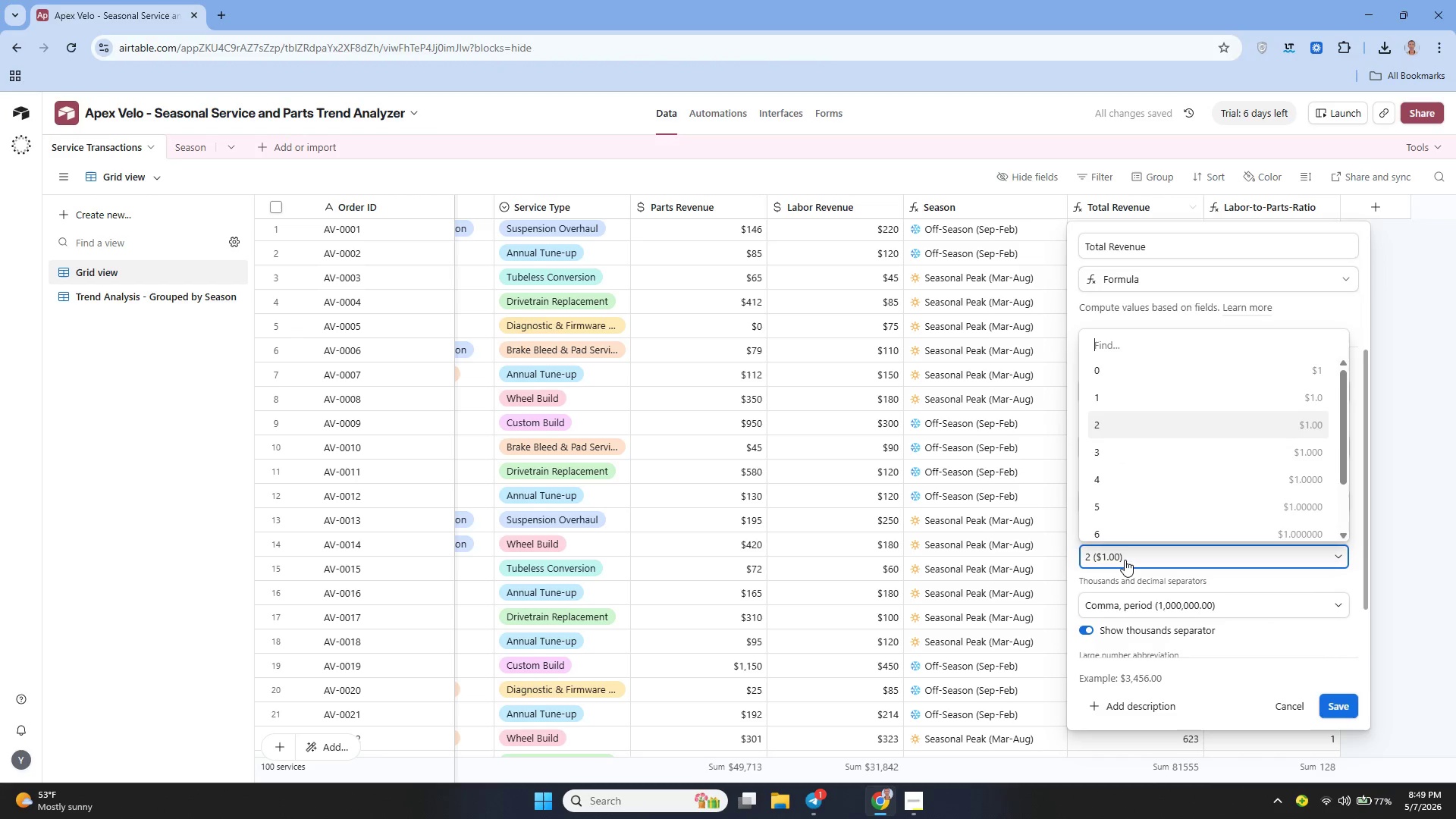 
left_click([1125, 560])
 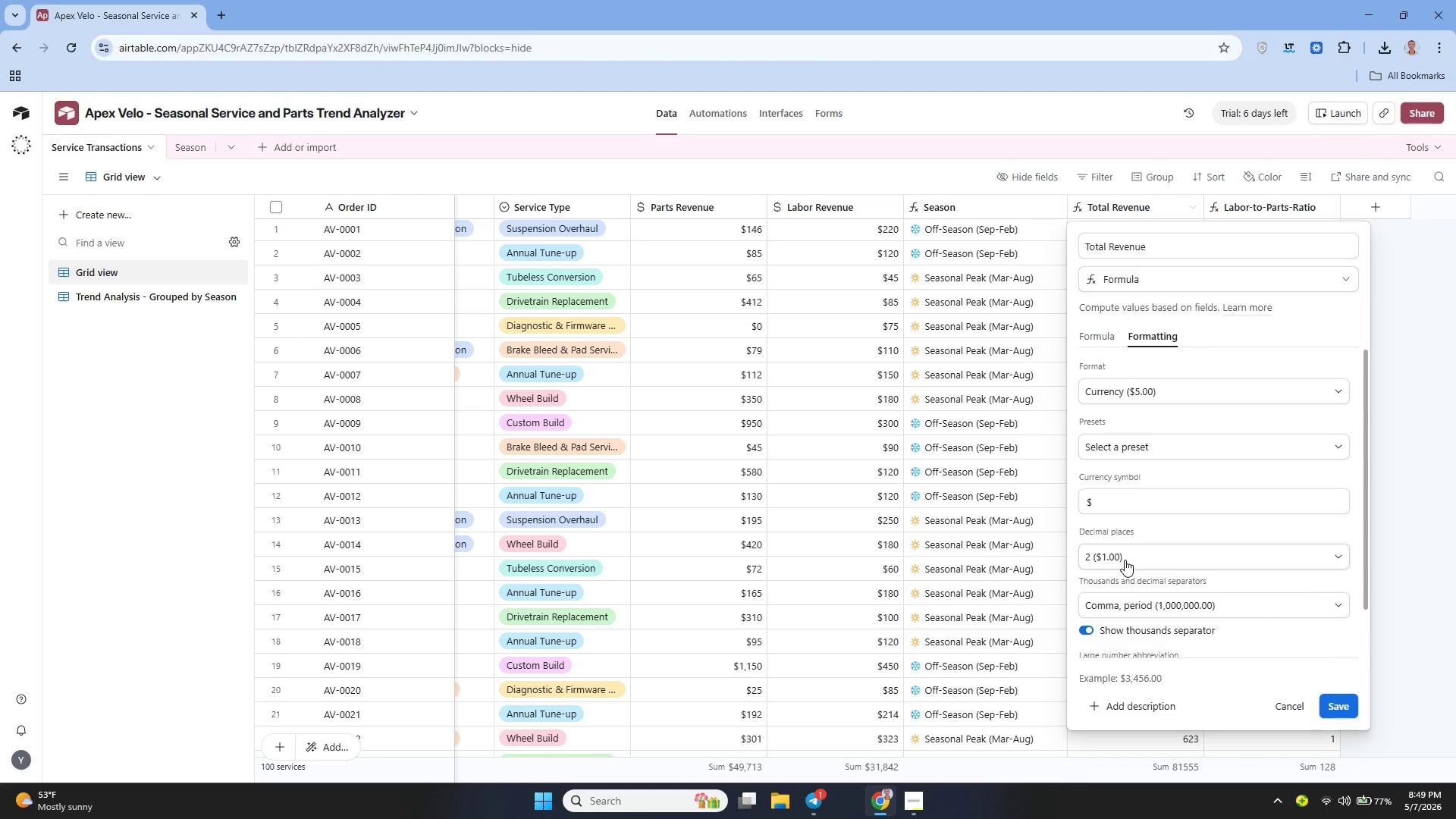 
left_click([1125, 560])
 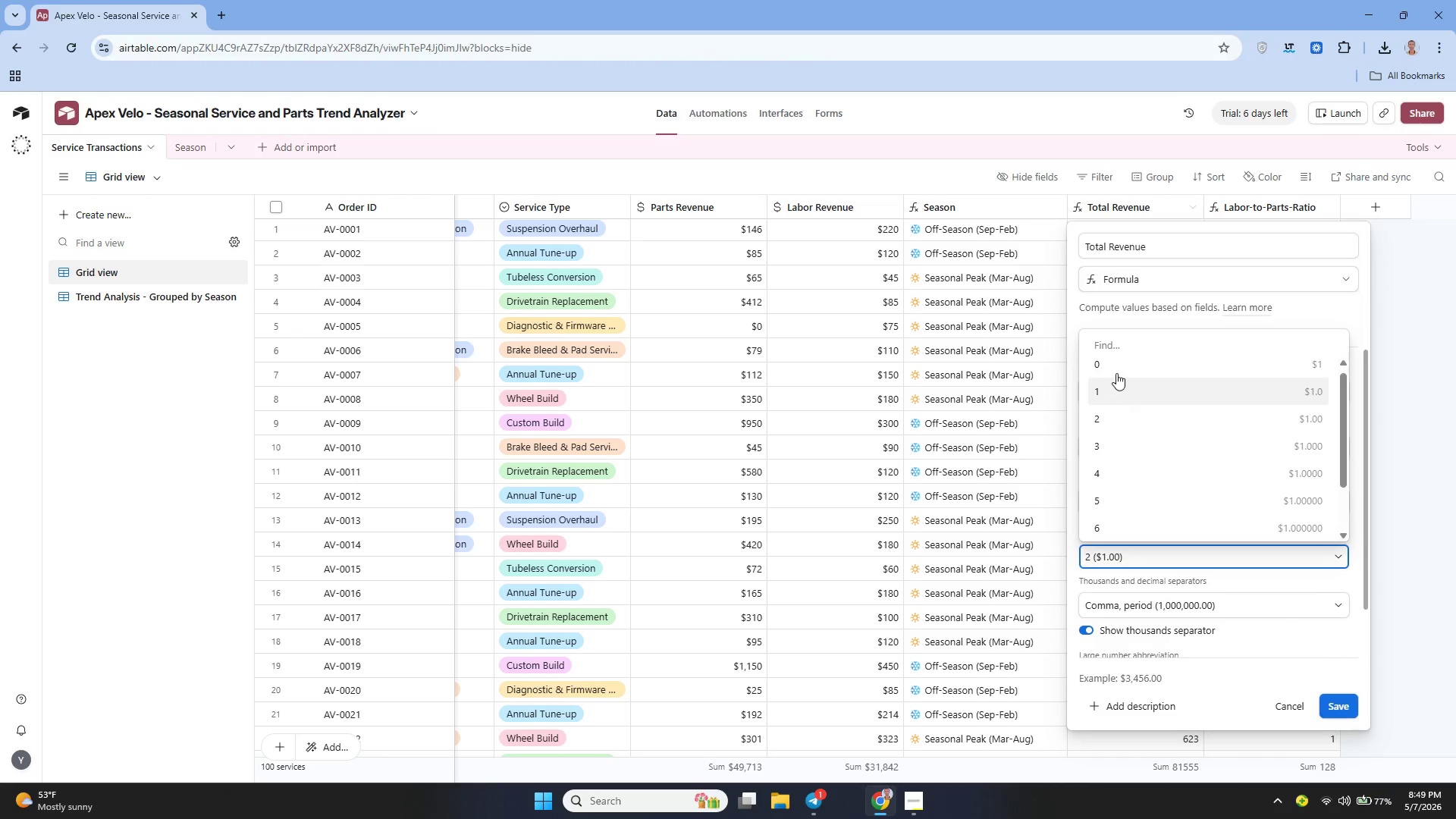 
left_click([1115, 367])
 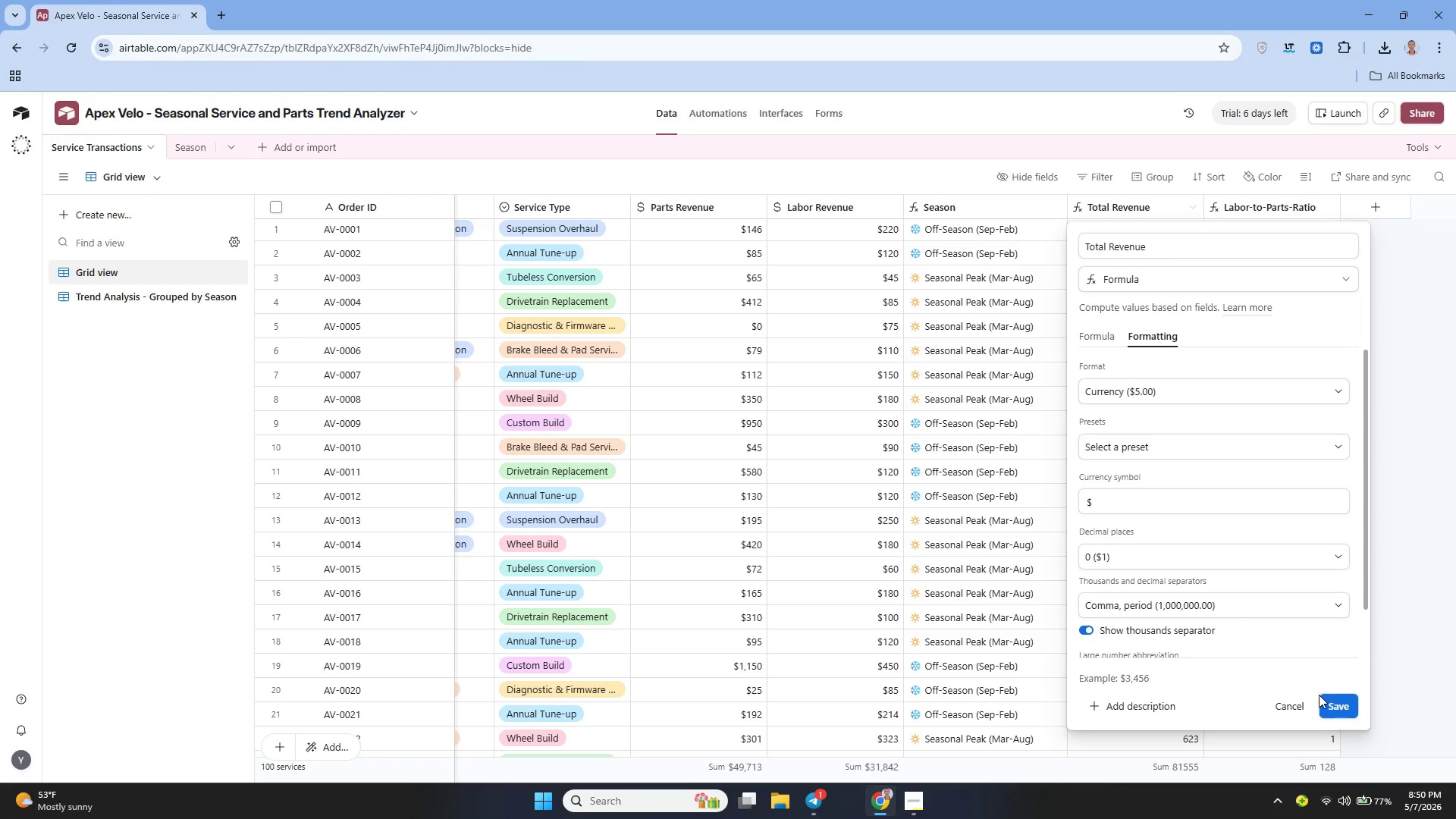 
left_click([1320, 699])
 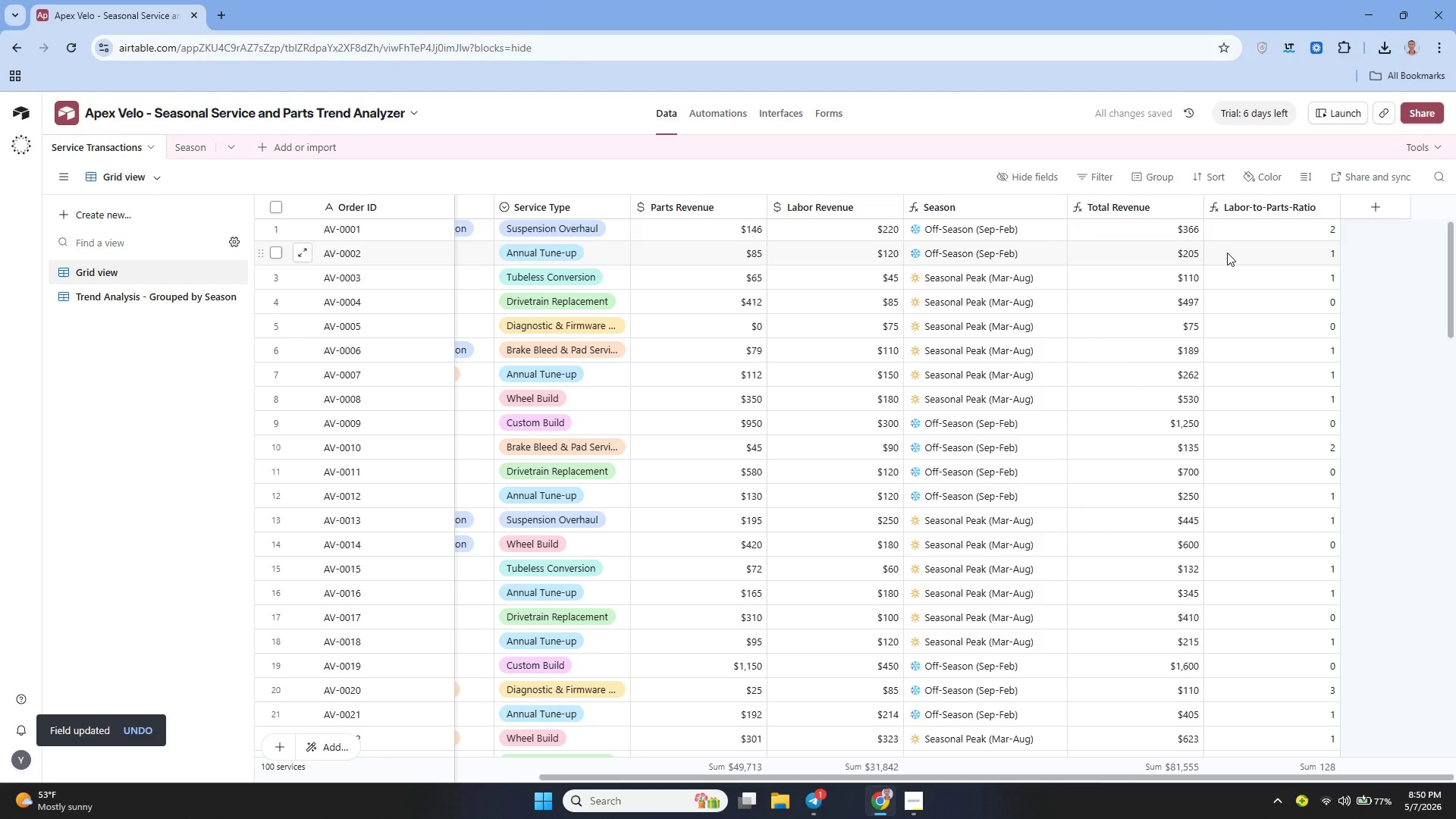 
left_click([1246, 225])
 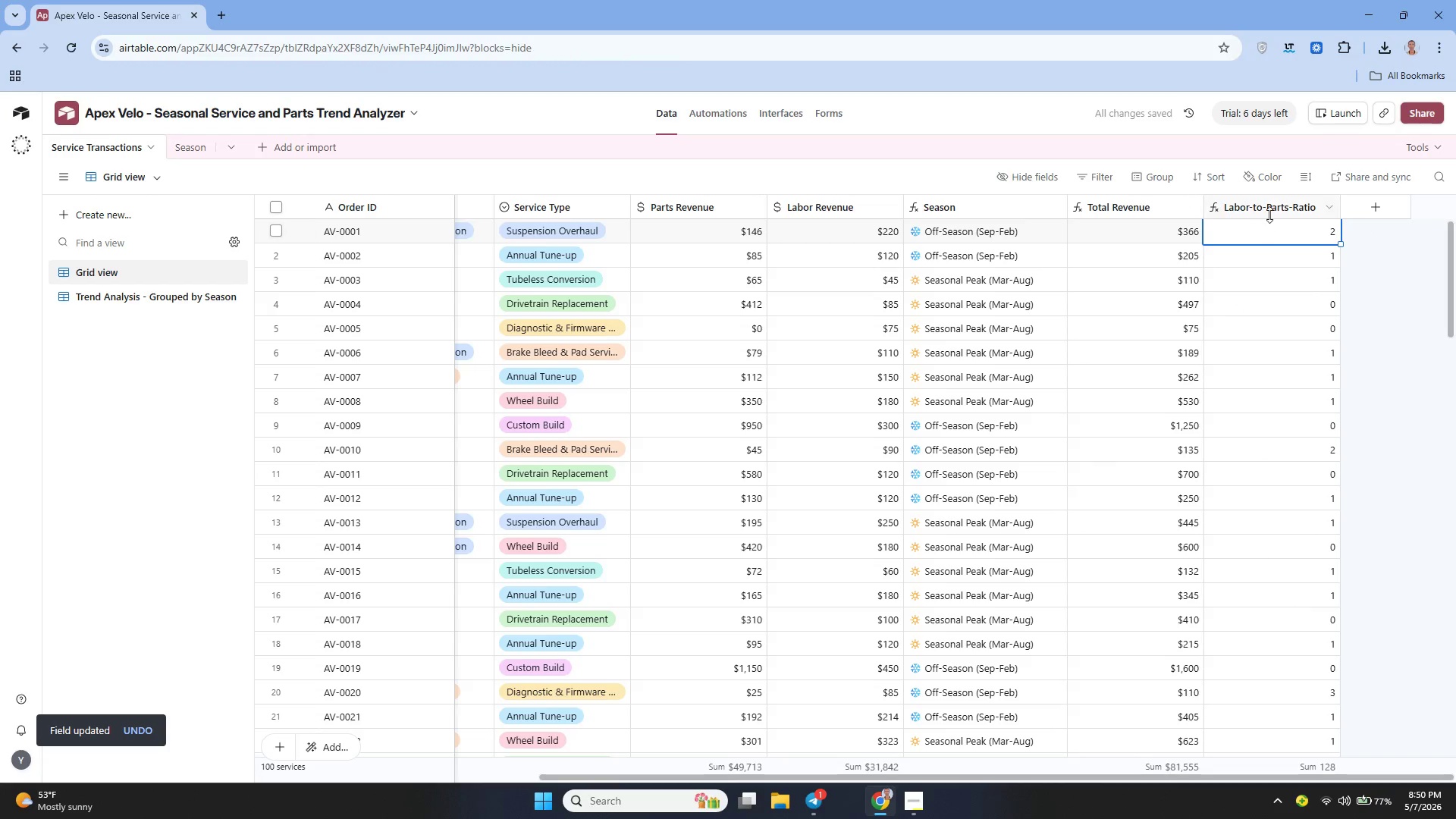 
left_click([1269, 214])
 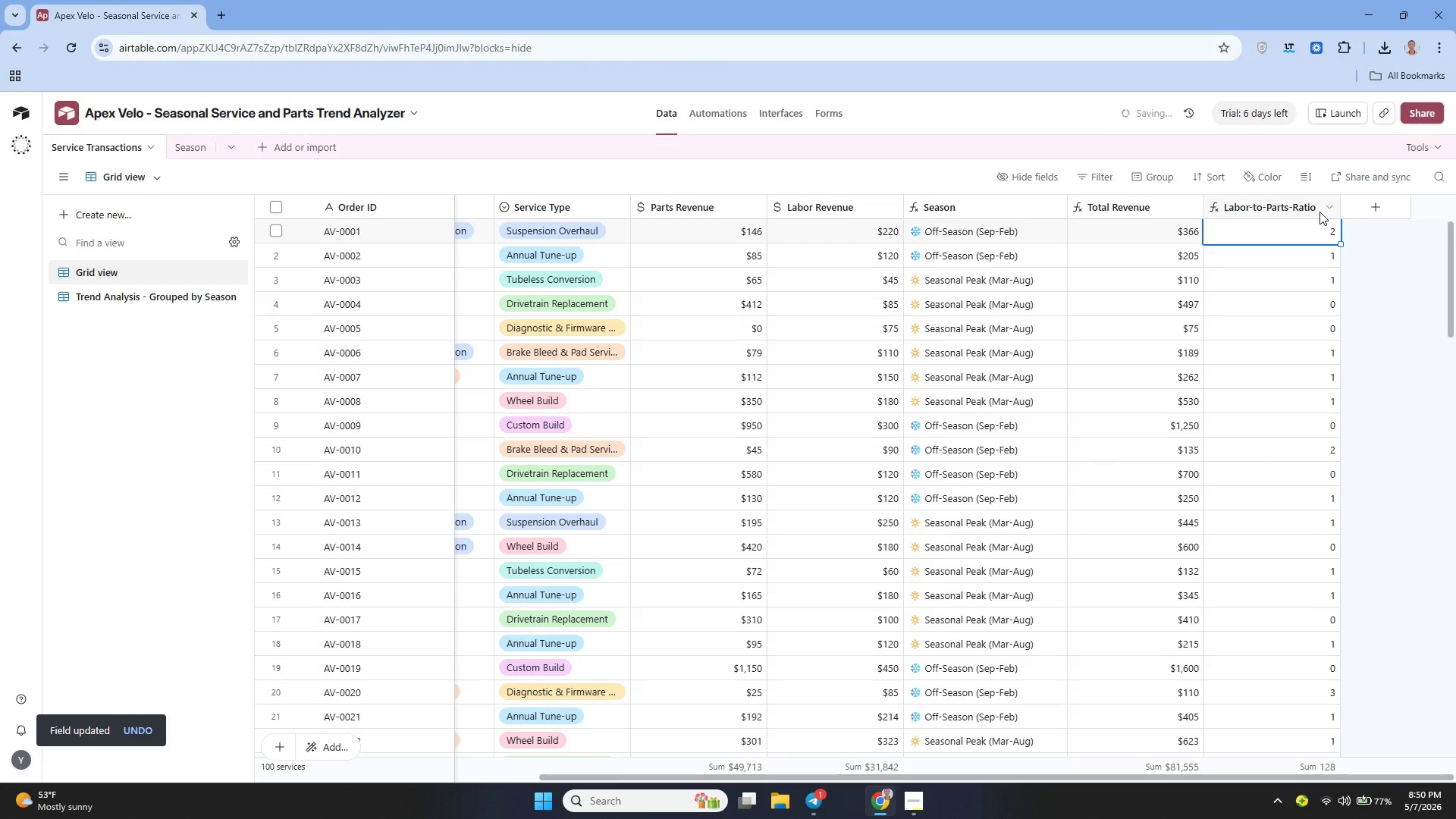 
left_click([1324, 202])
 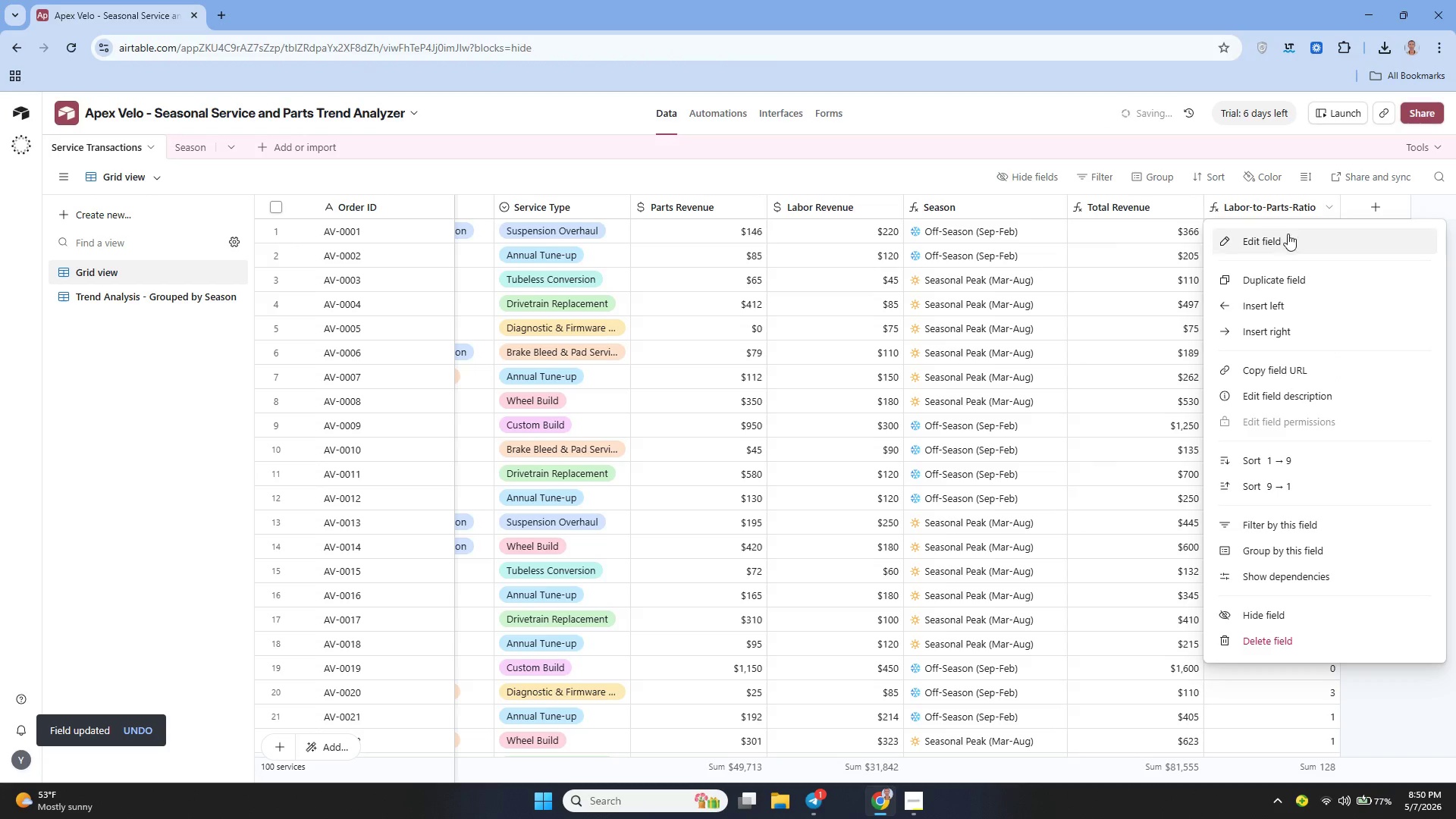 
left_click([1278, 236])
 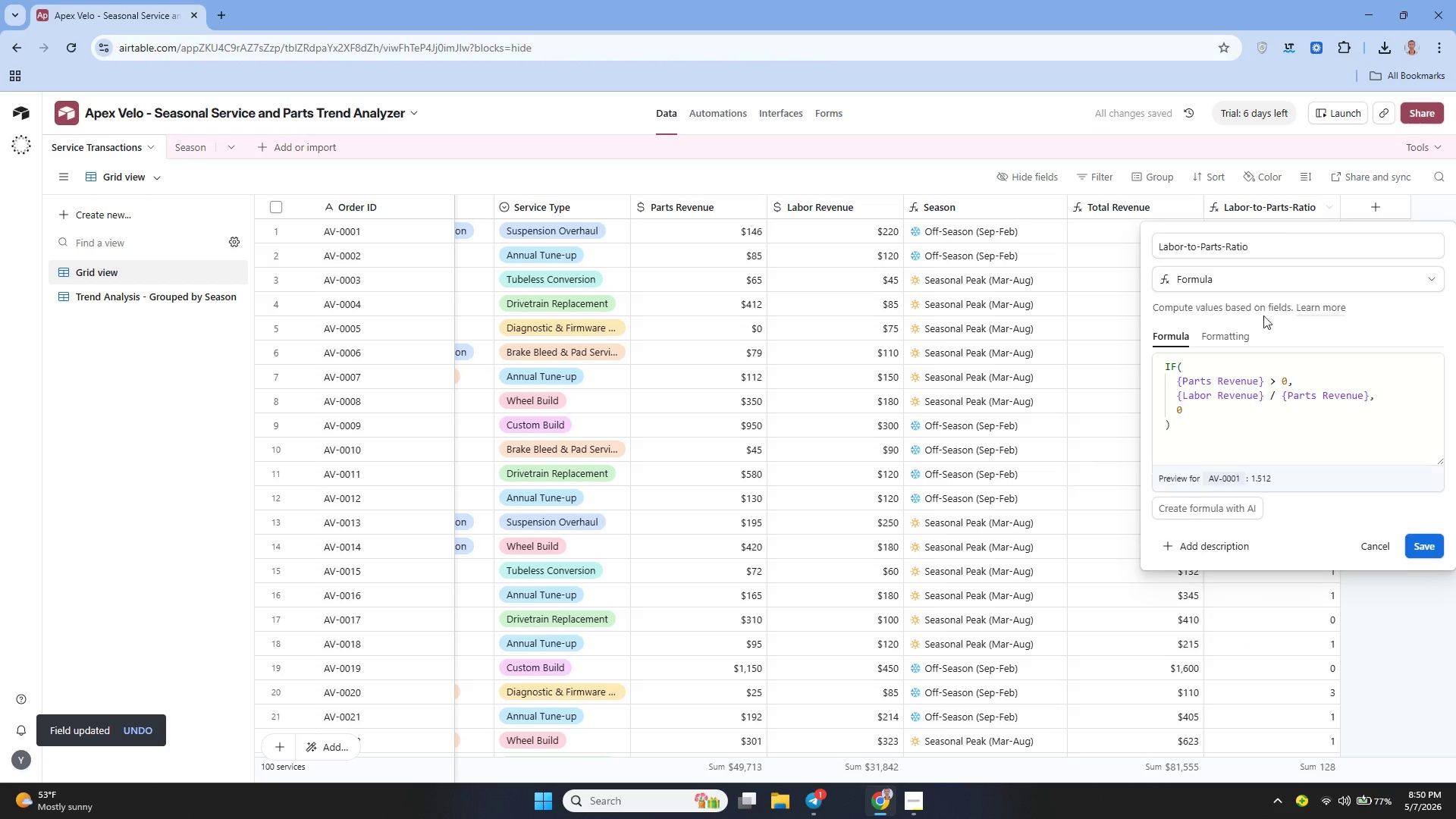 
left_click([1241, 327])
 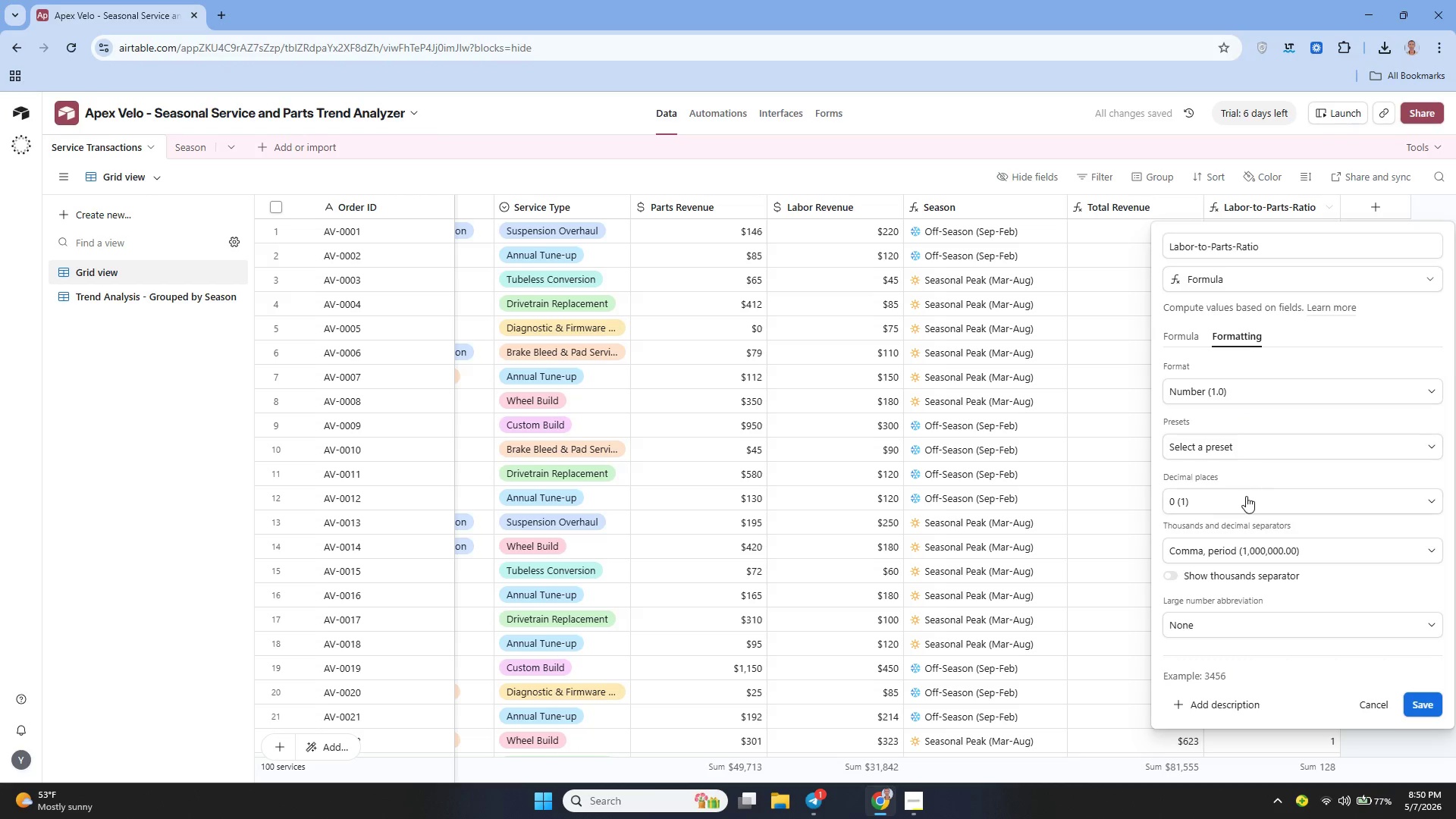 
wait(6.2)
 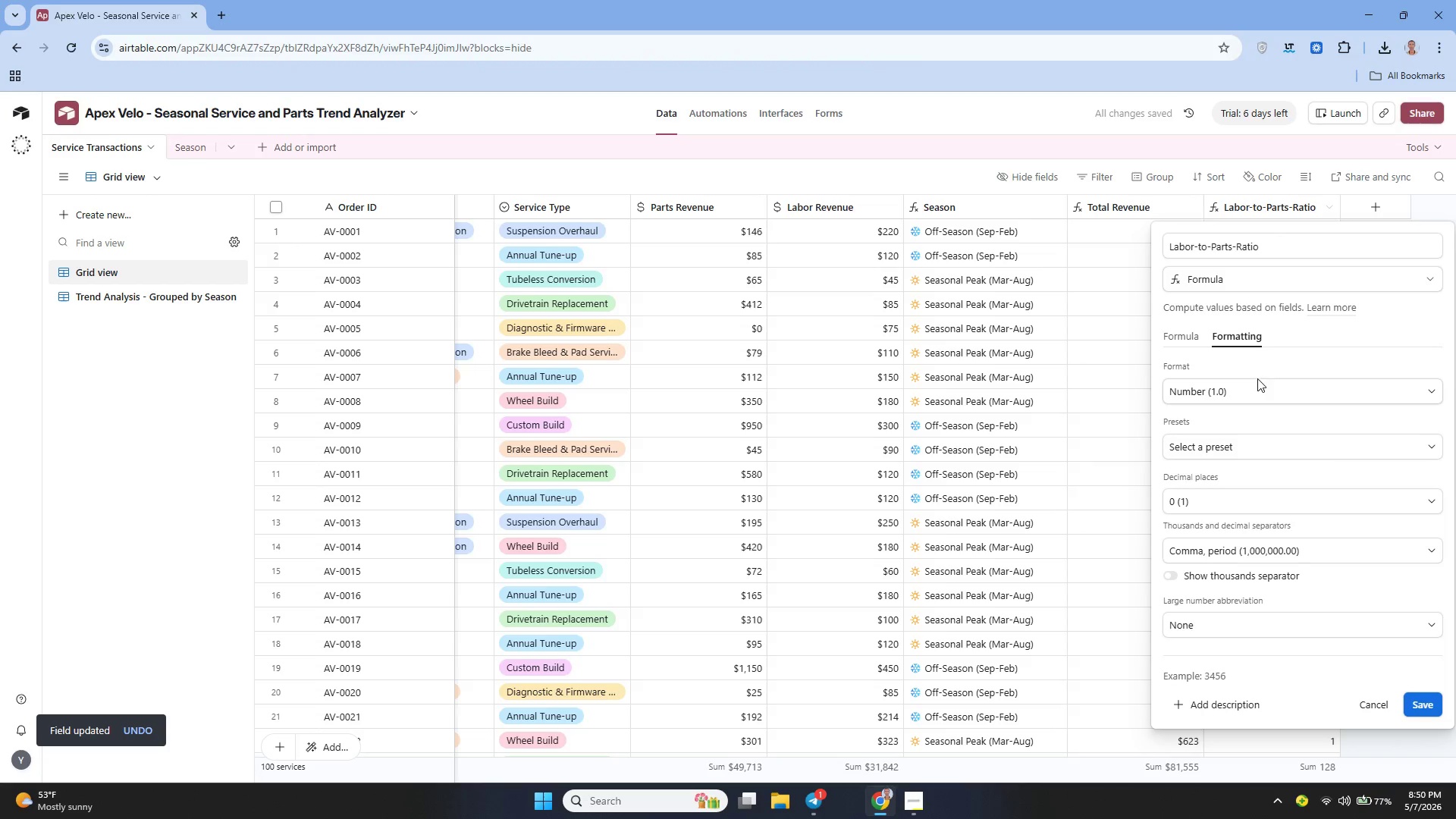 
left_click([1241, 500])
 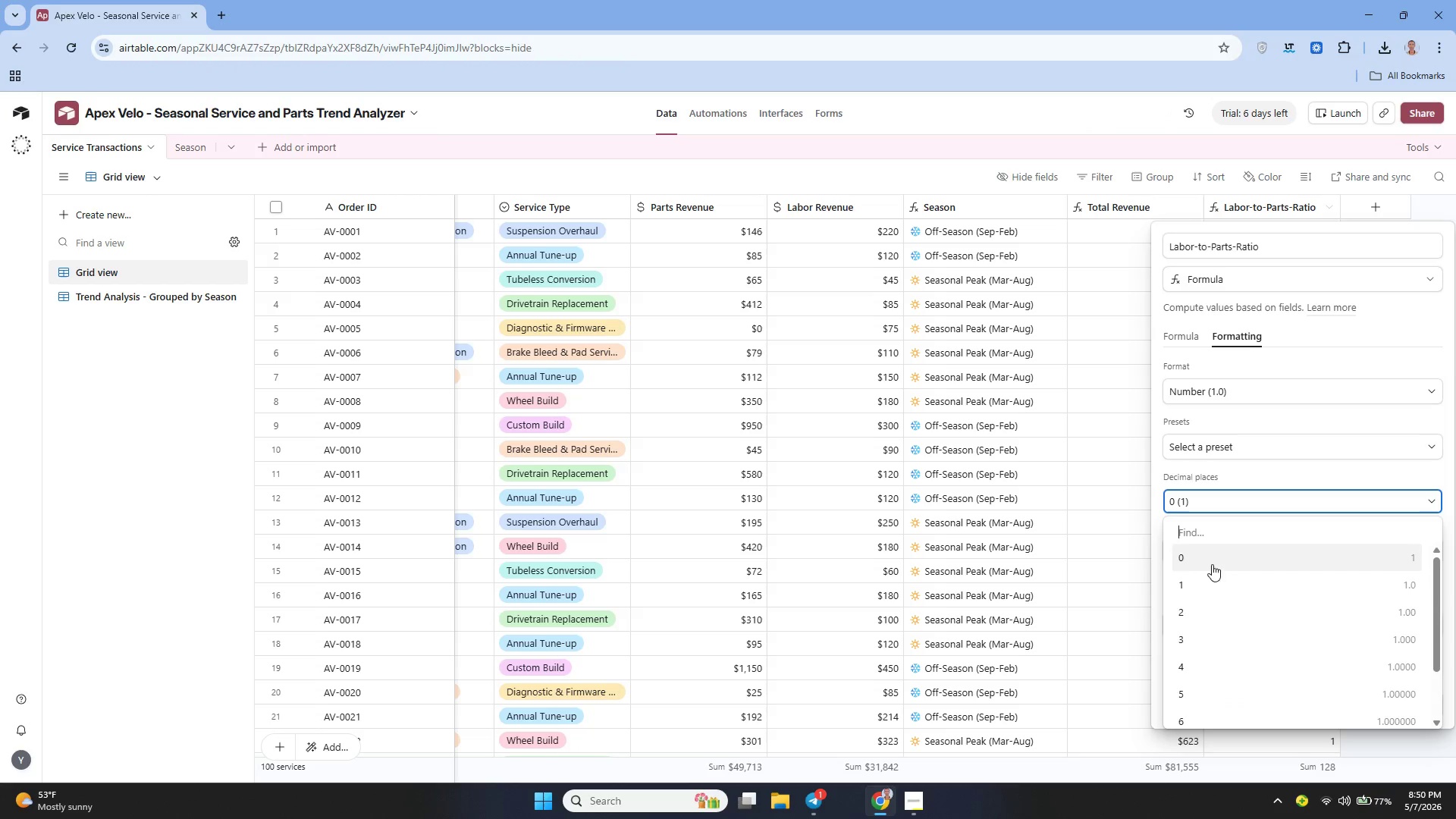 
left_click([1205, 575])
 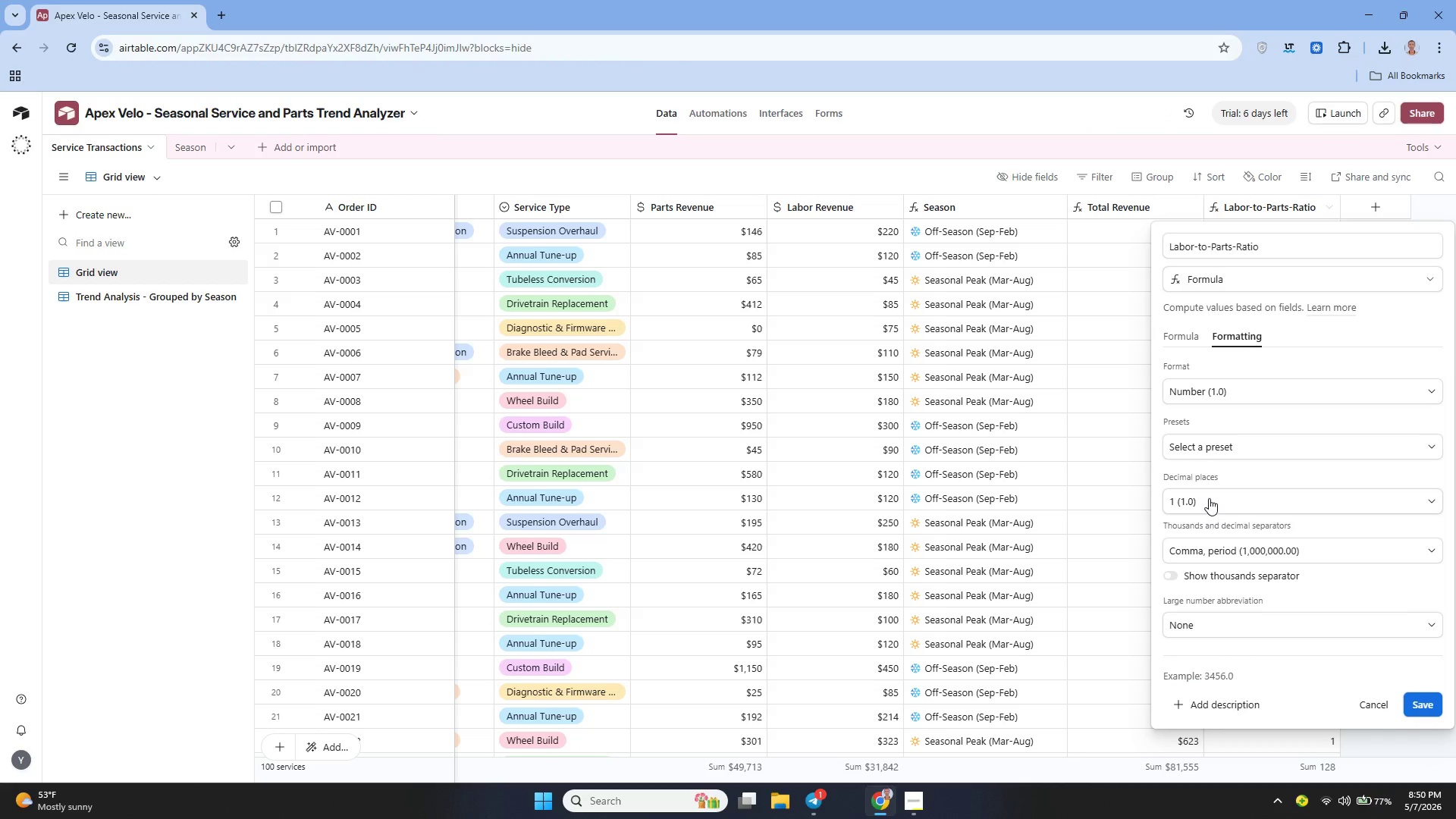 
left_click([1209, 498])
 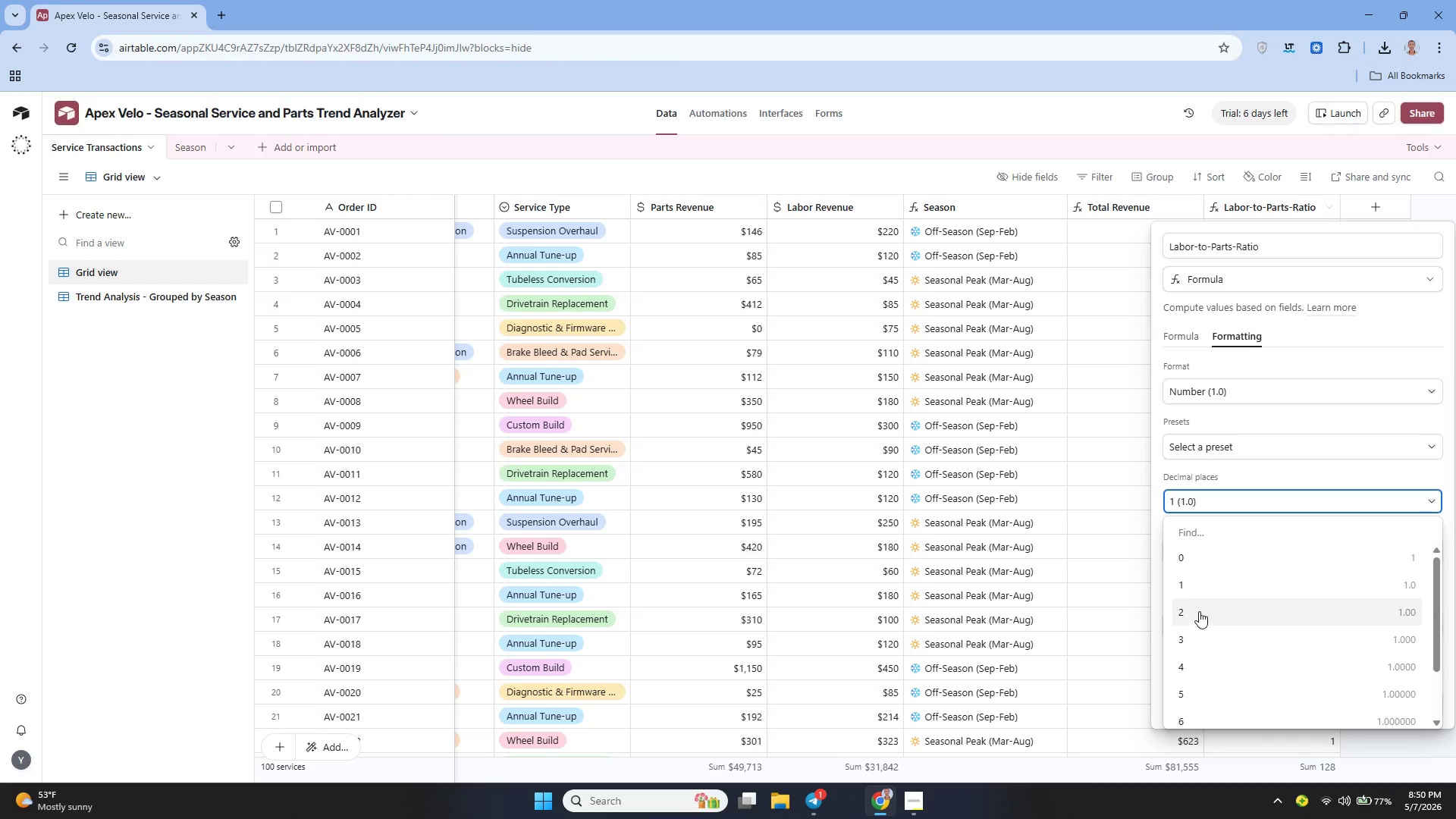 
left_click([1199, 613])
 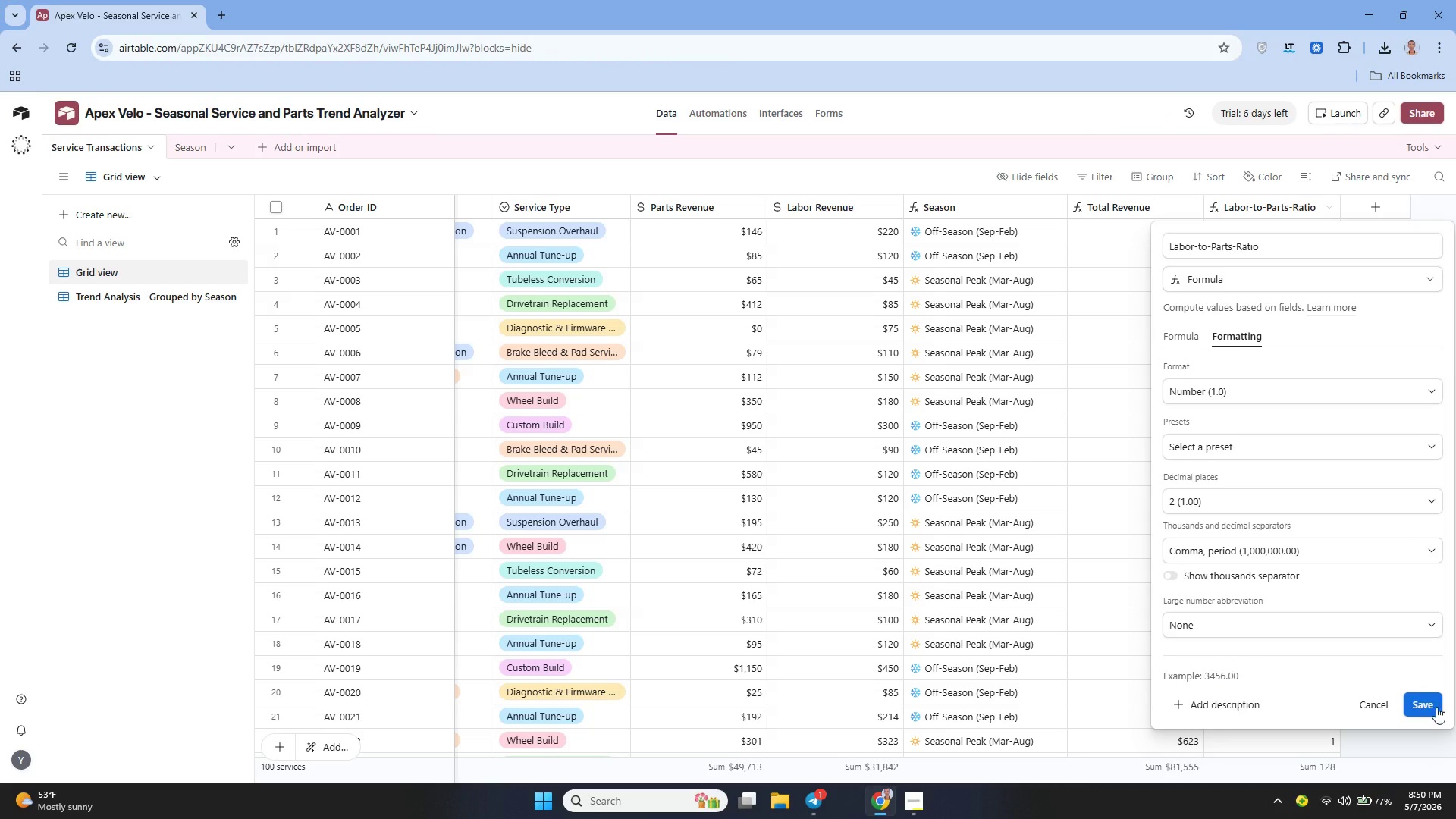 
left_click([1438, 711])
 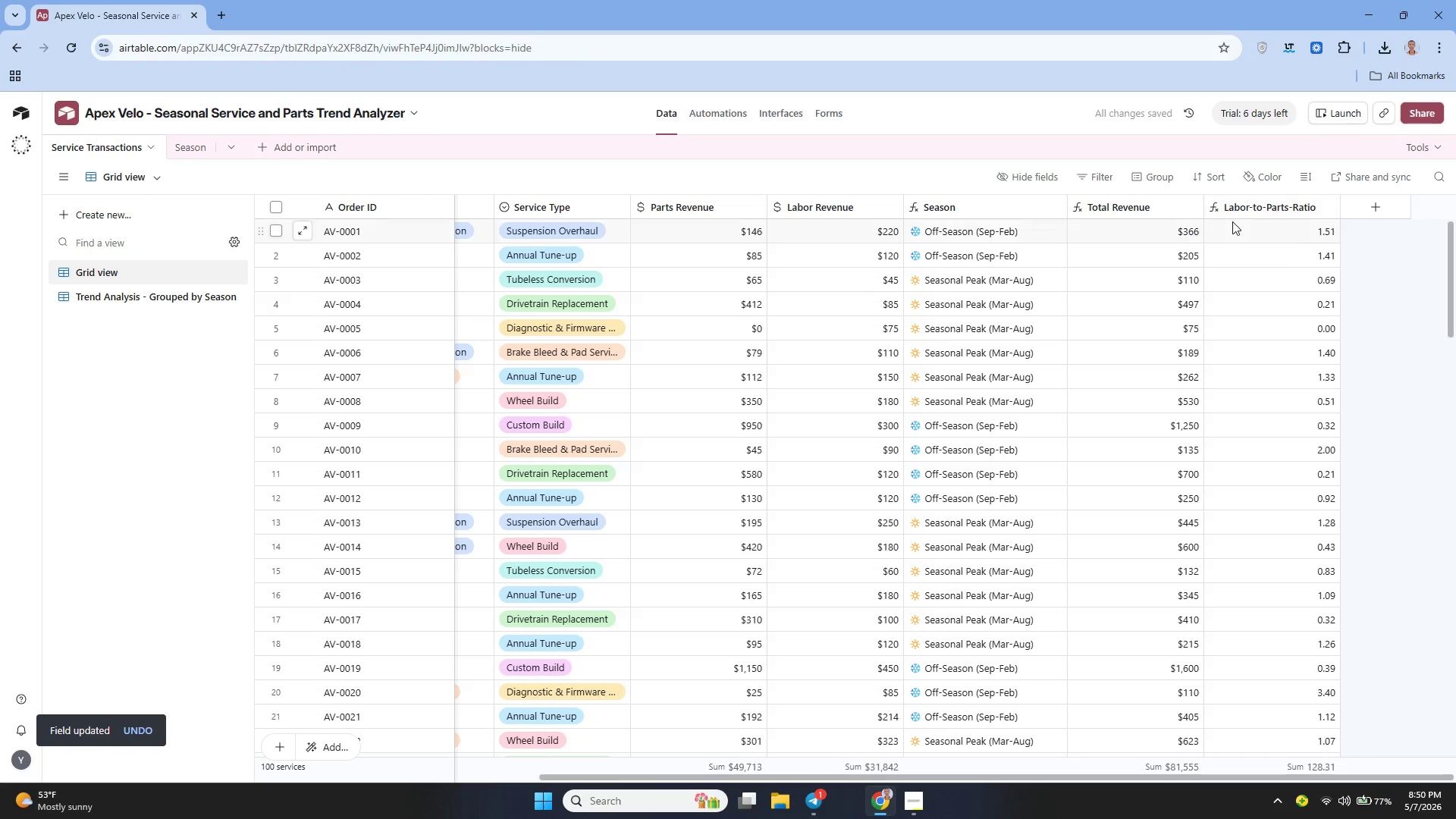 
wait(8.72)
 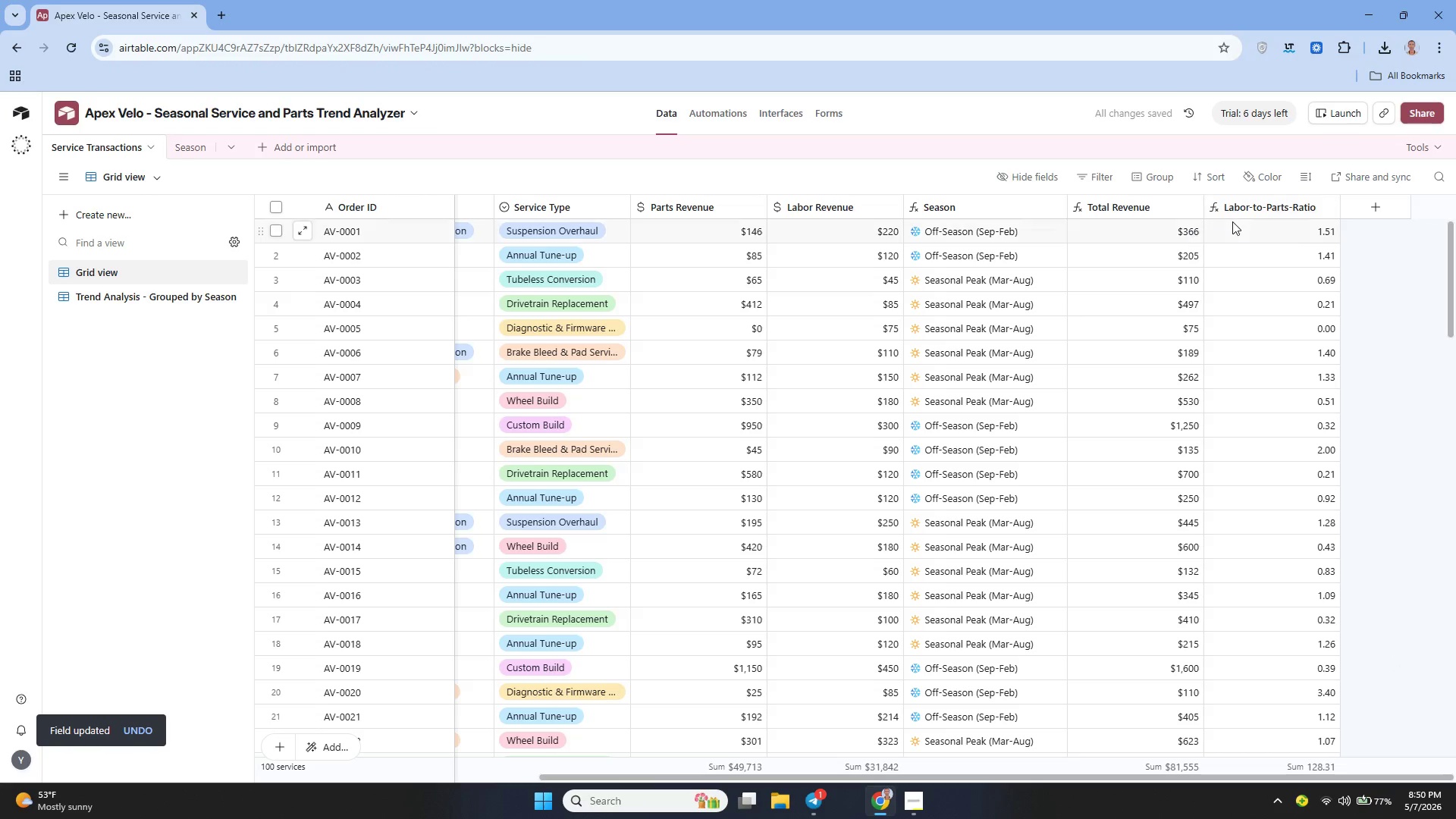 
left_click([1367, 212])
 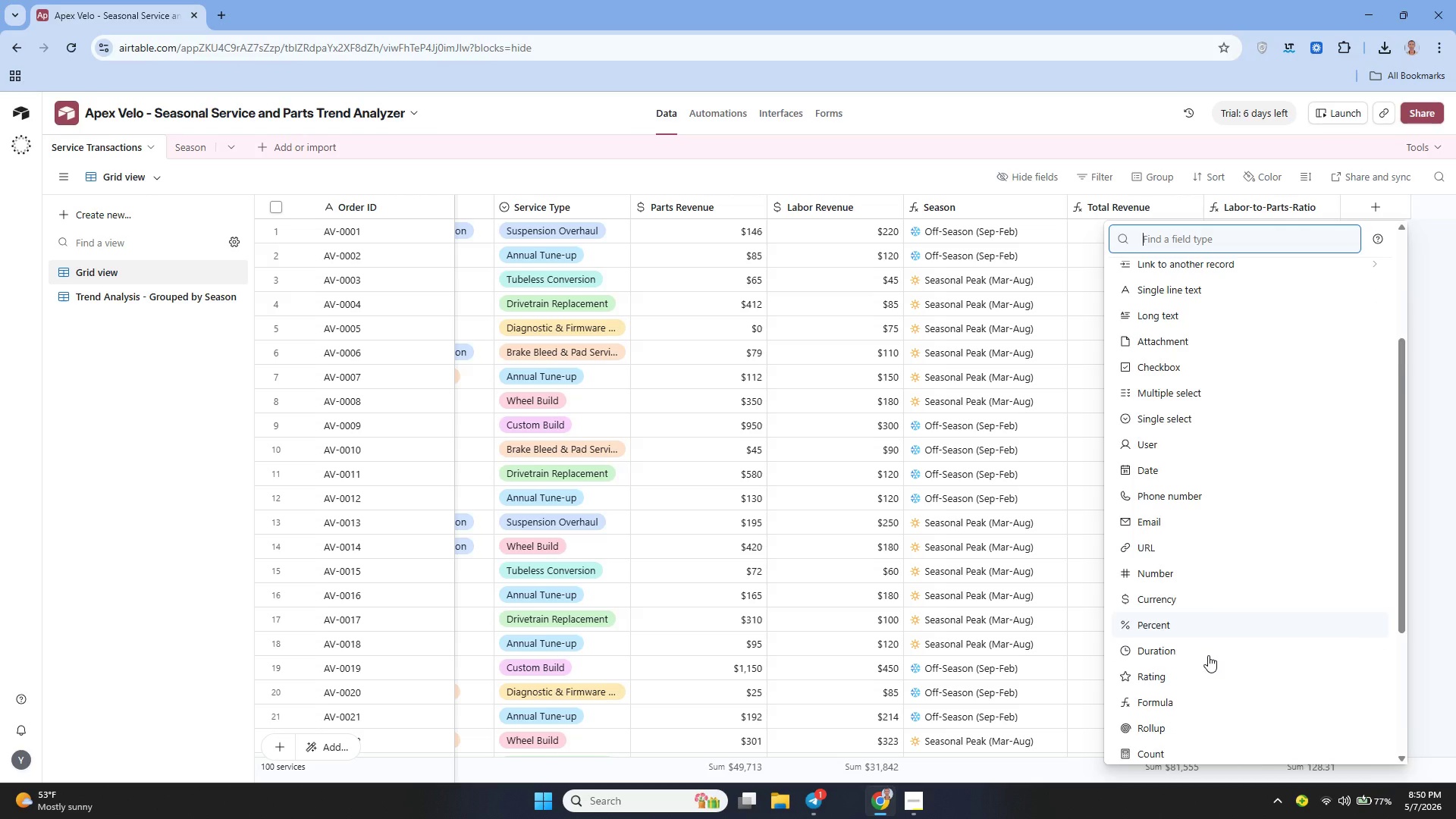 
left_click([1171, 629])
 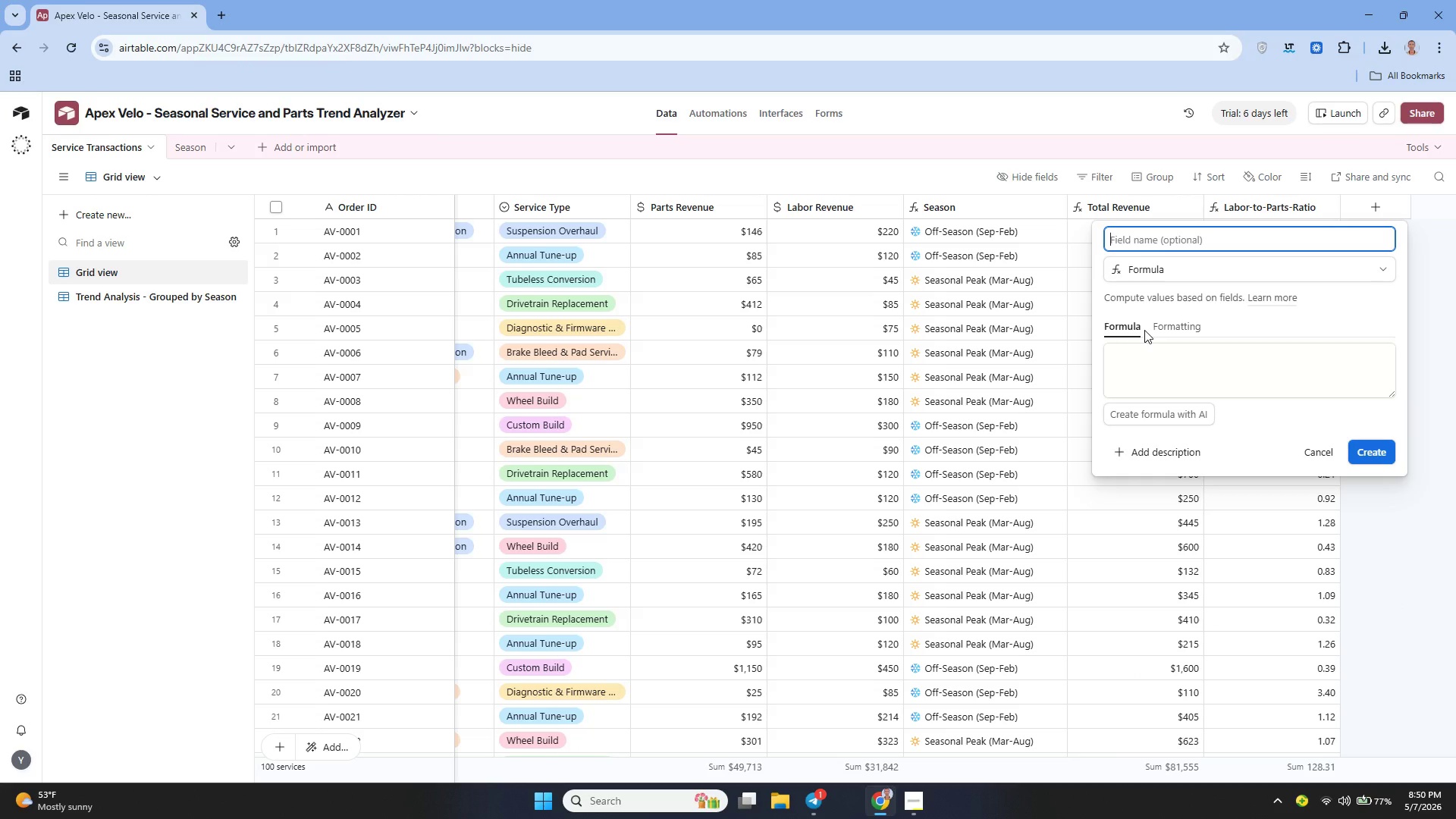 
type(Profitability)
 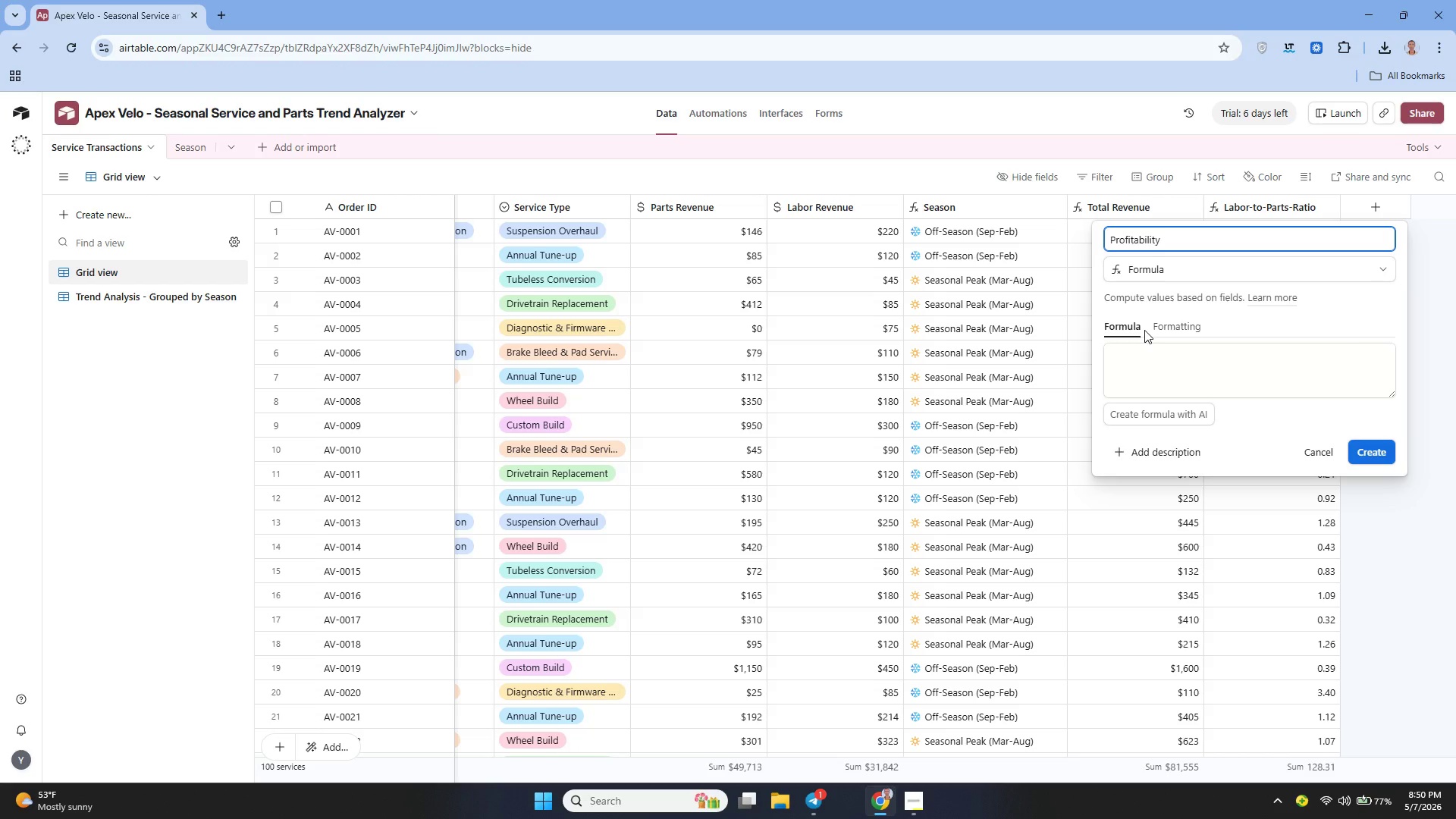 
wait(8.92)
 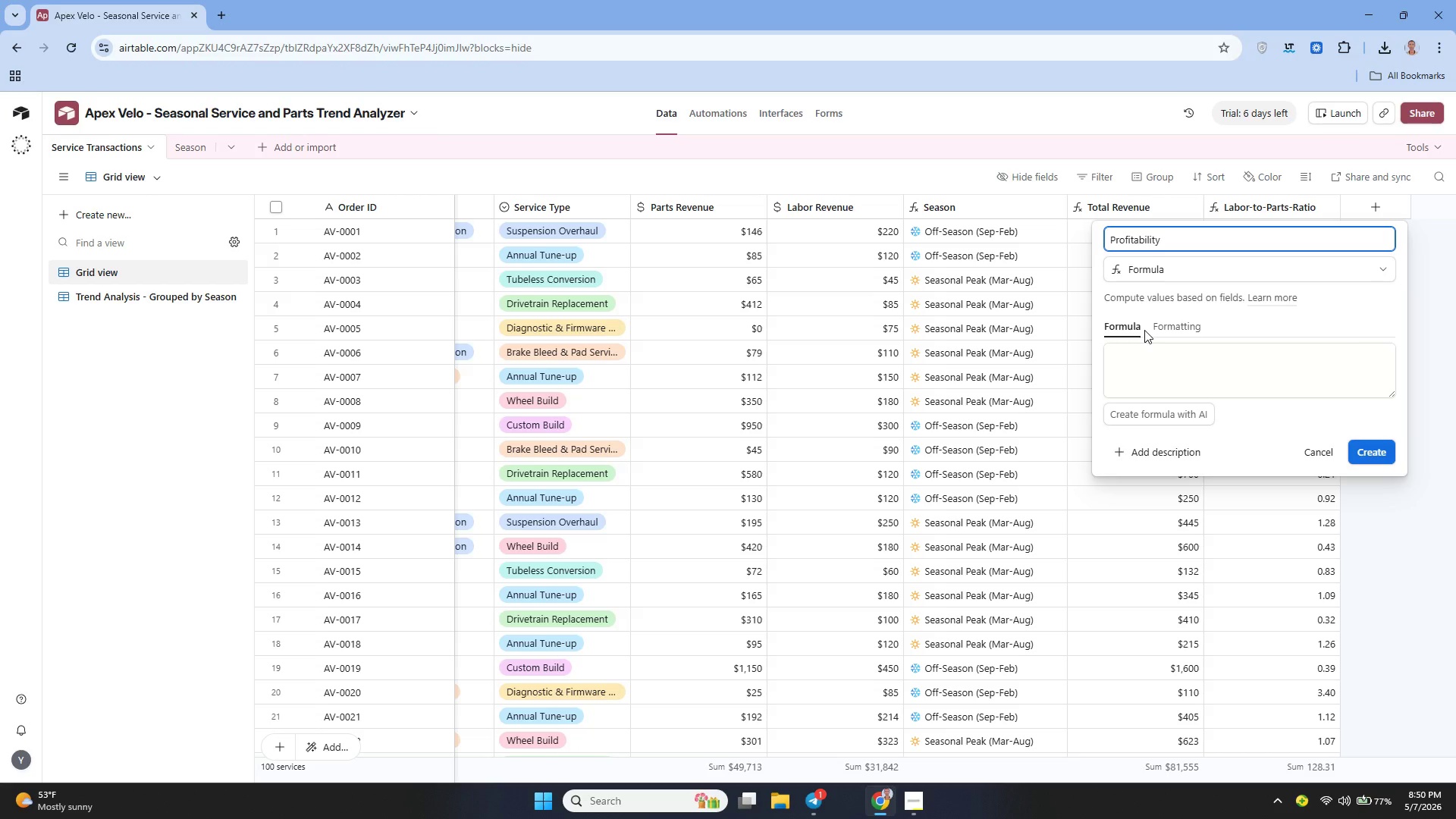 
type( Profile)
 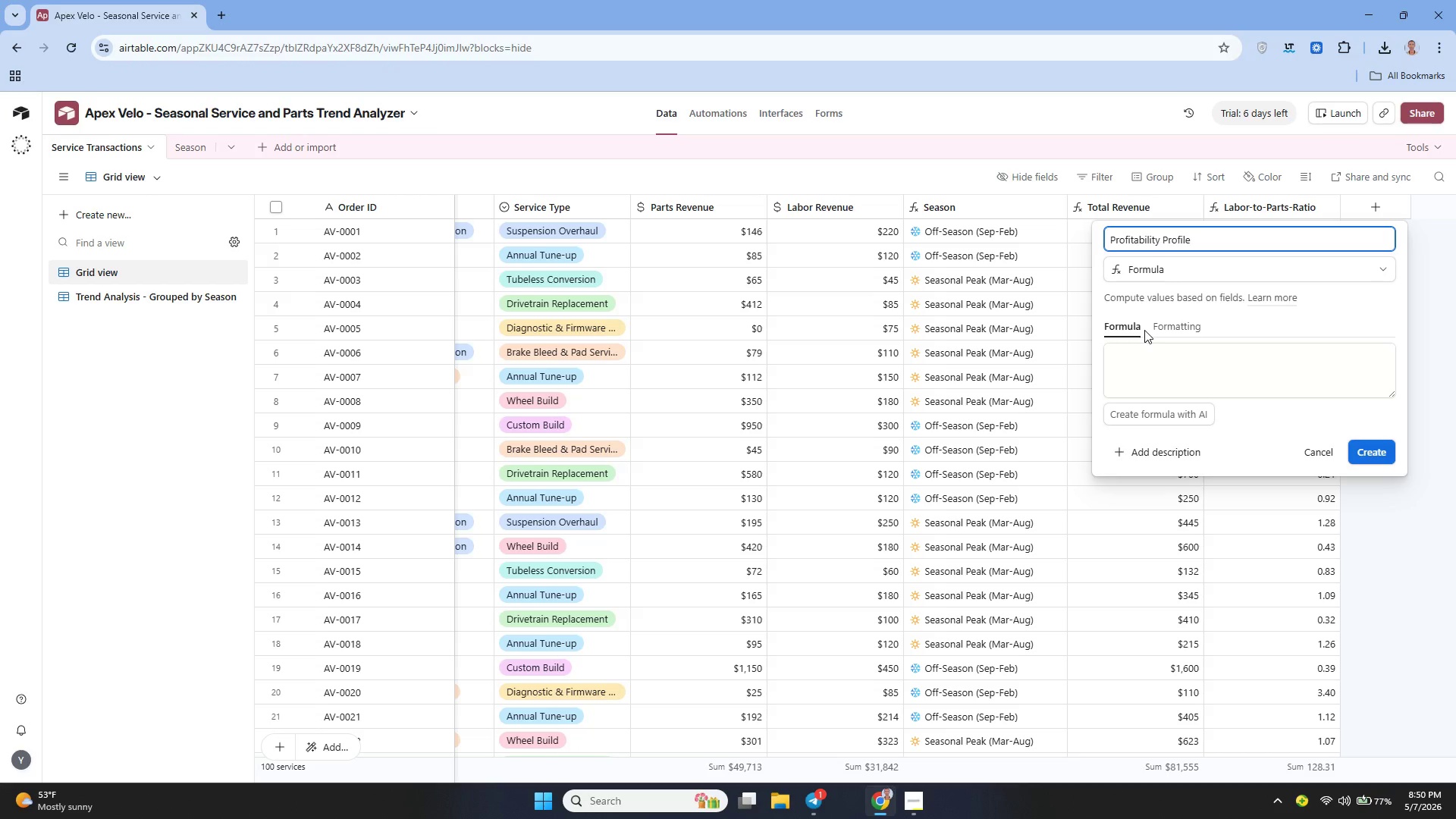 
left_click([1174, 394])
 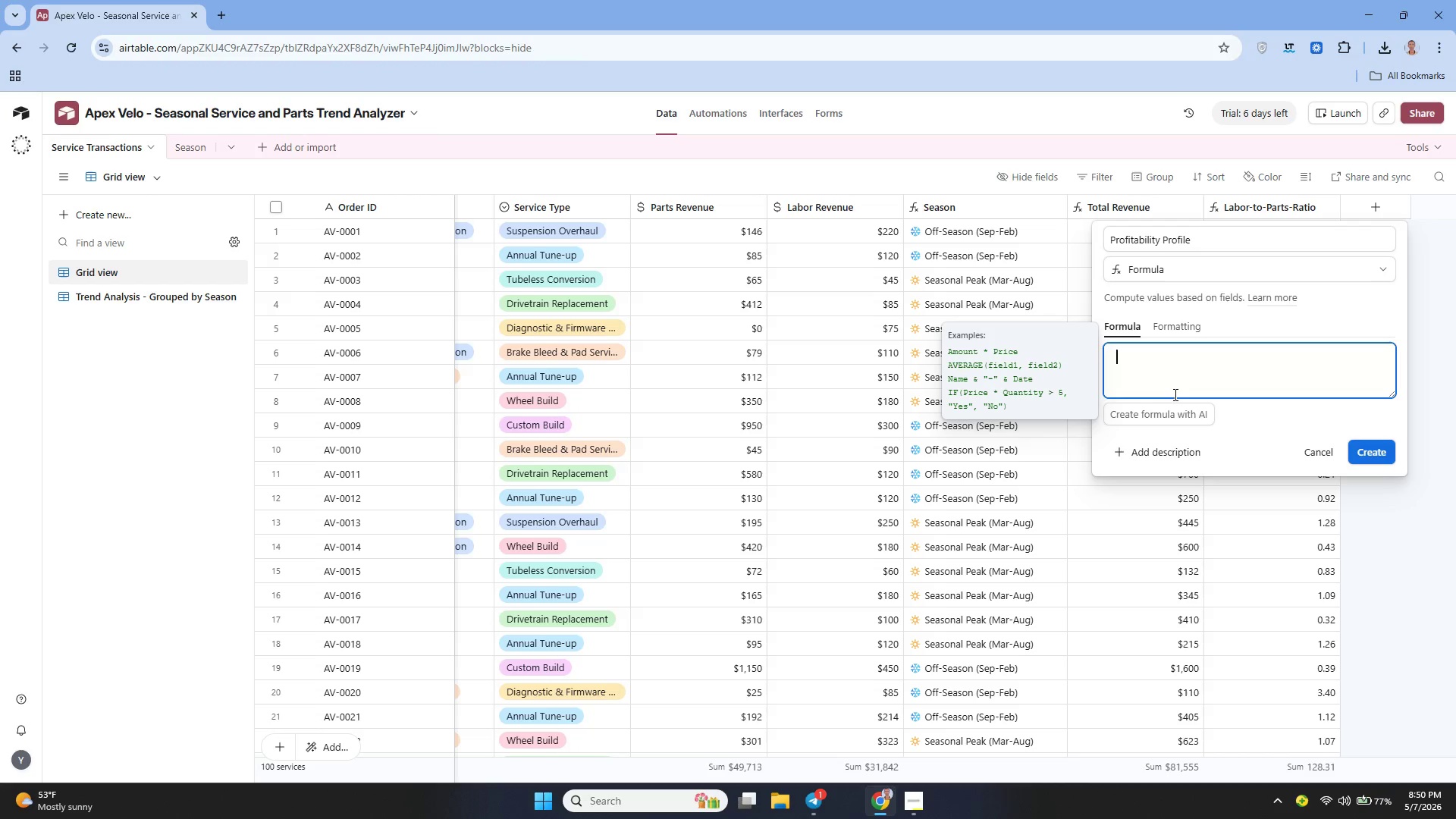 
type(IF)
 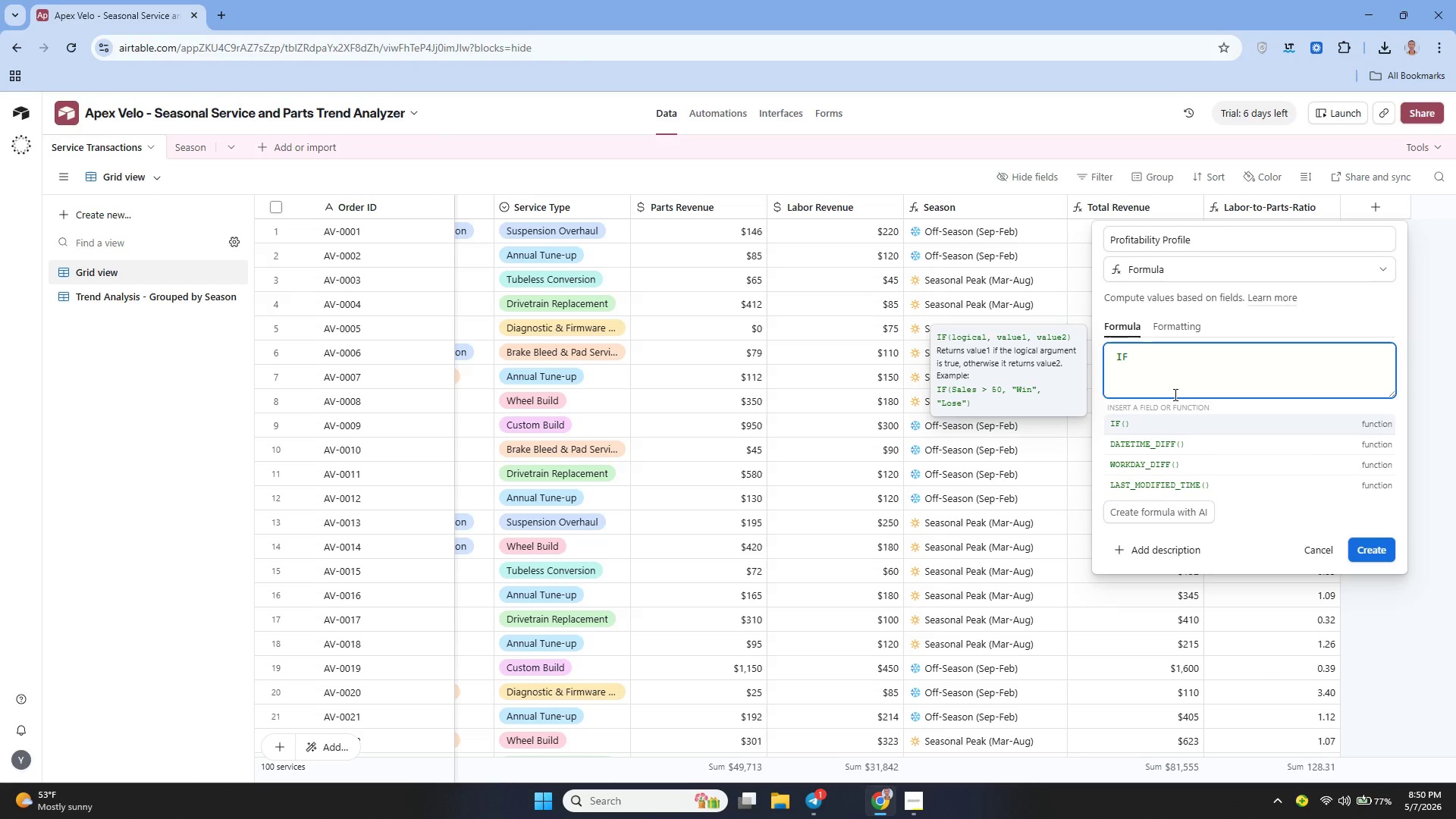 
hold_key(key=ShiftLeft, duration=1.55)
 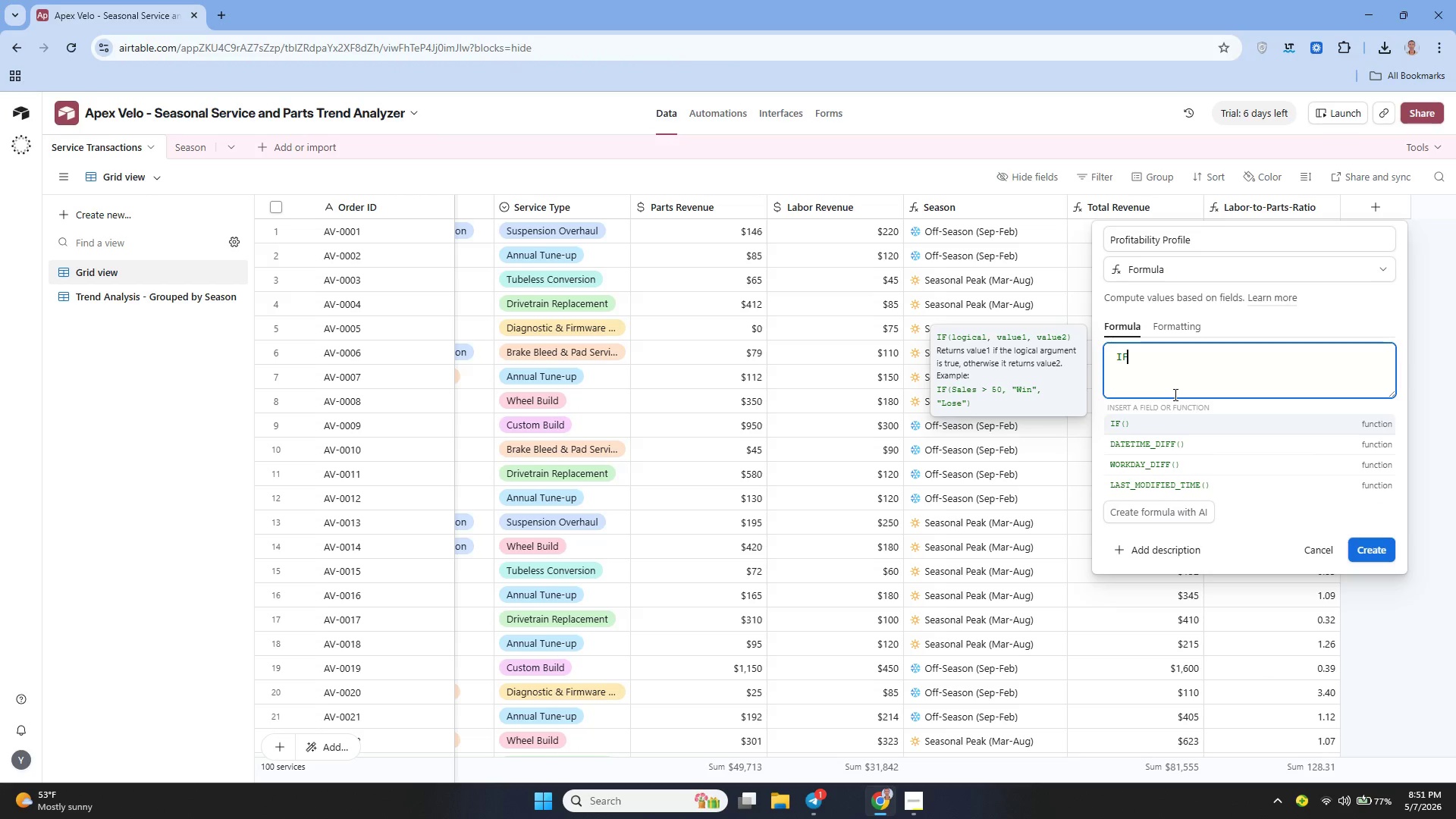 
key(Shift+9)
 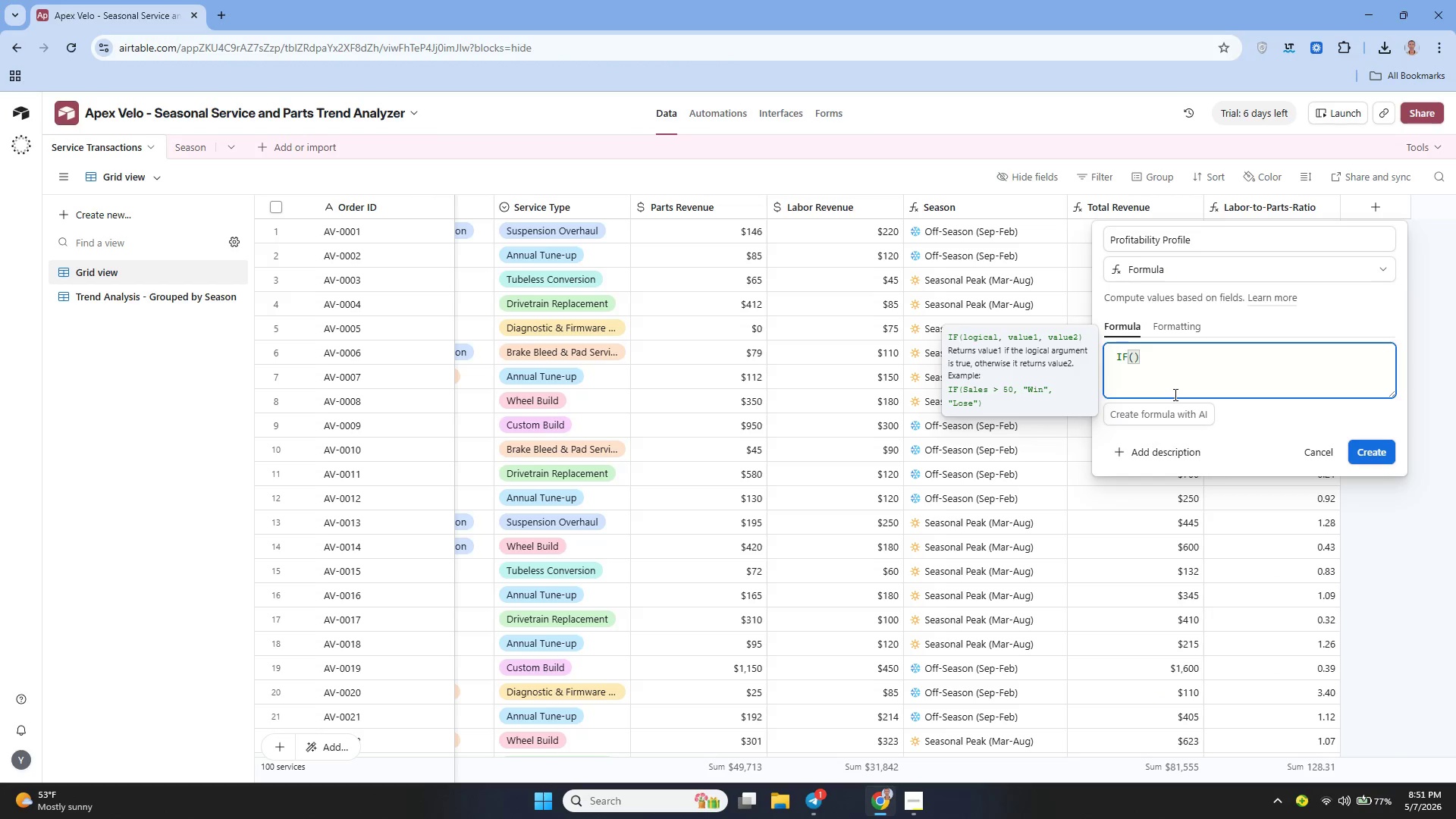 
hold_key(key=ShiftRight, duration=0.58)
 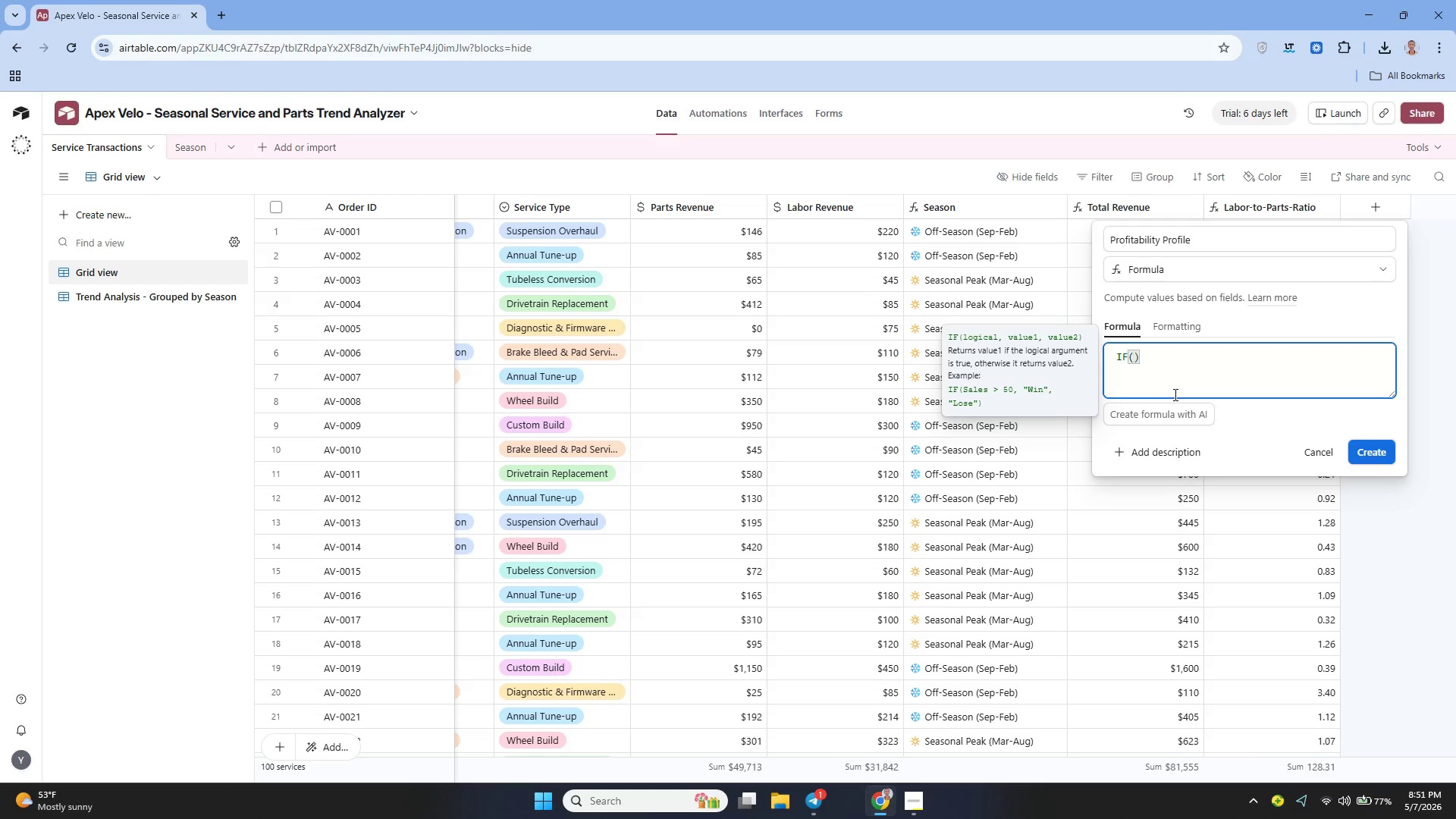 
key(Shift+Enter)
 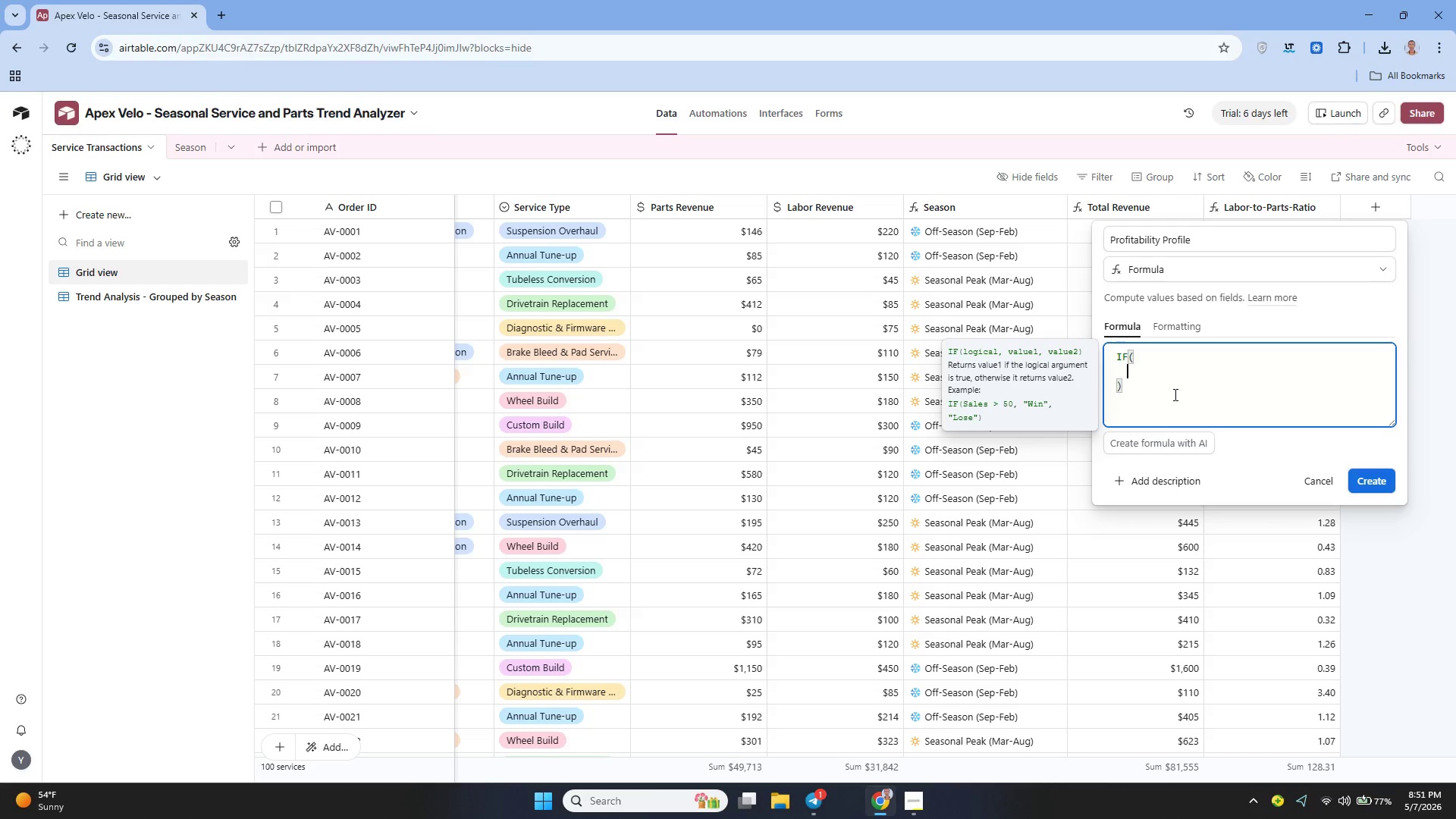 
type({Labor-to-paris-)
key(Backspace)
 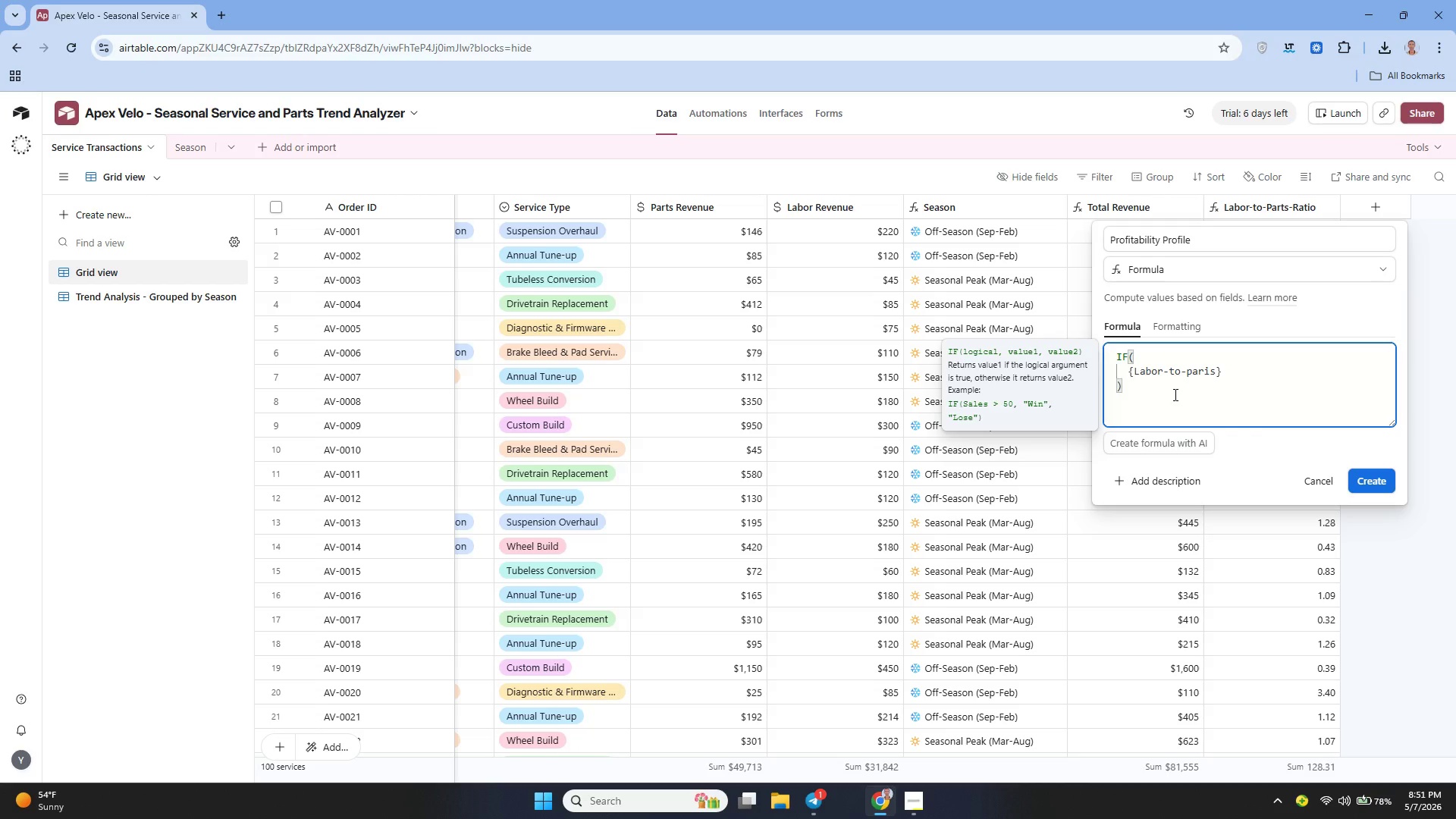 
key(ArrowLeft)
 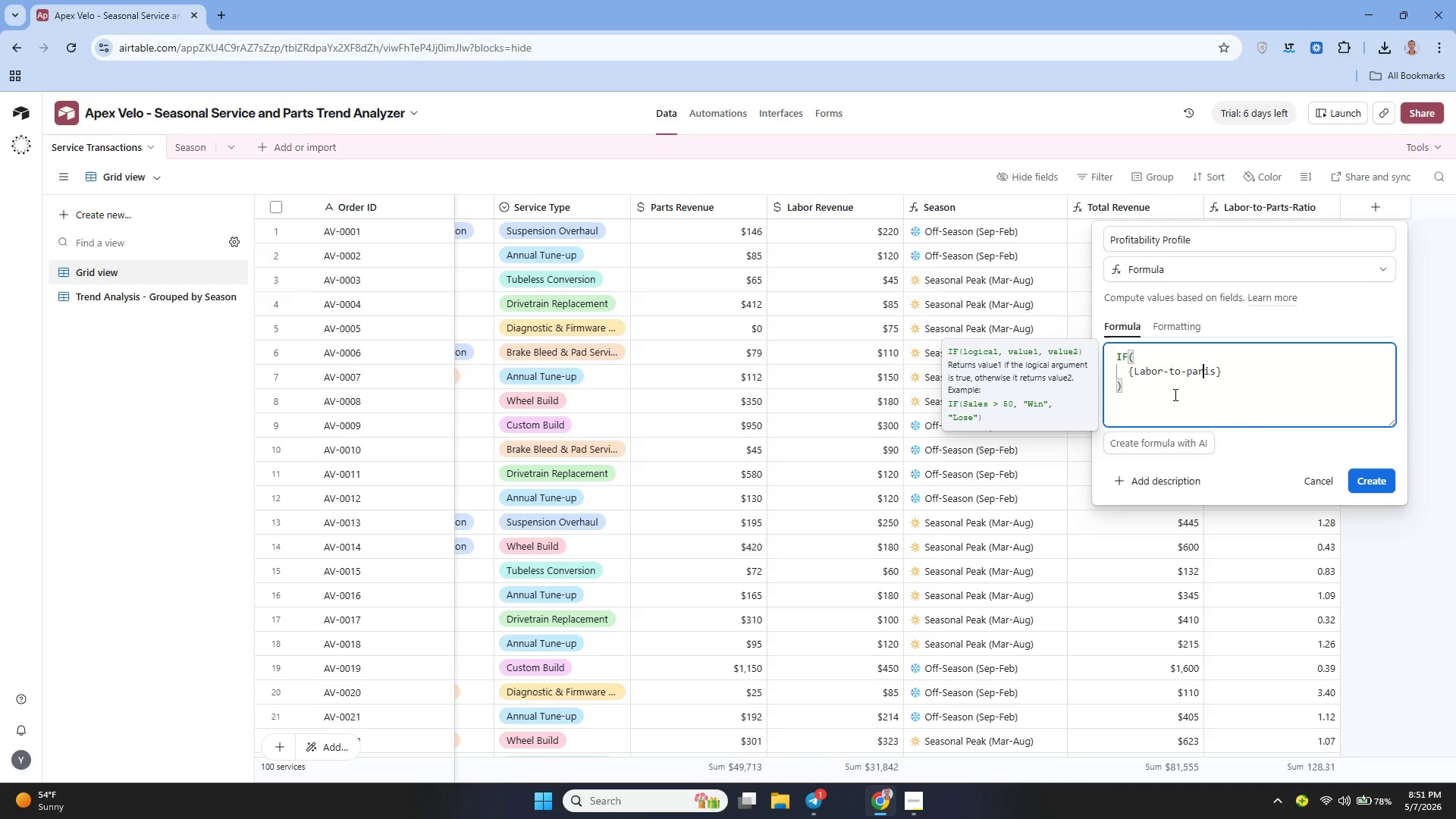 
key(ArrowLeft)
 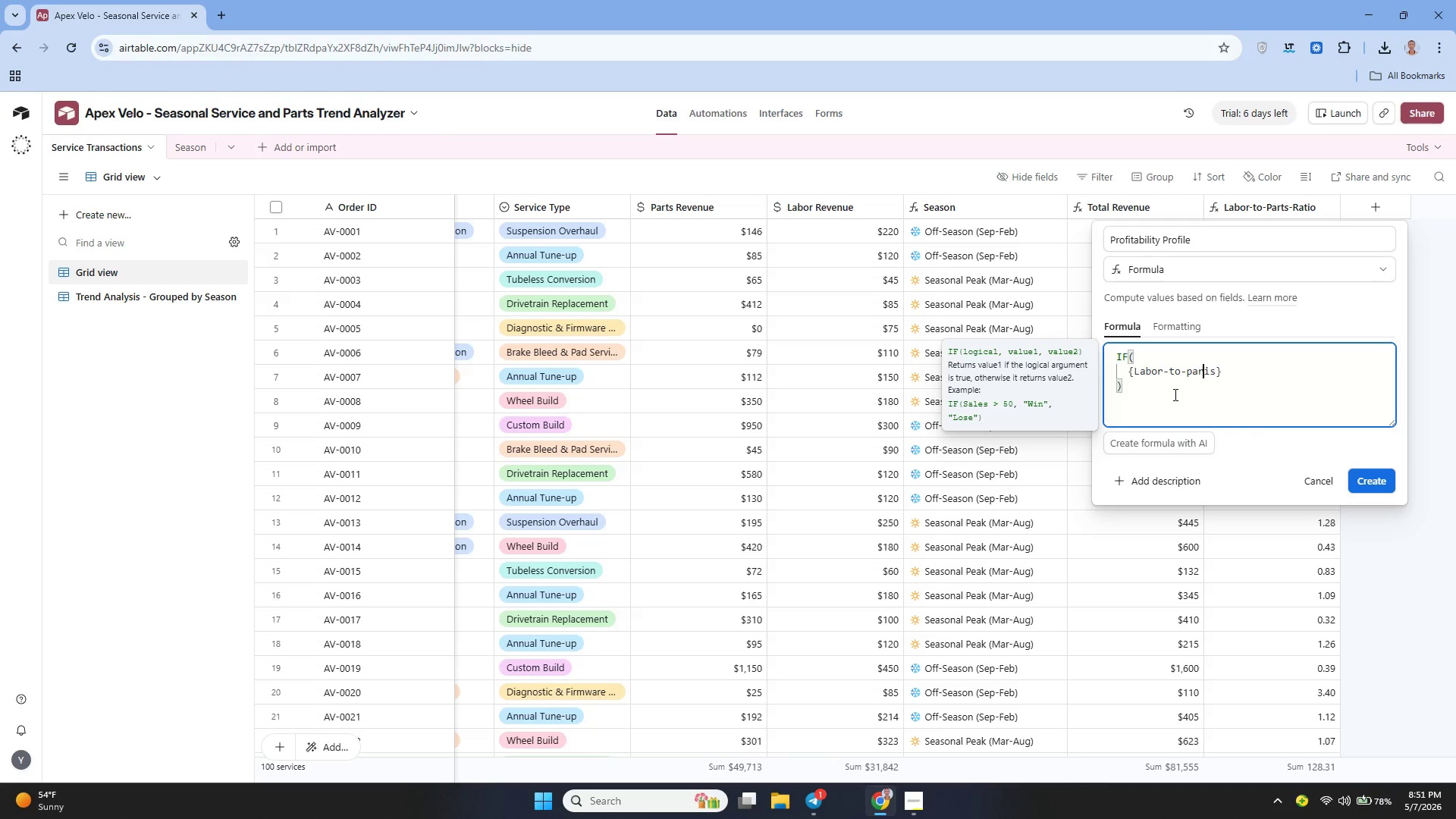 
key(ArrowLeft)
 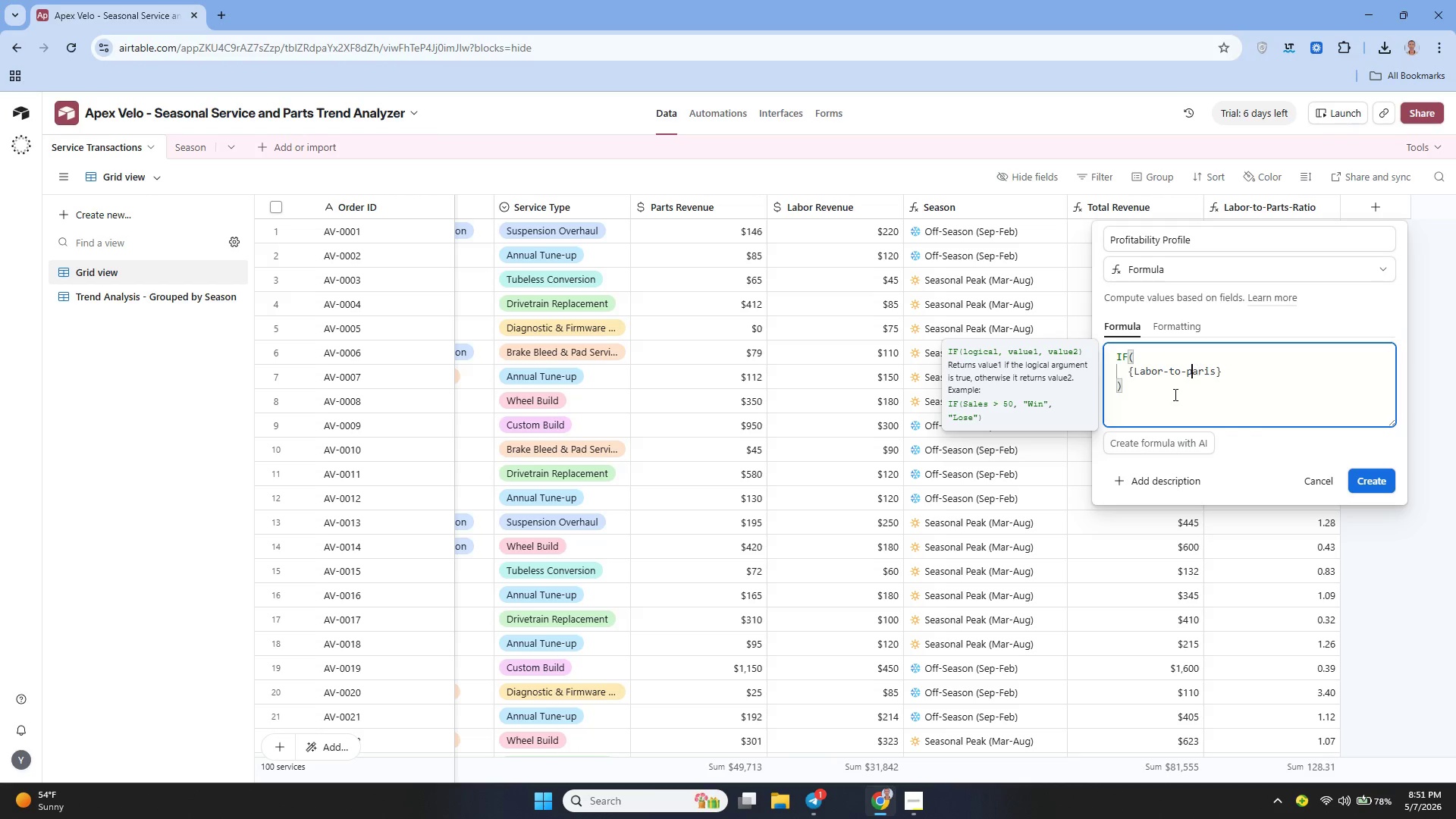 
key(ArrowLeft)
 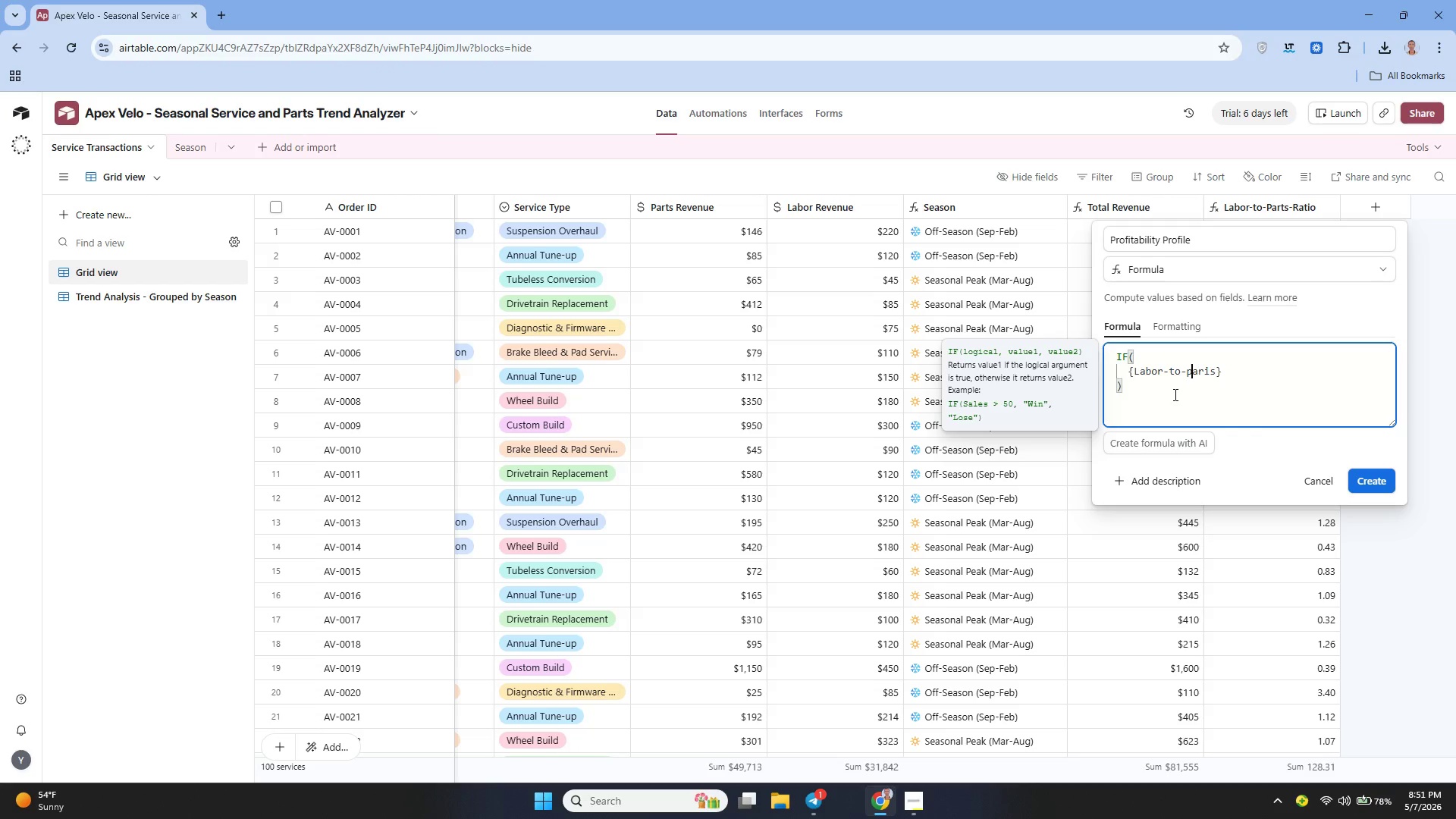 
key(Backspace)
 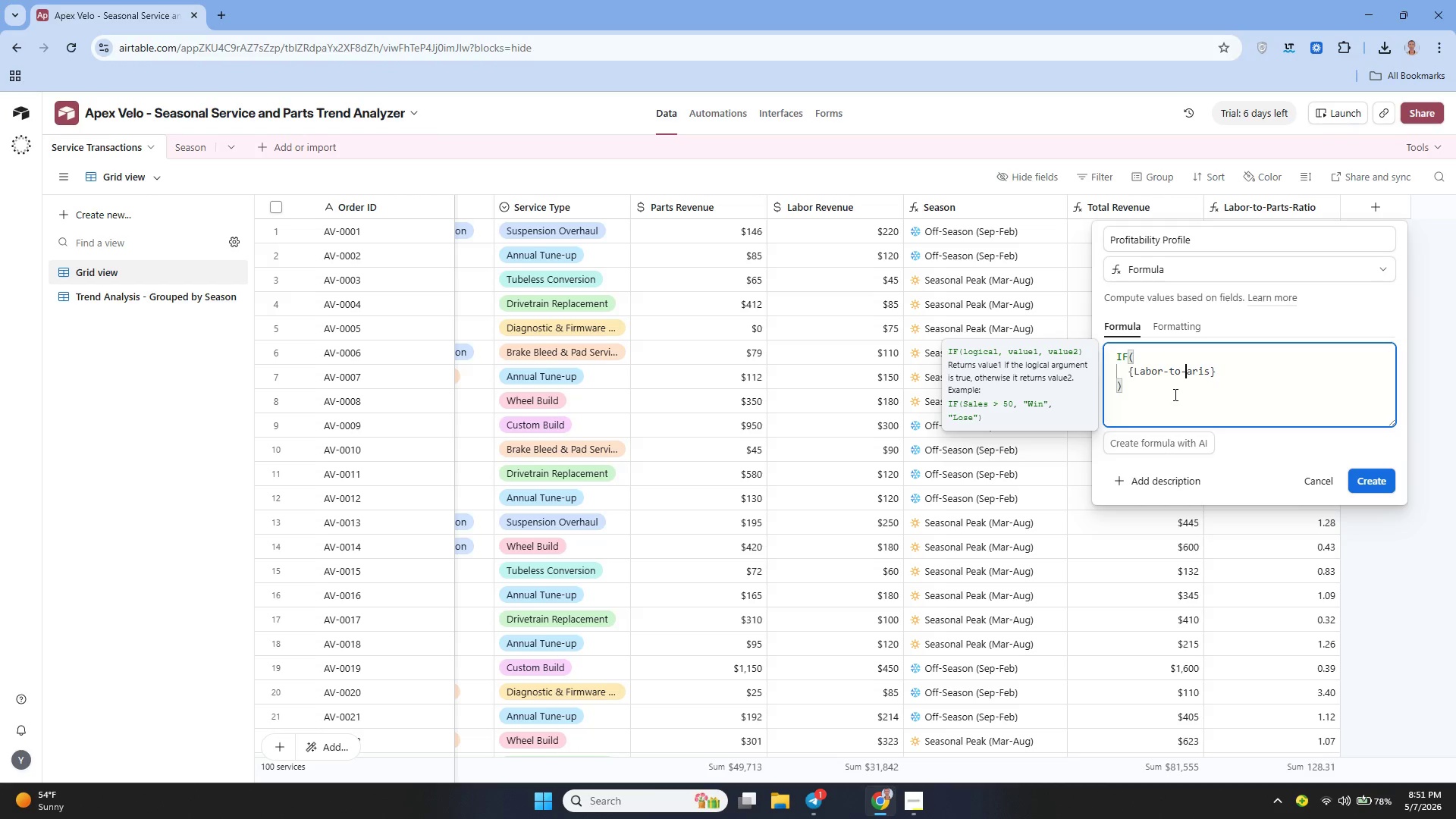 
key(Shift+ShiftLeft)
 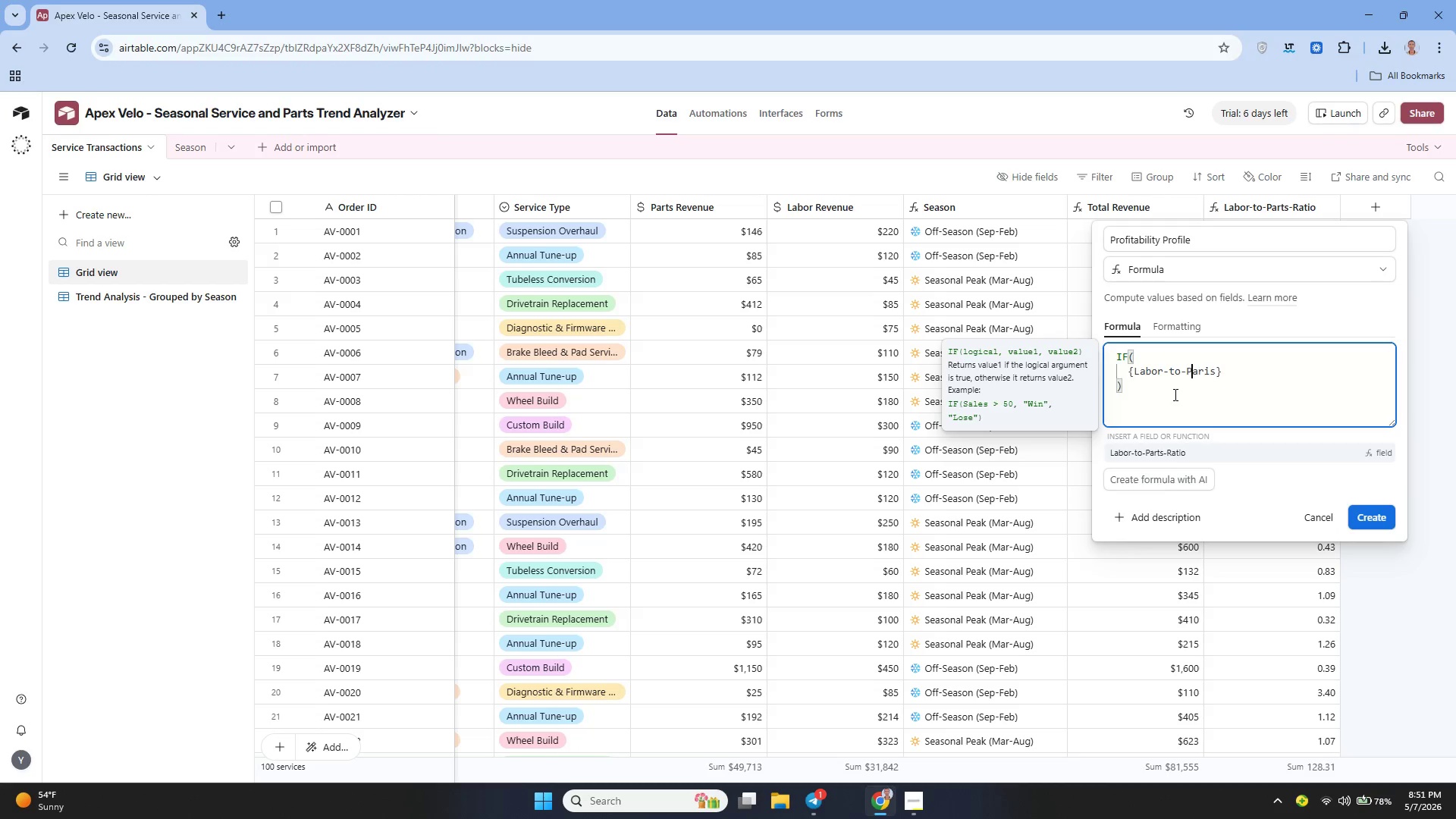 
key(Shift+P)
 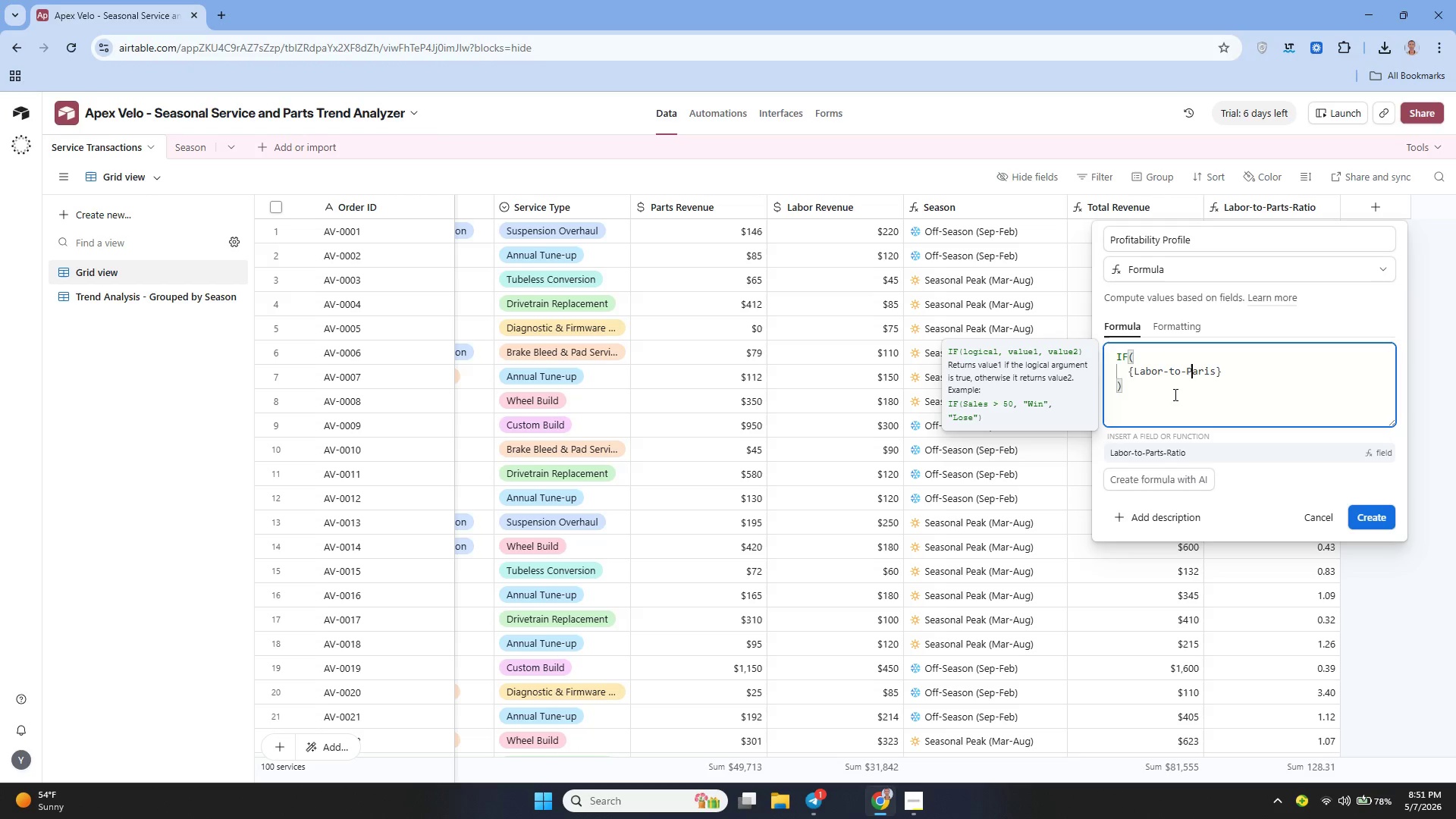 
key(ArrowRight)
 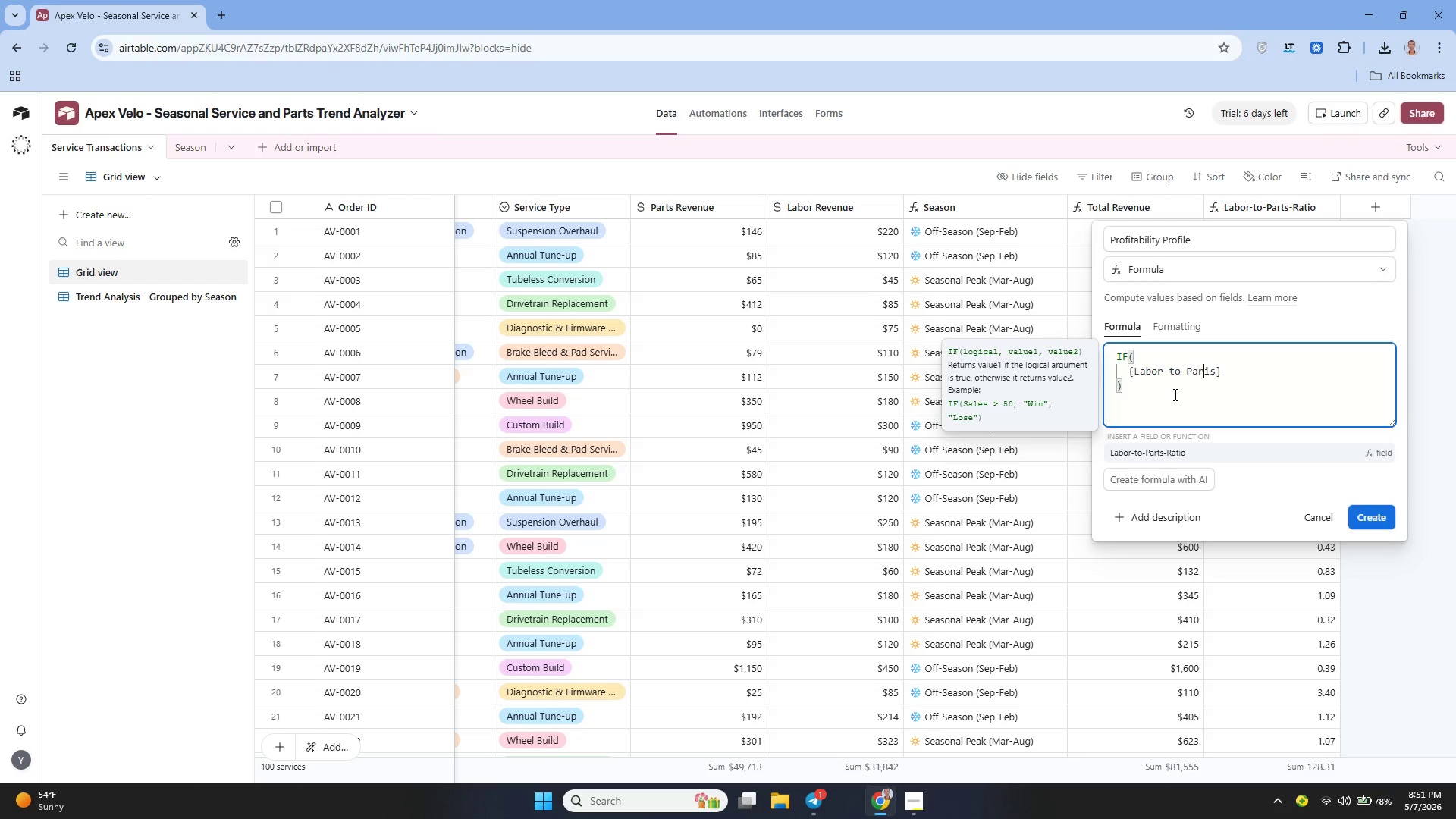 
key(ArrowRight)
 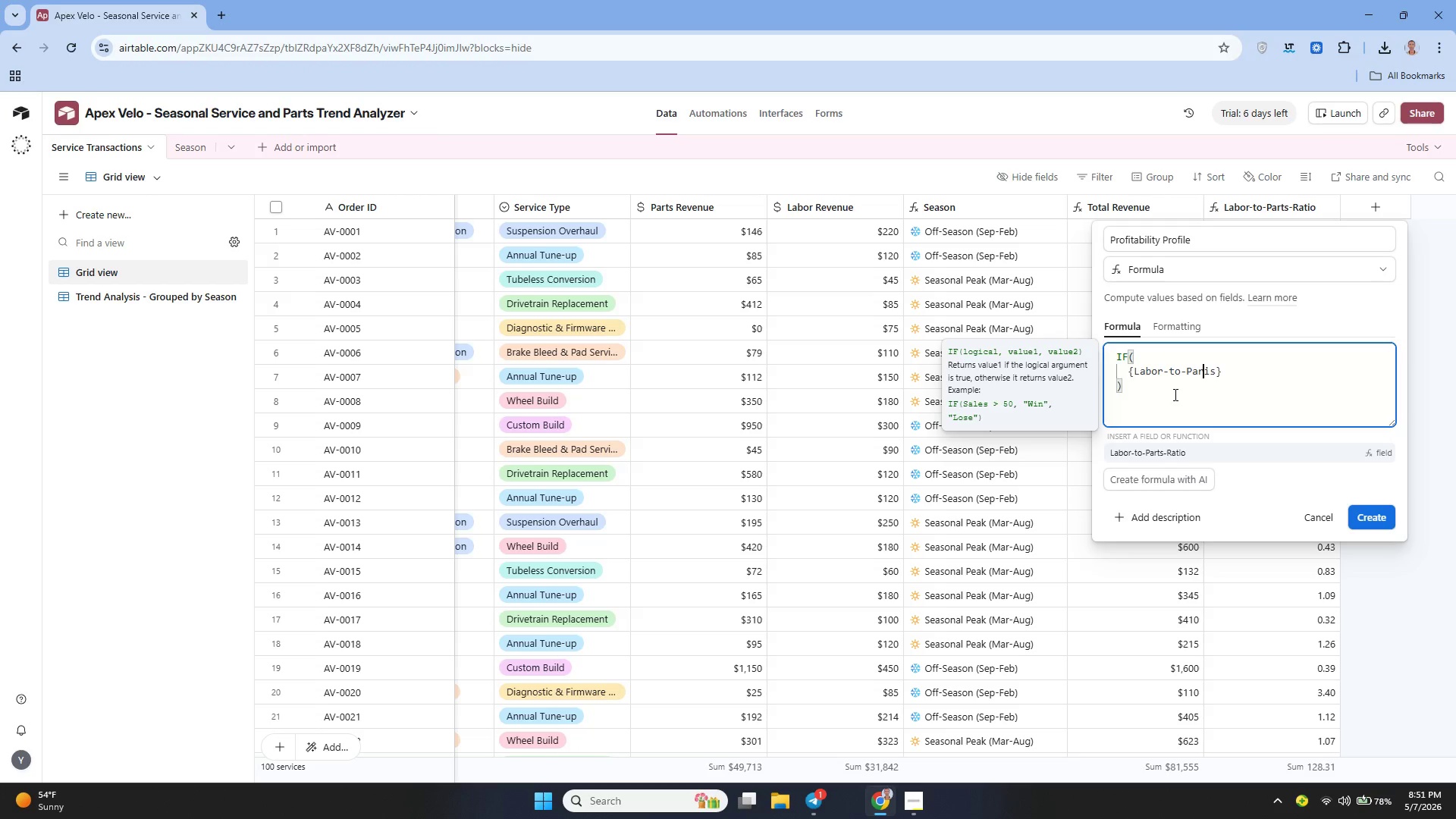 
key(ArrowRight)
 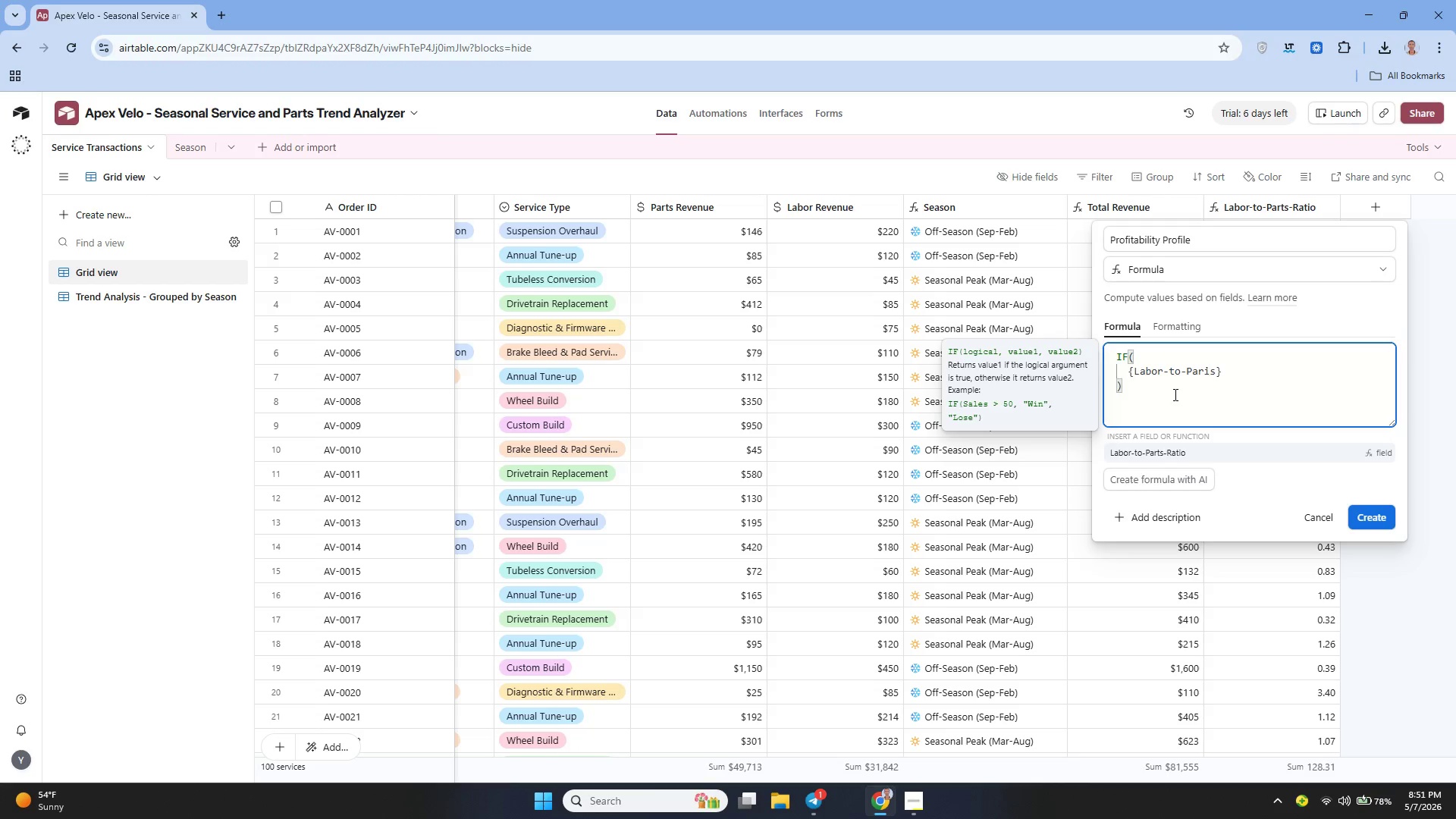 
key(ArrowRight)
 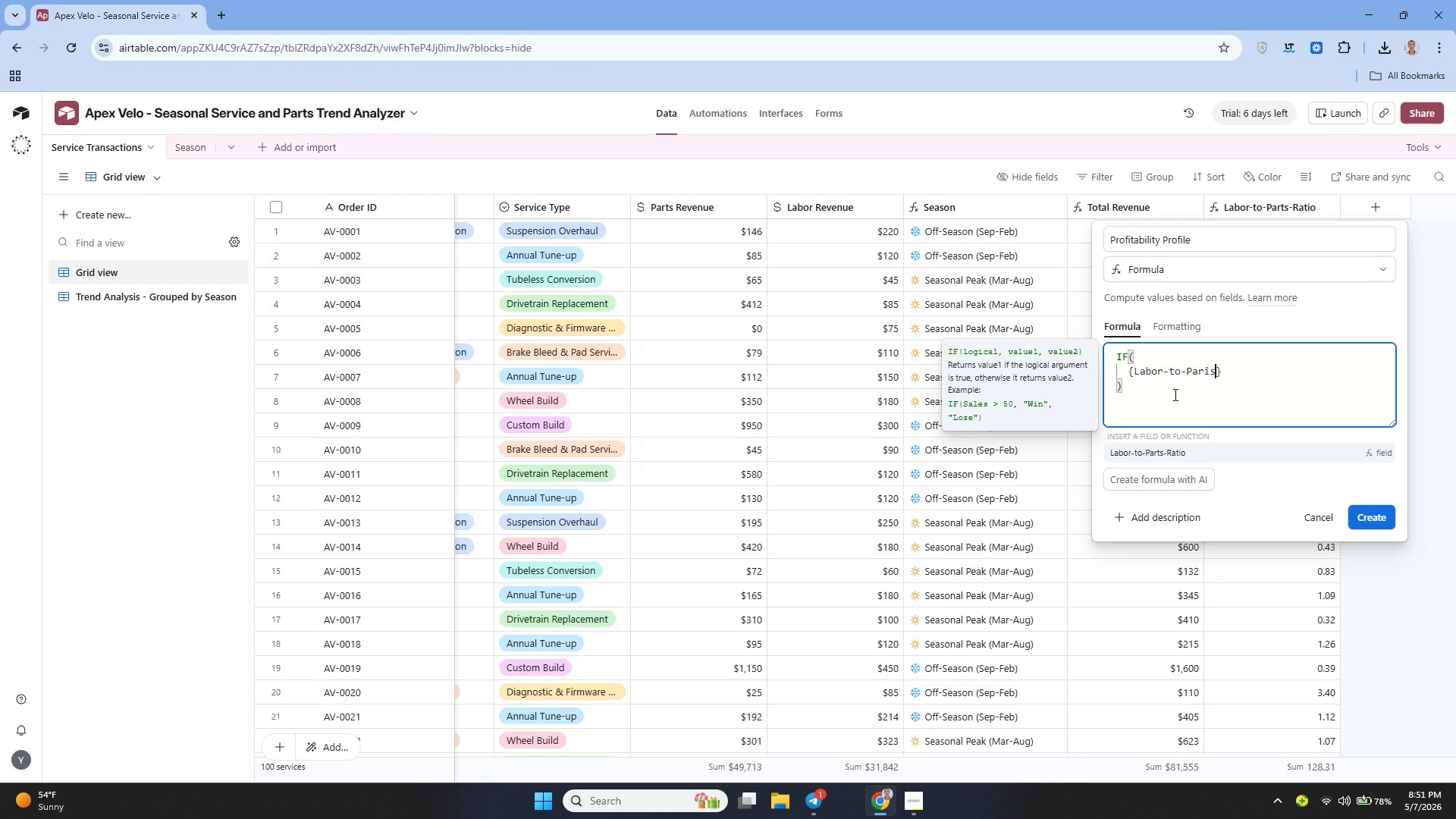 
type( Ratio)
 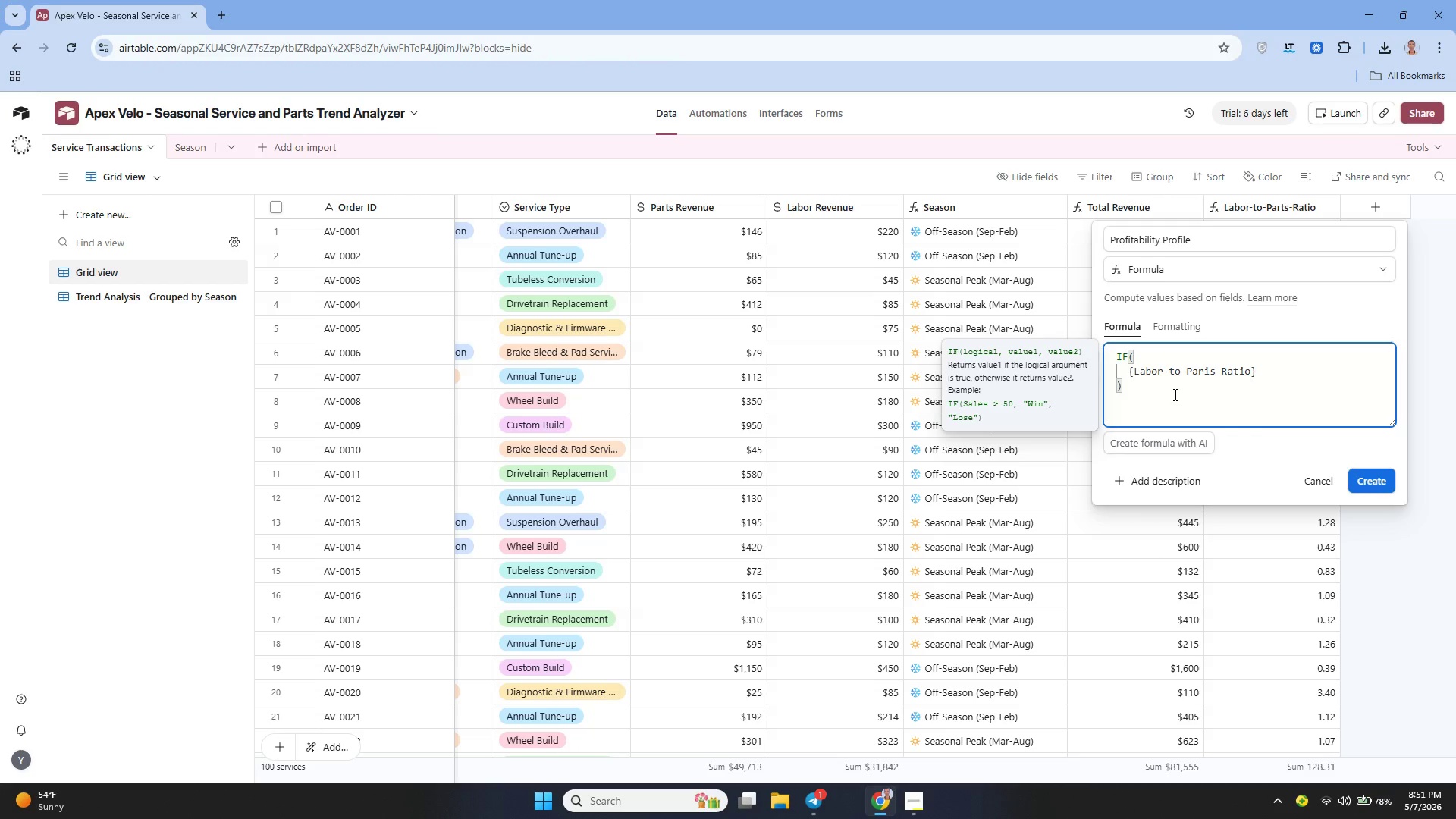 
key(ArrowRight)
 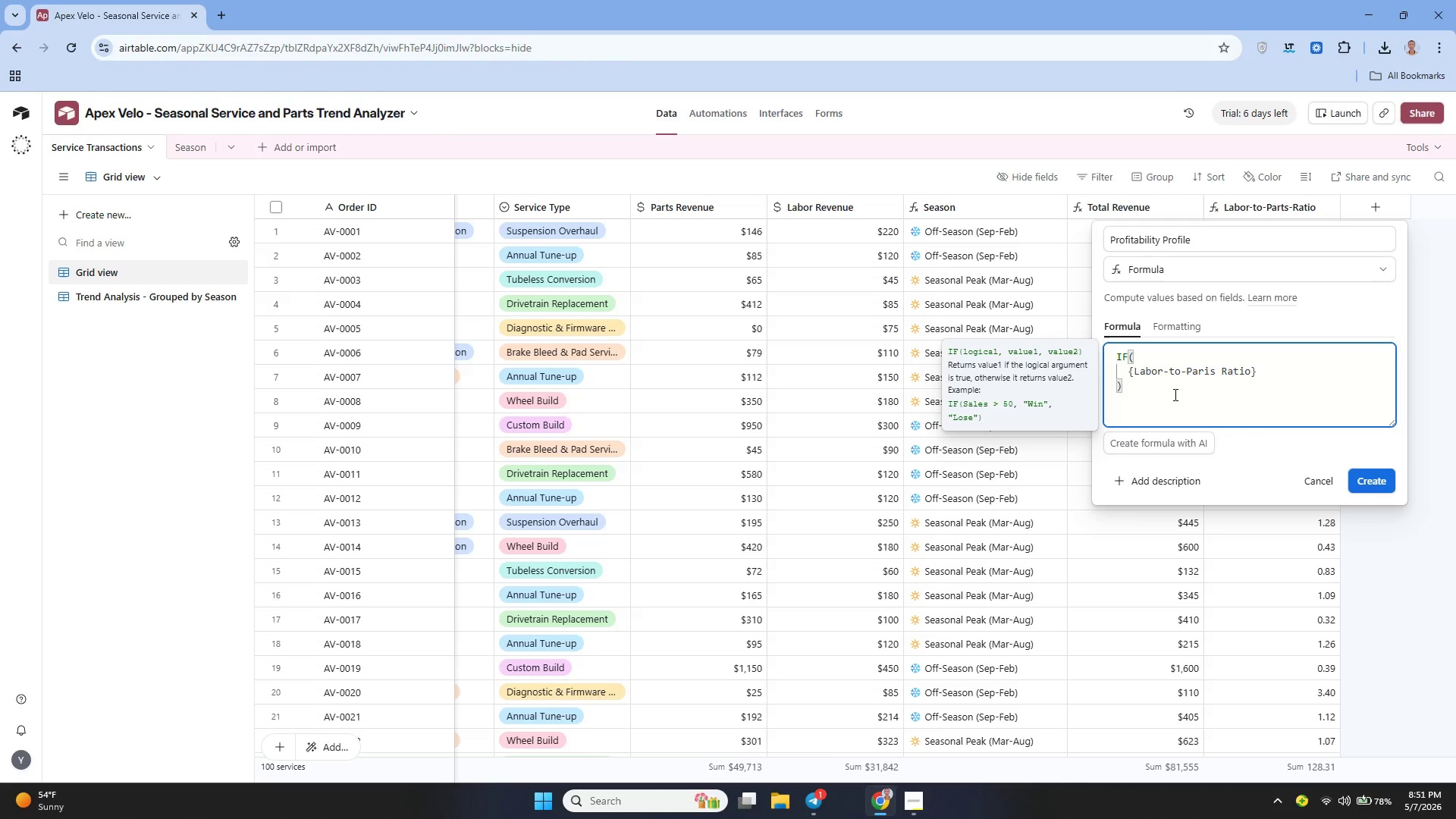 
key(Space)
 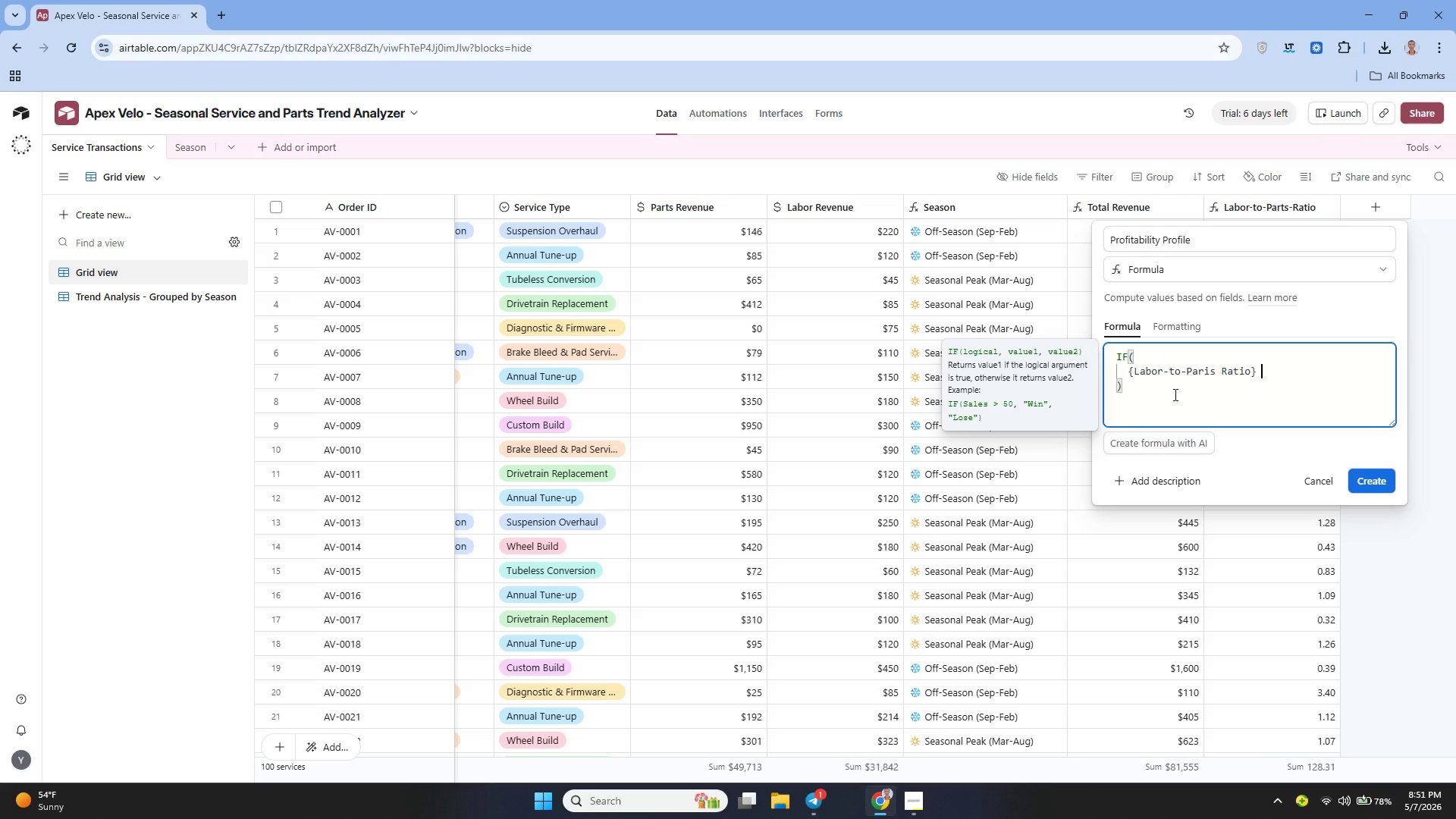 
key(Shift+Slash)
 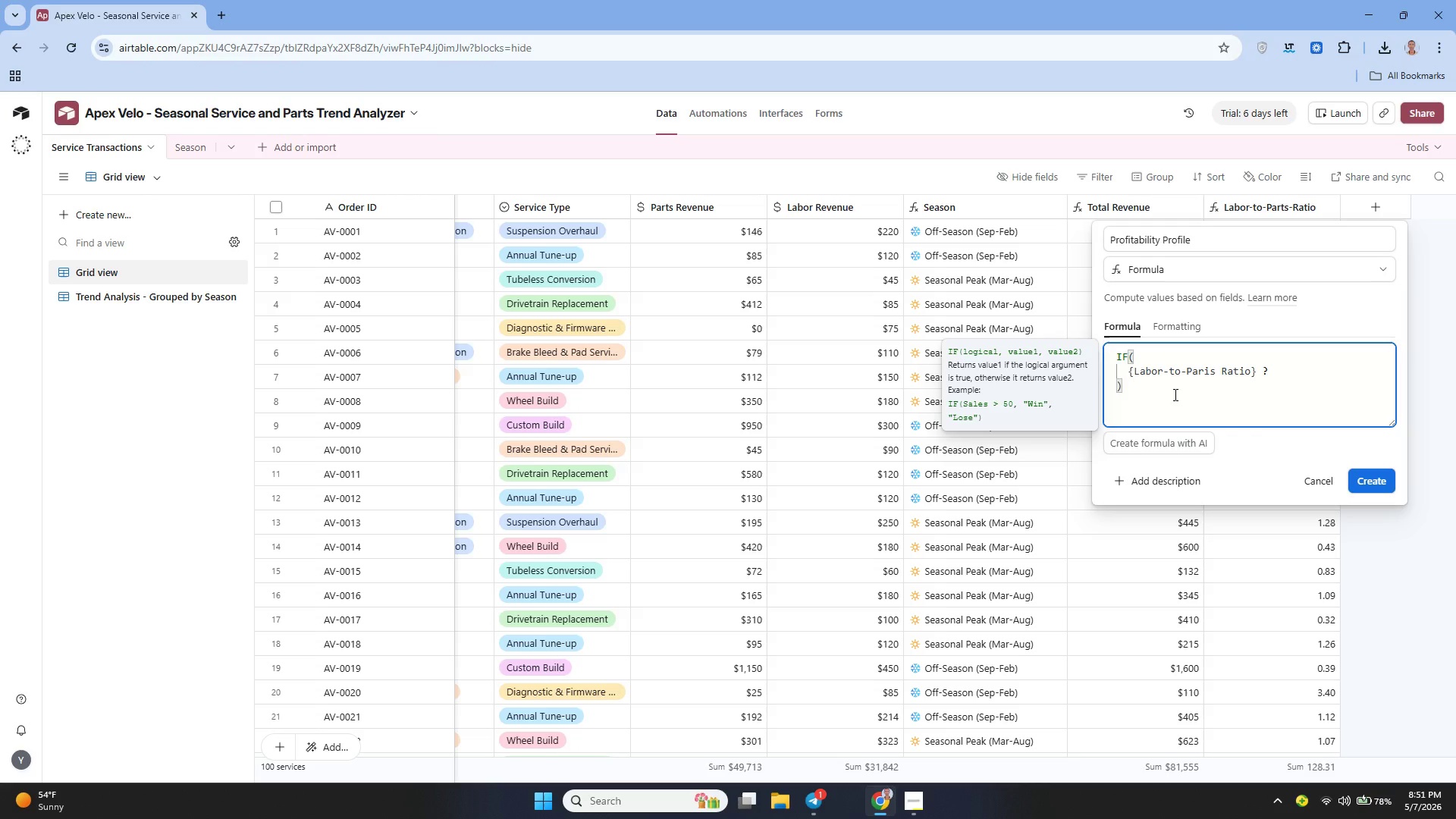 
key(Backspace)
 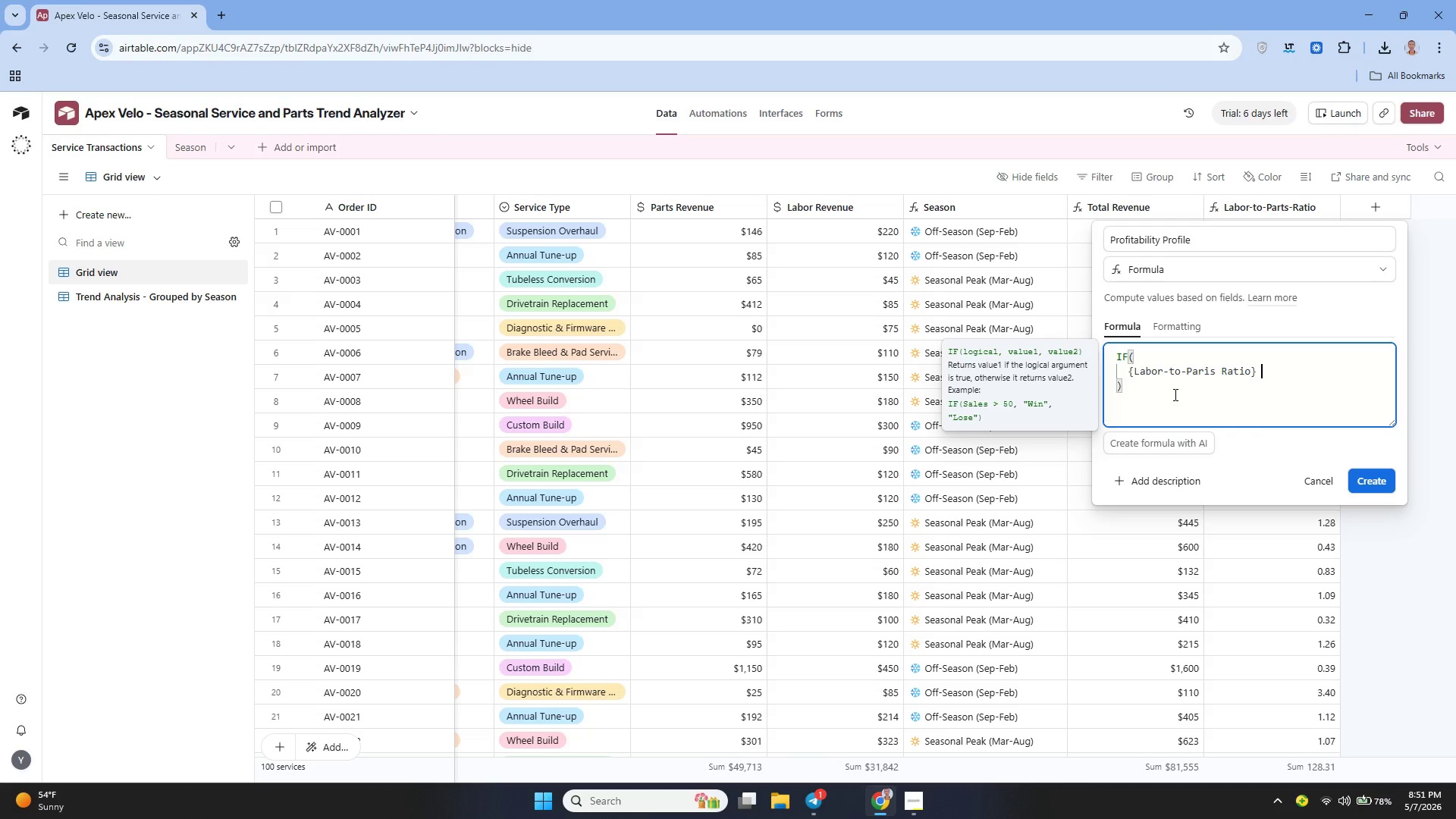 
key(Shift+Period)
 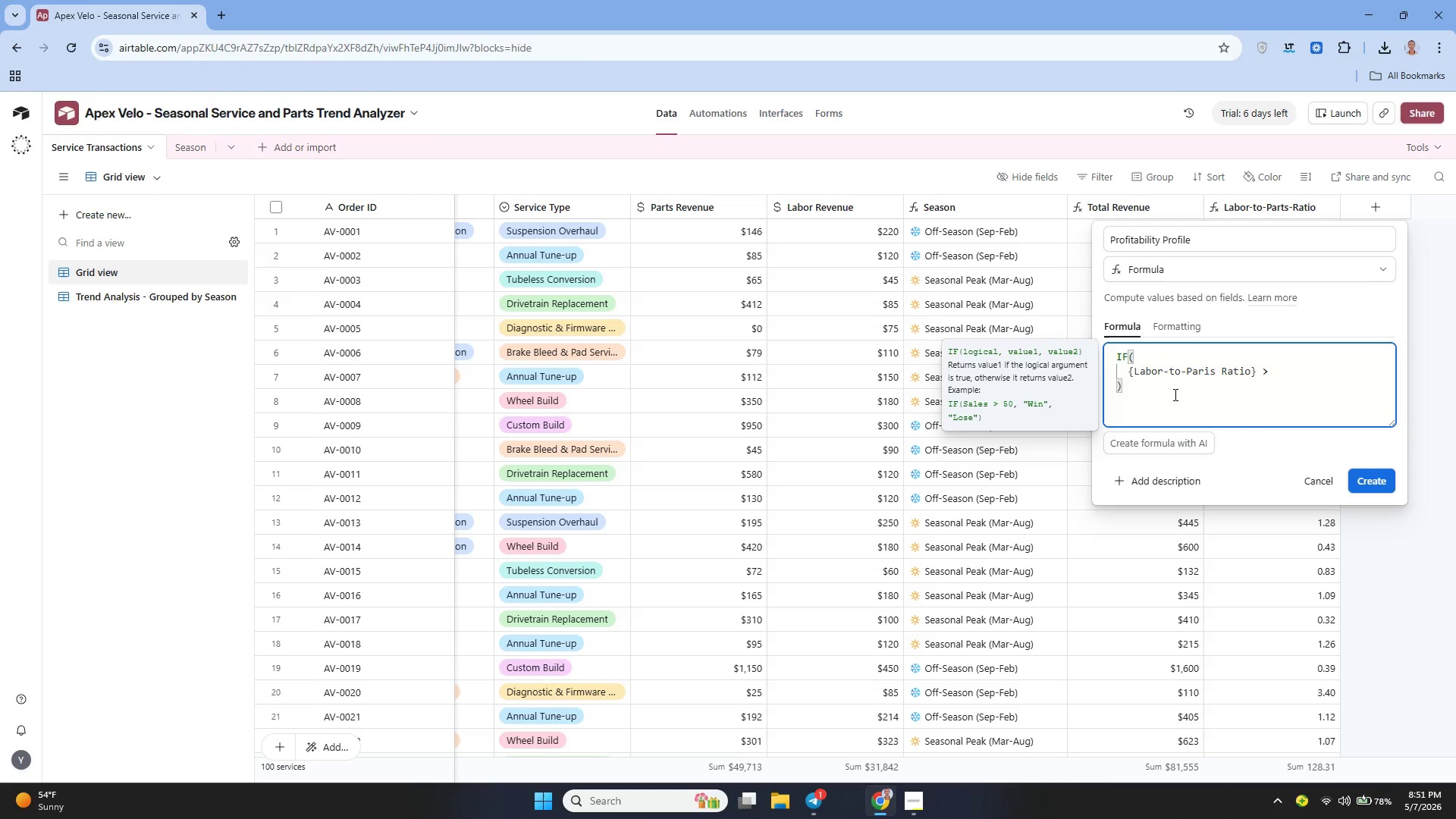 
key(Space)
 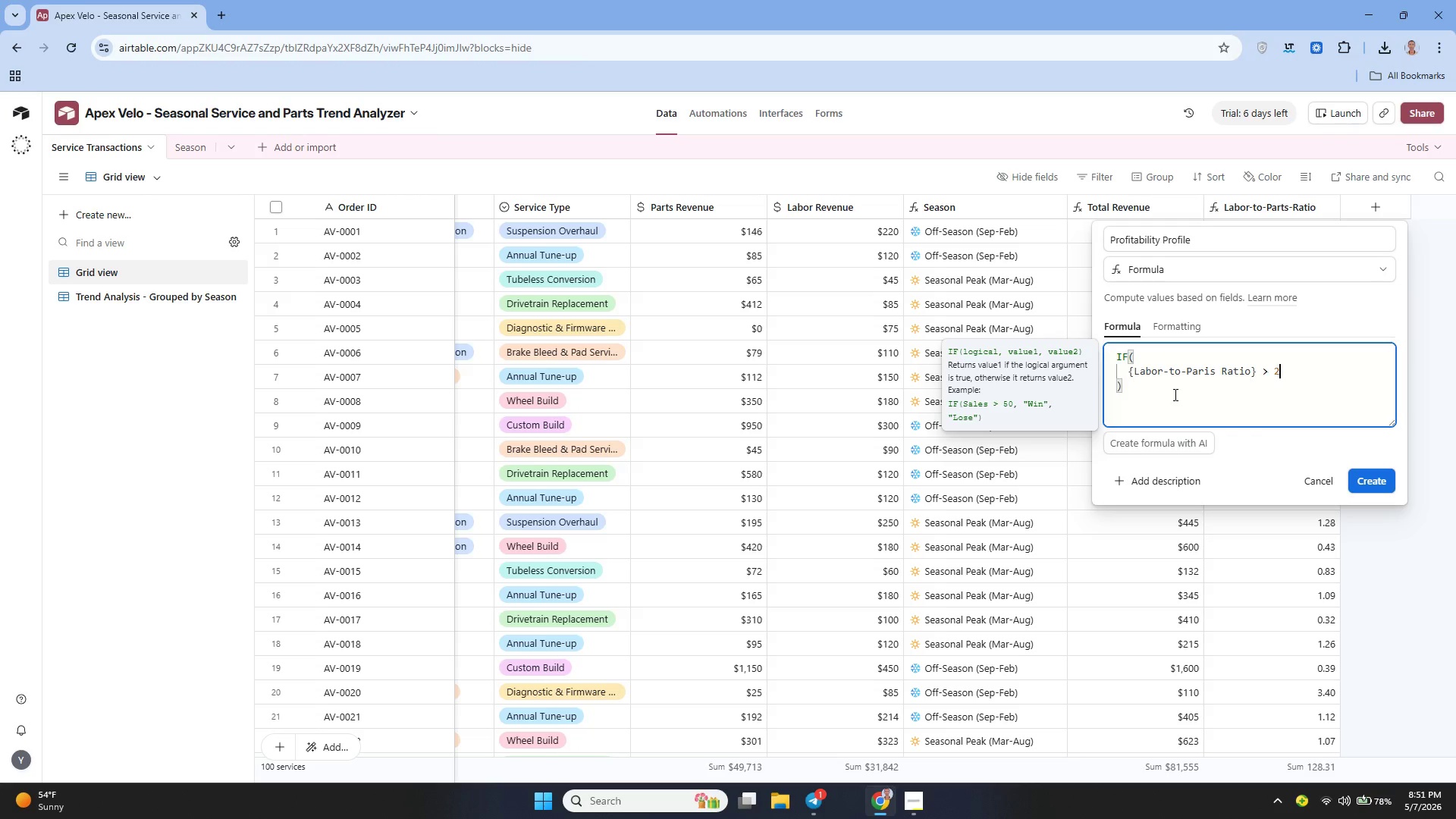 
key(2)
 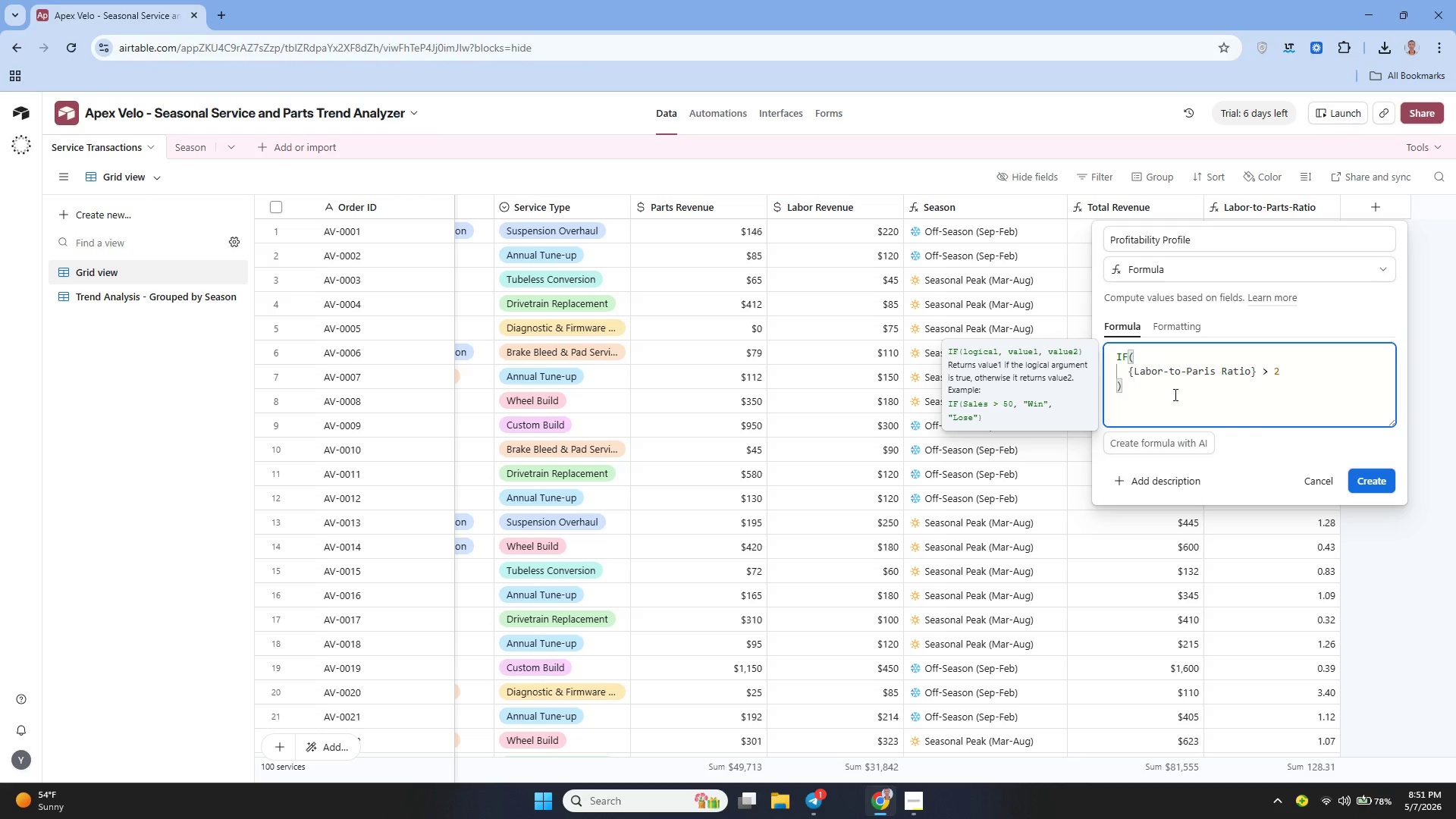 
key(Comma)
 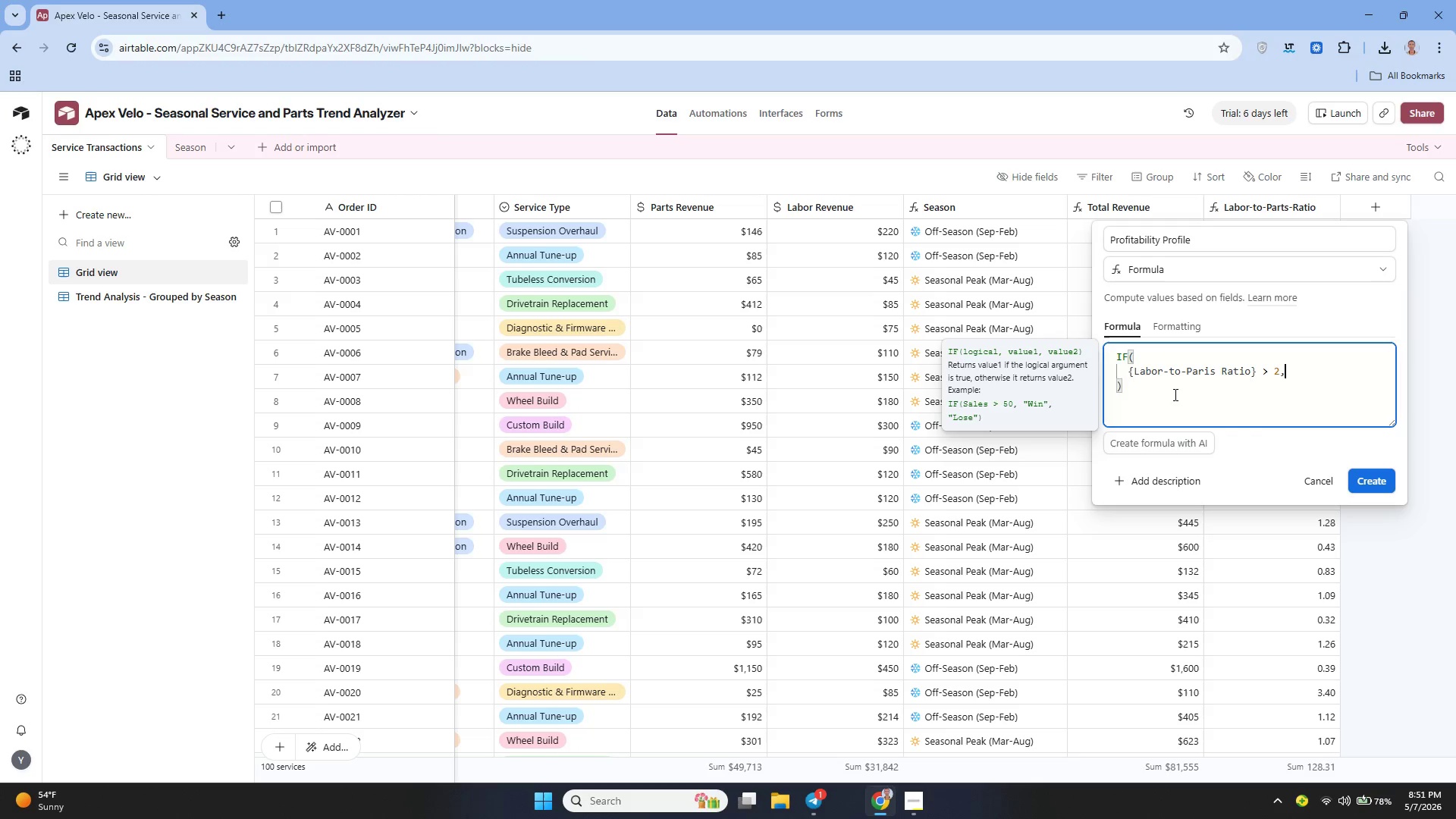 
key(Shift+Enter)
 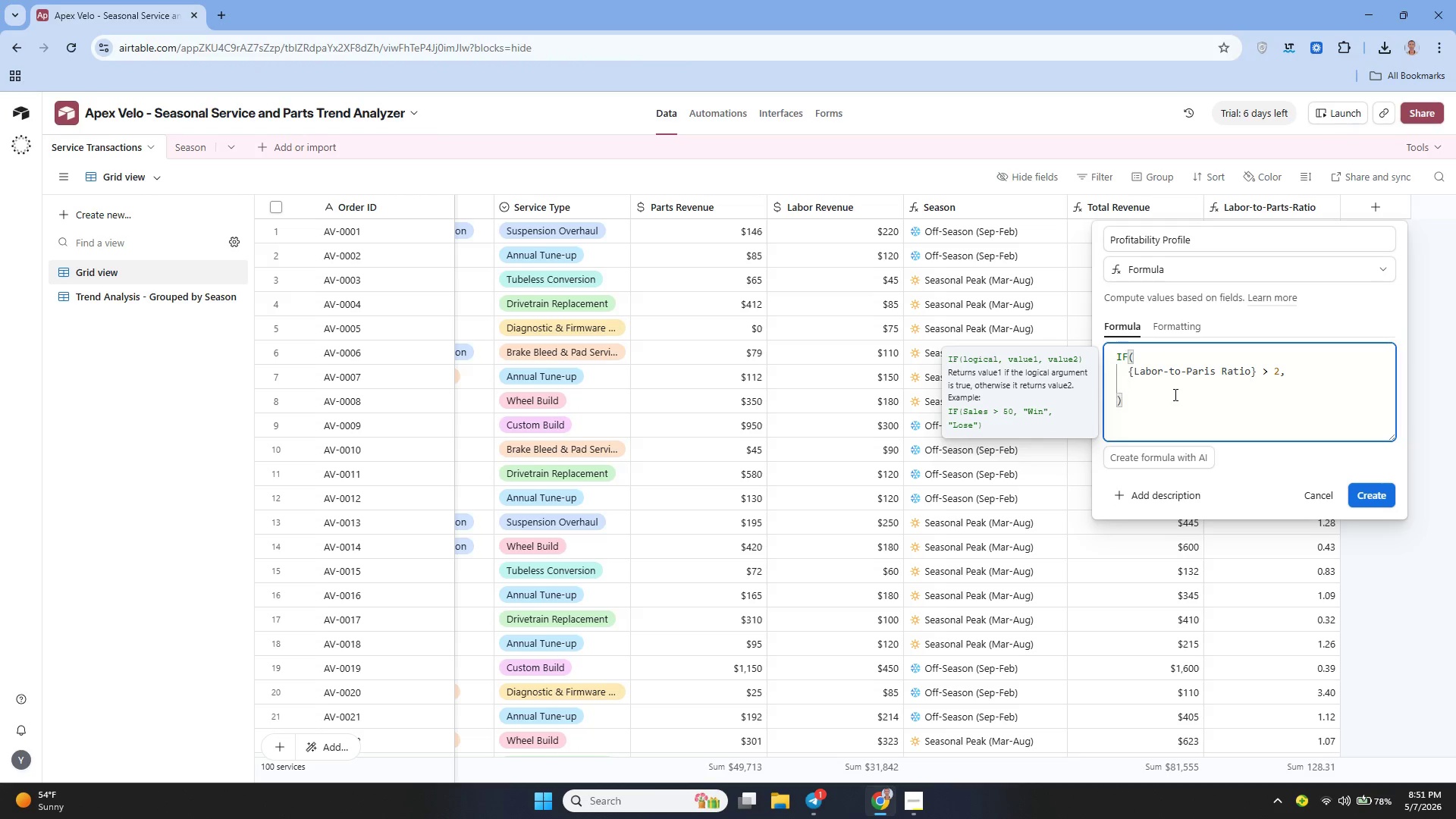 
key(Shift+Quote)
 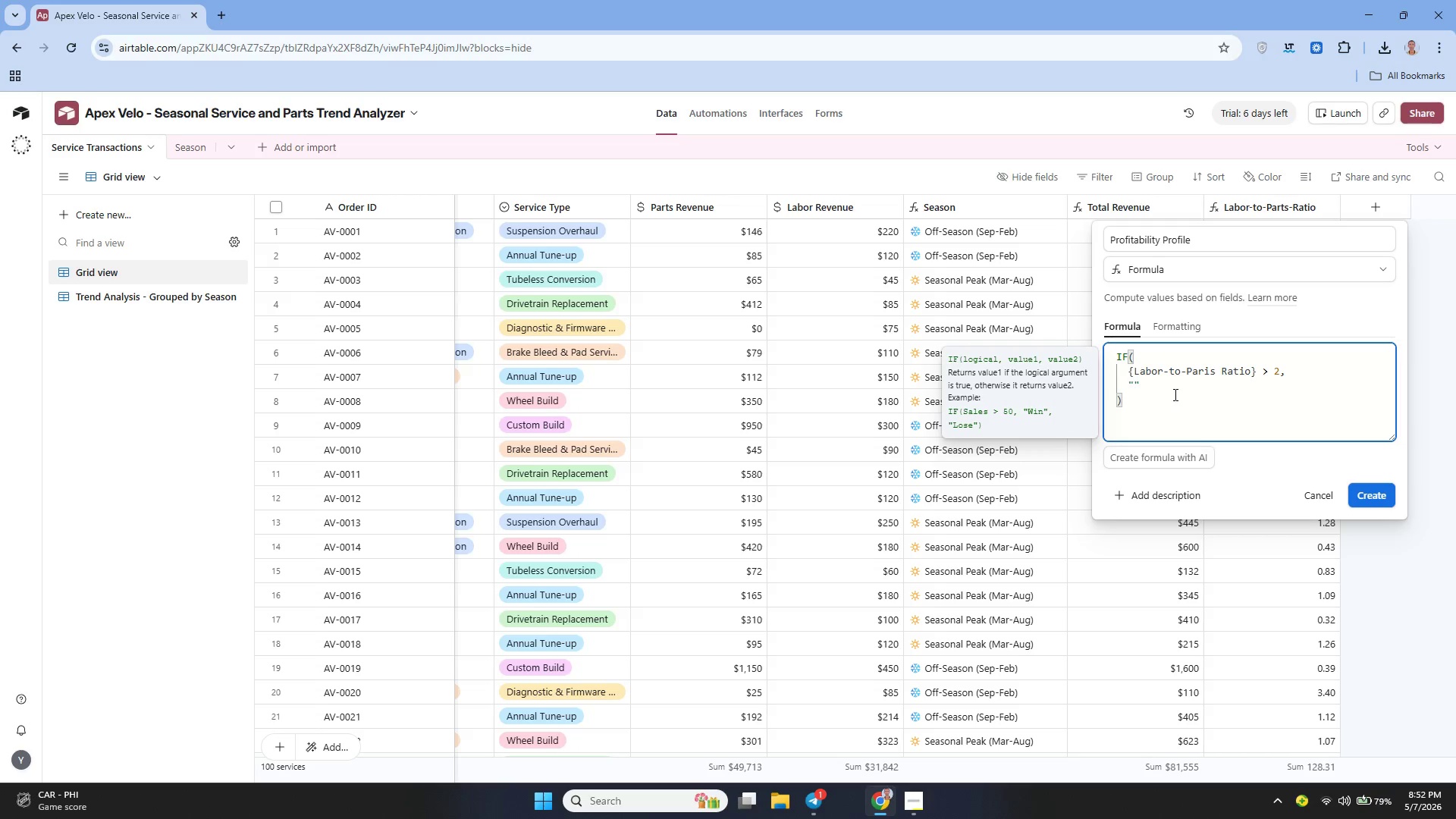 
wait(53.45)
 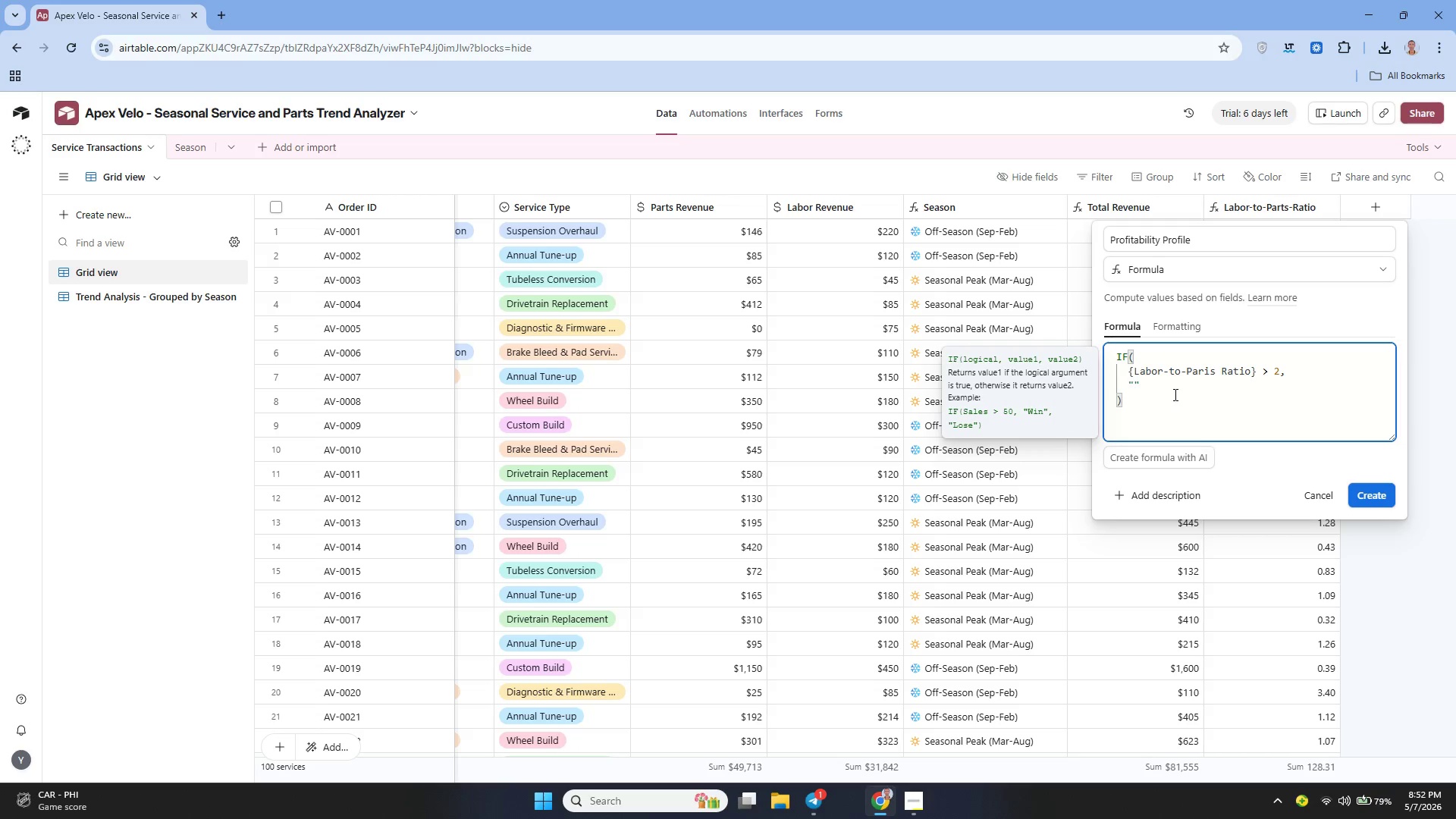 
left_click([215, 17])
 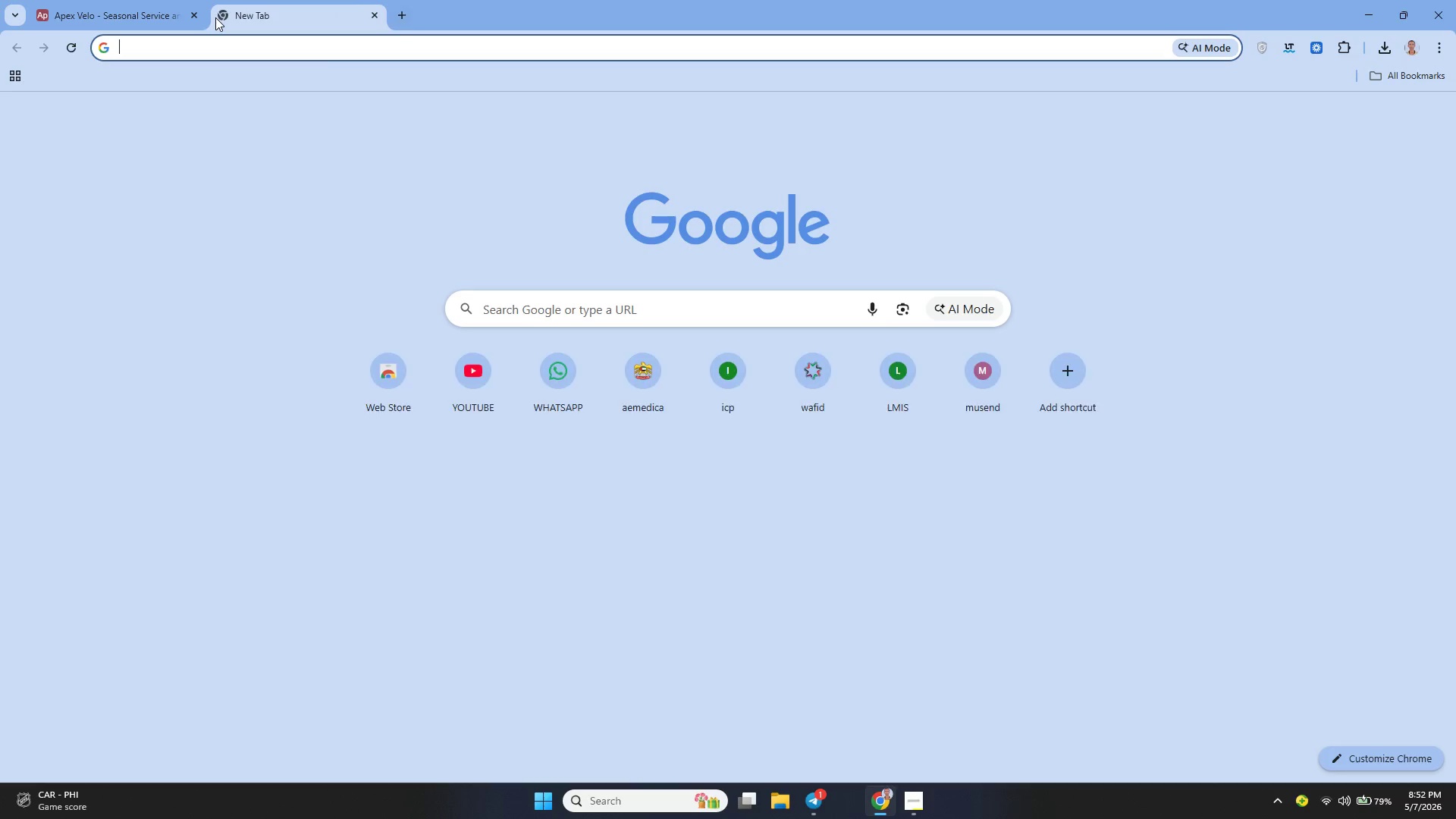 
type(money bag emoji)
 